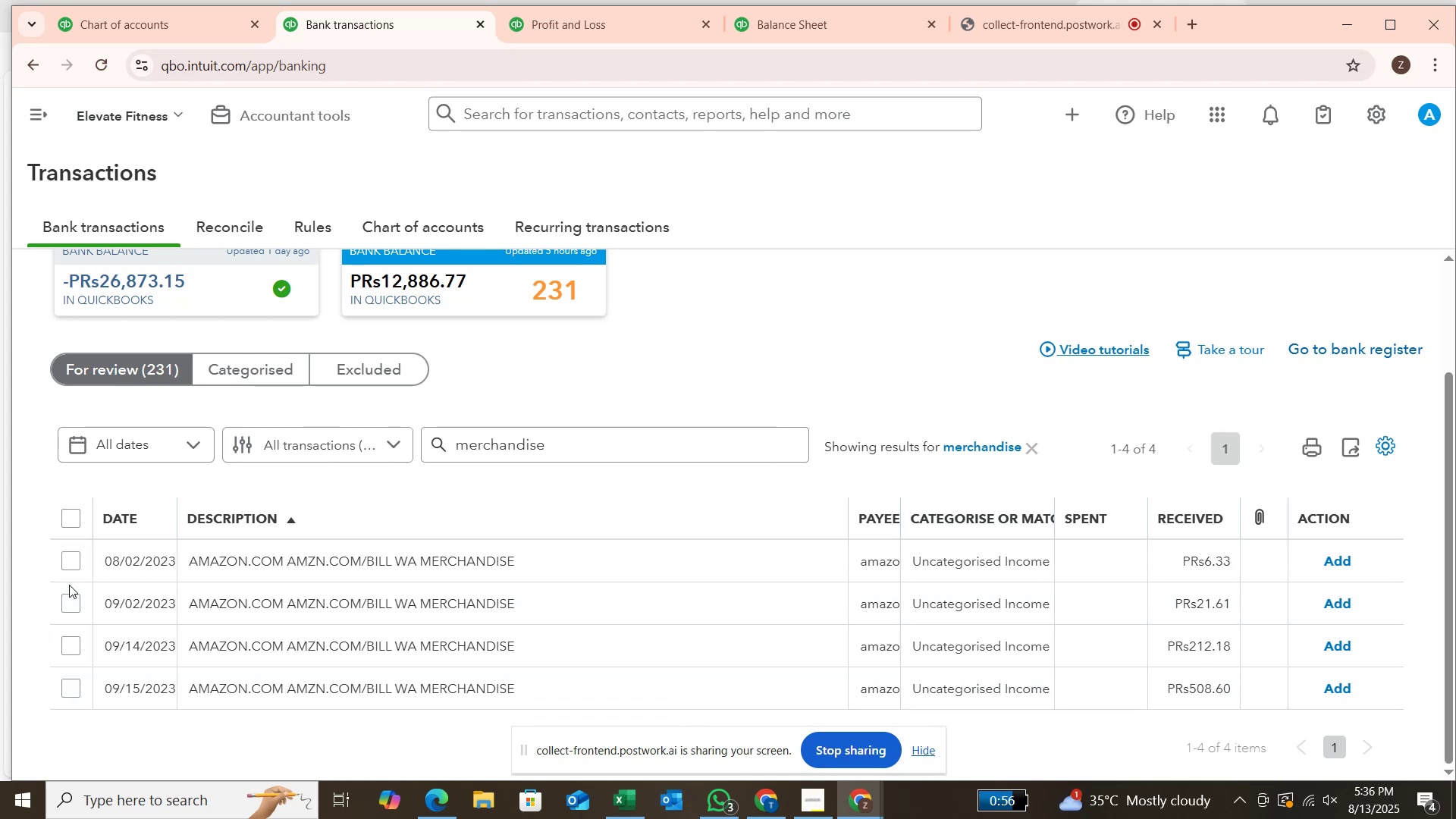 
left_click([73, 562])
 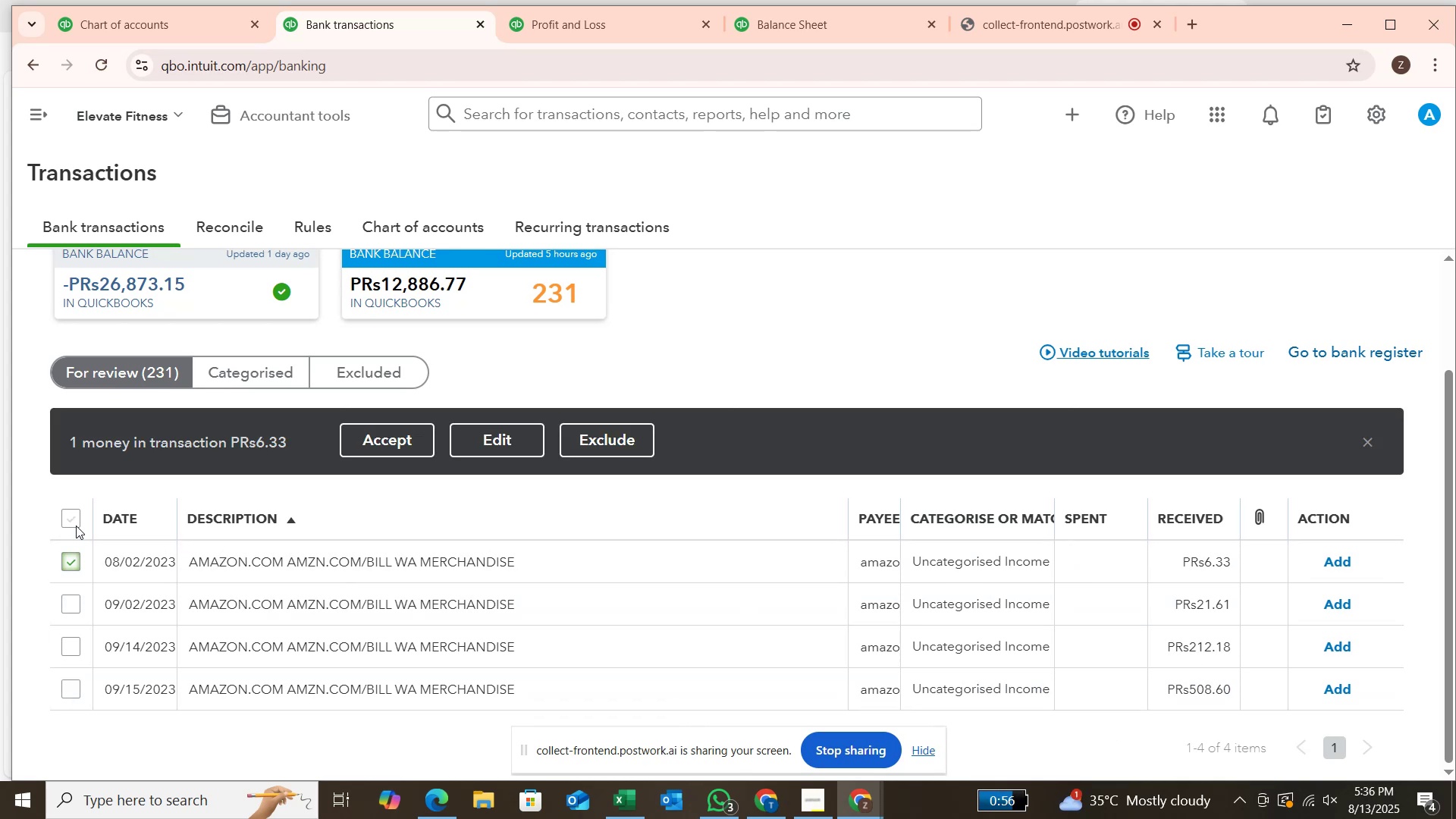 
left_click([76, 526])
 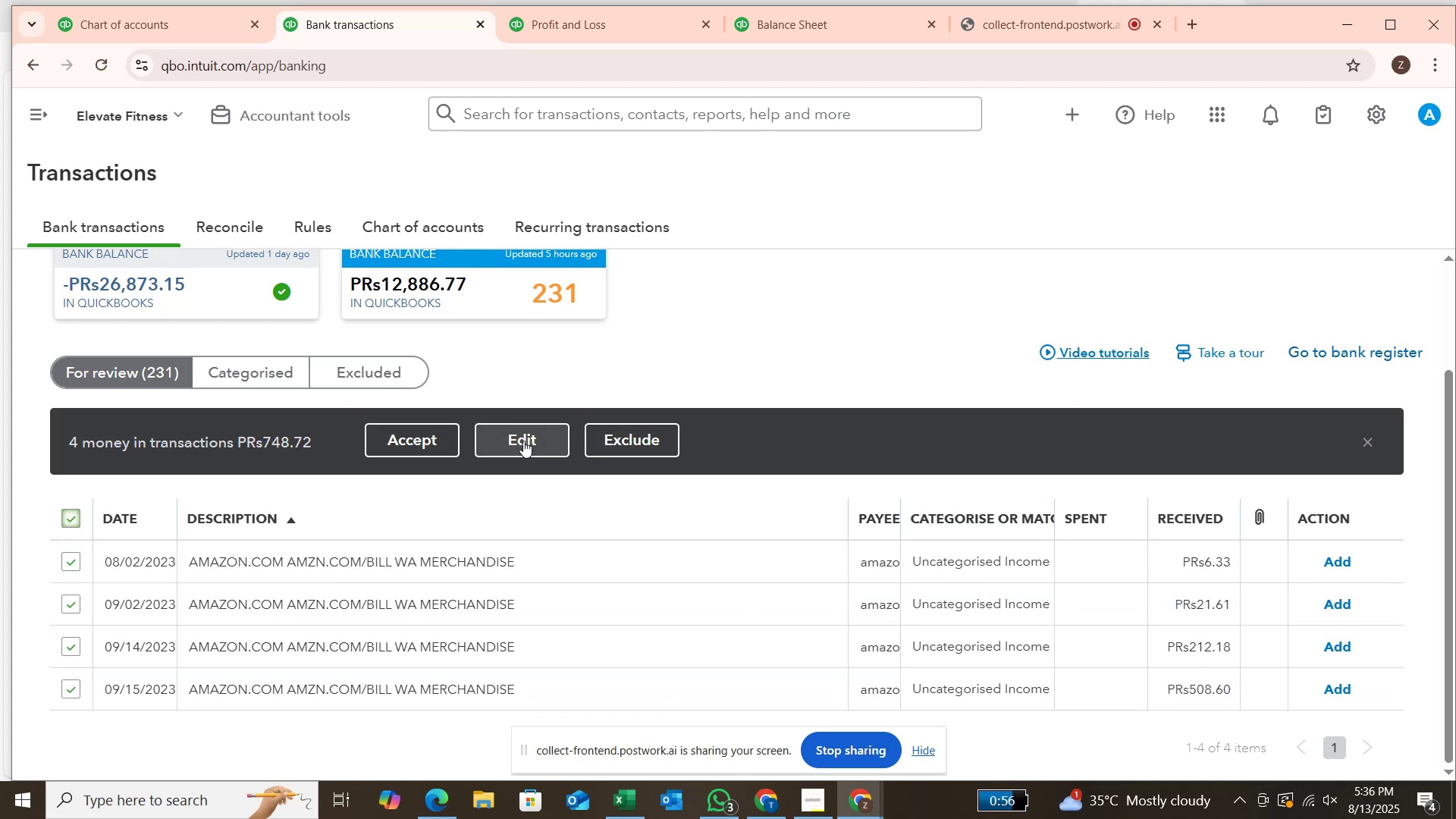 
left_click([529, 436])
 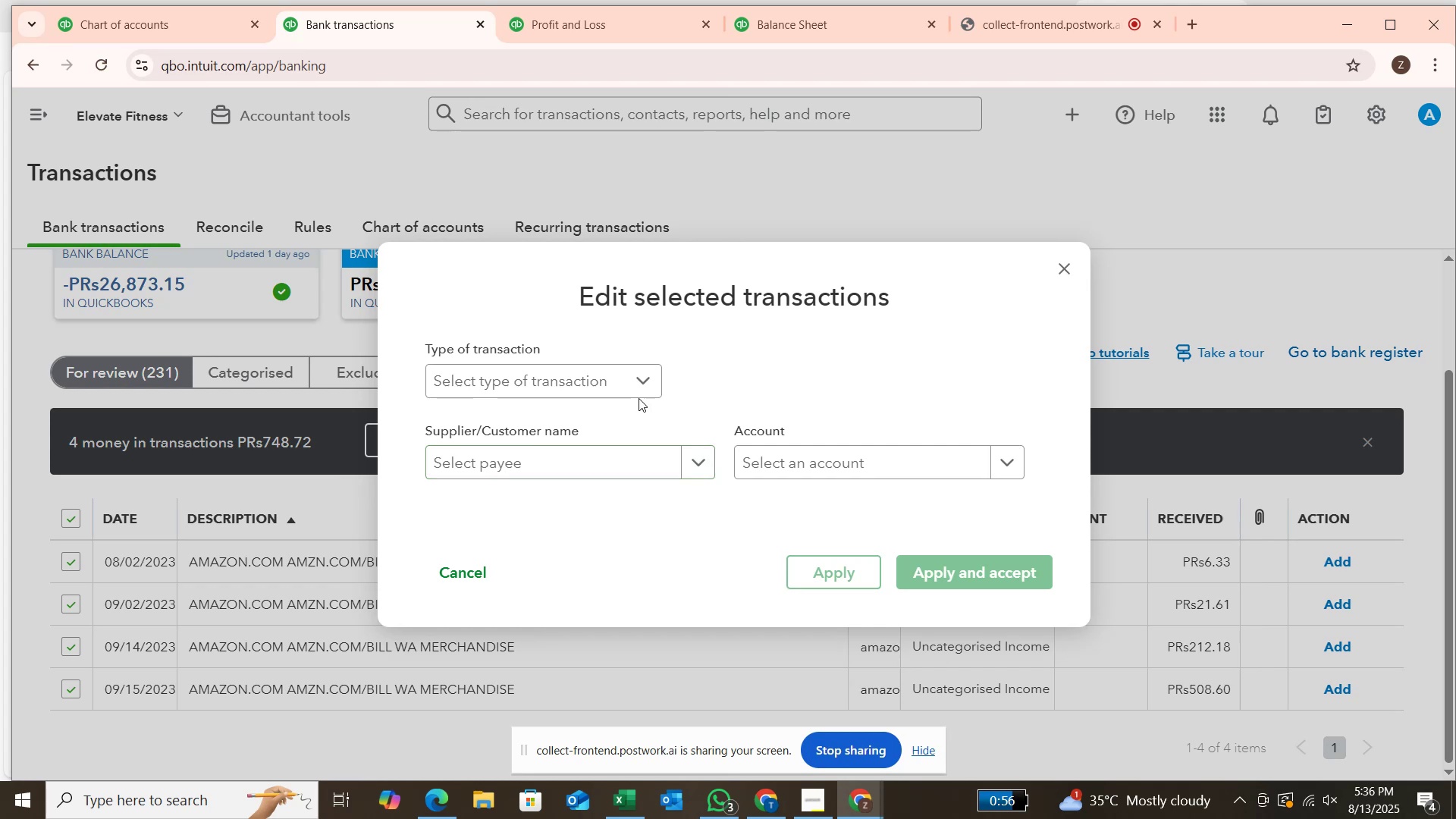 
left_click([639, 381])
 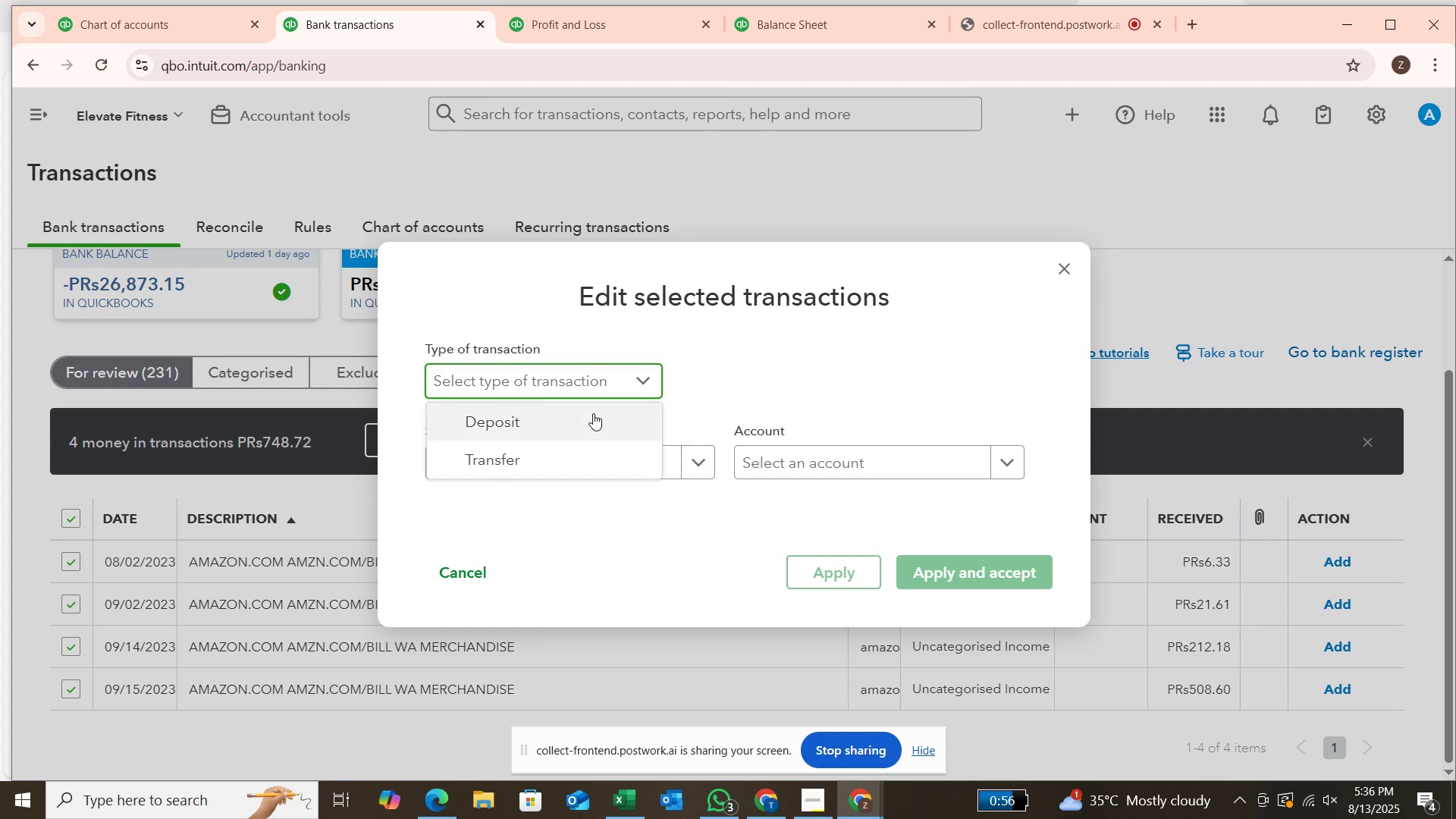 
left_click([593, 413])
 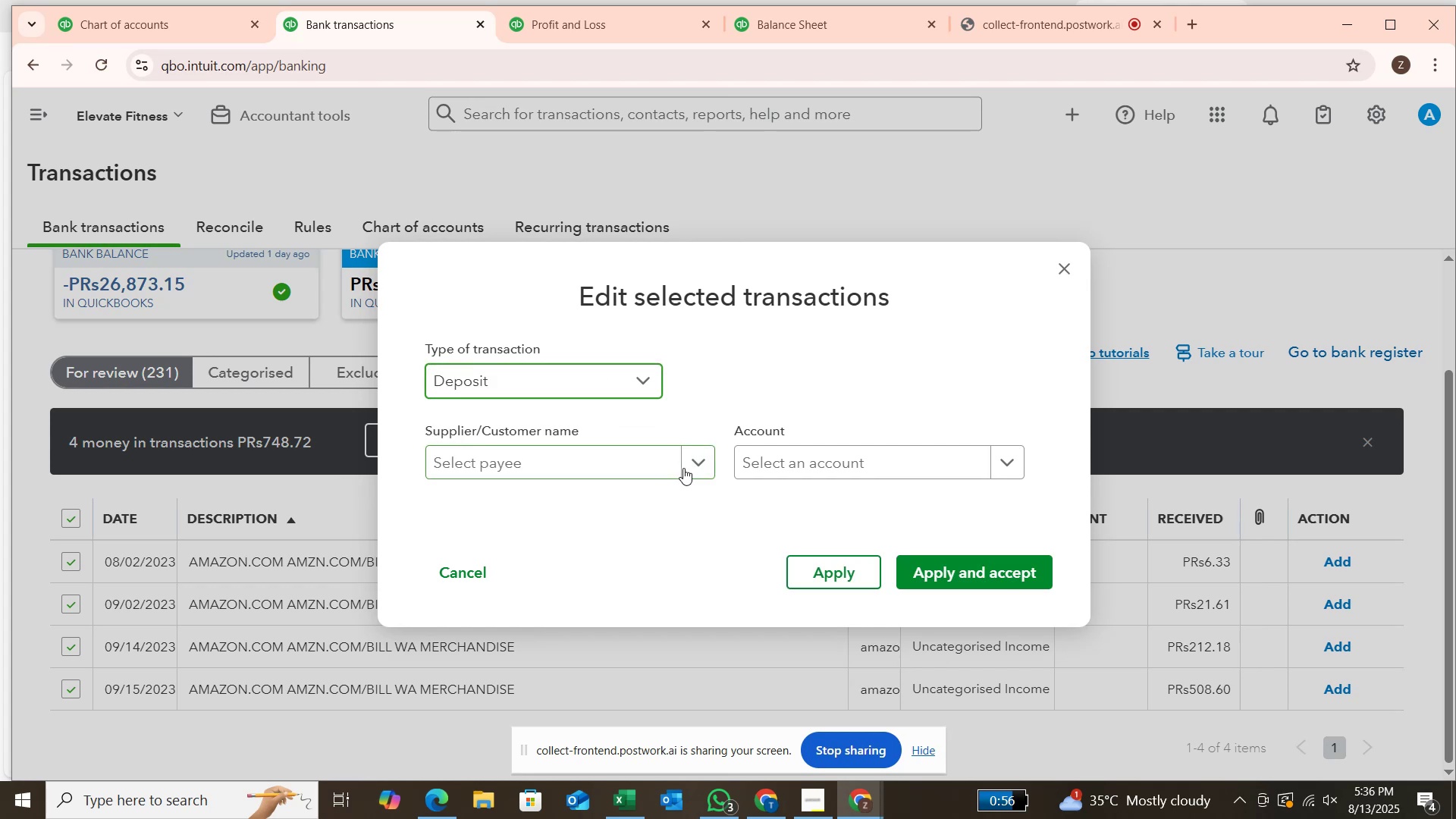 
left_click([698, 466])
 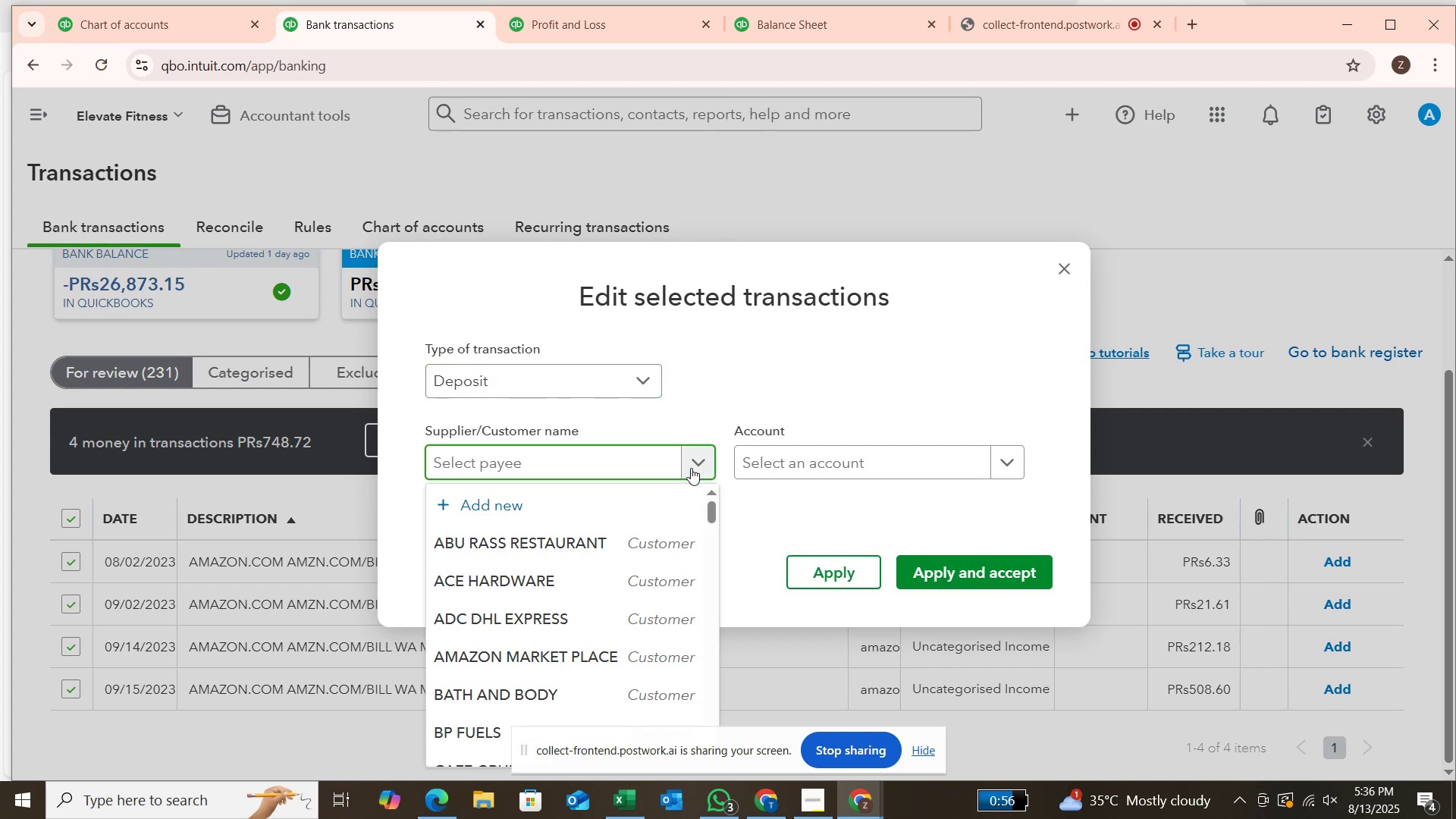 
type(am)
 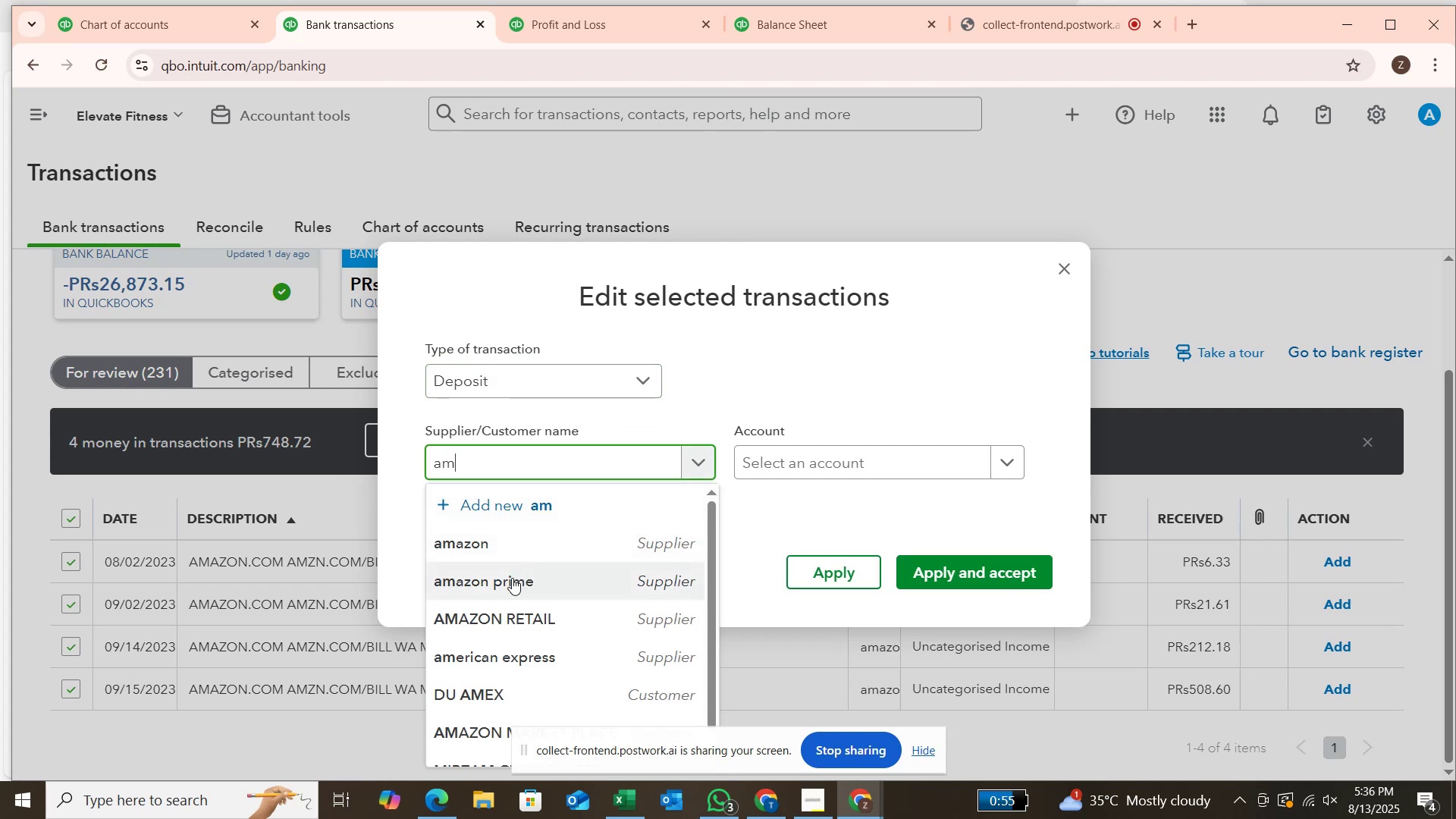 
left_click([522, 532])
 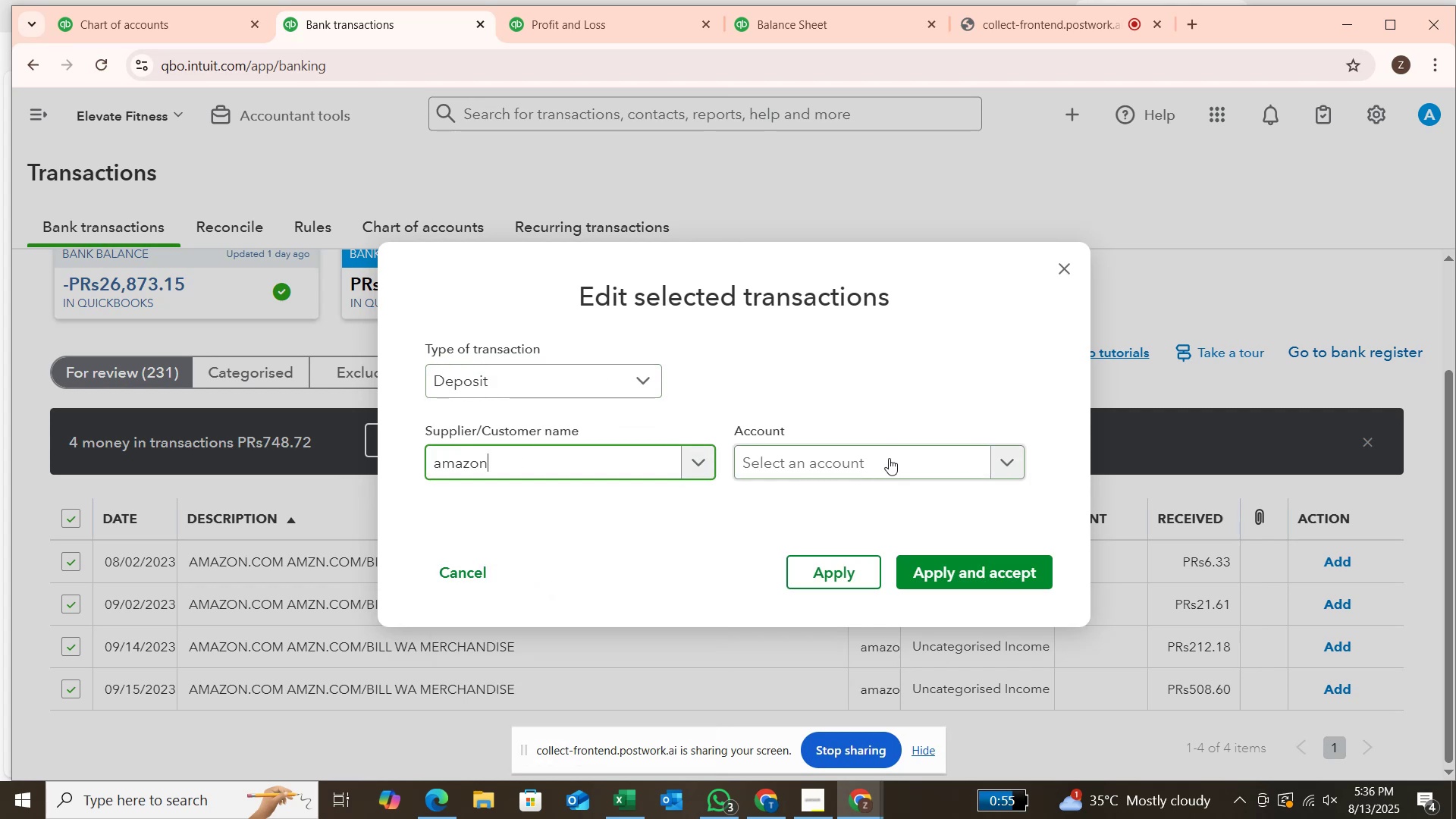 
left_click([889, 458])
 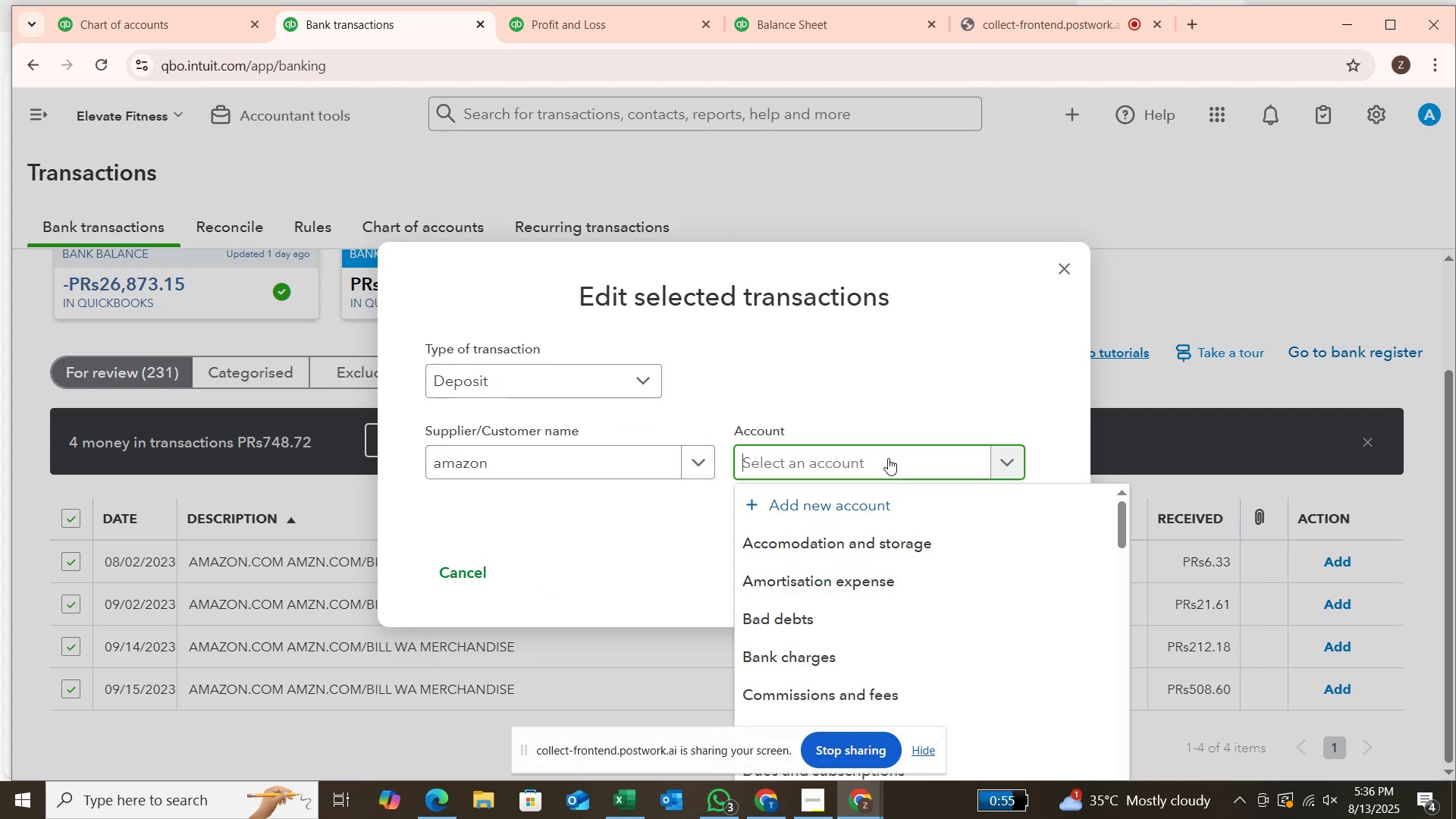 
type(supp)
 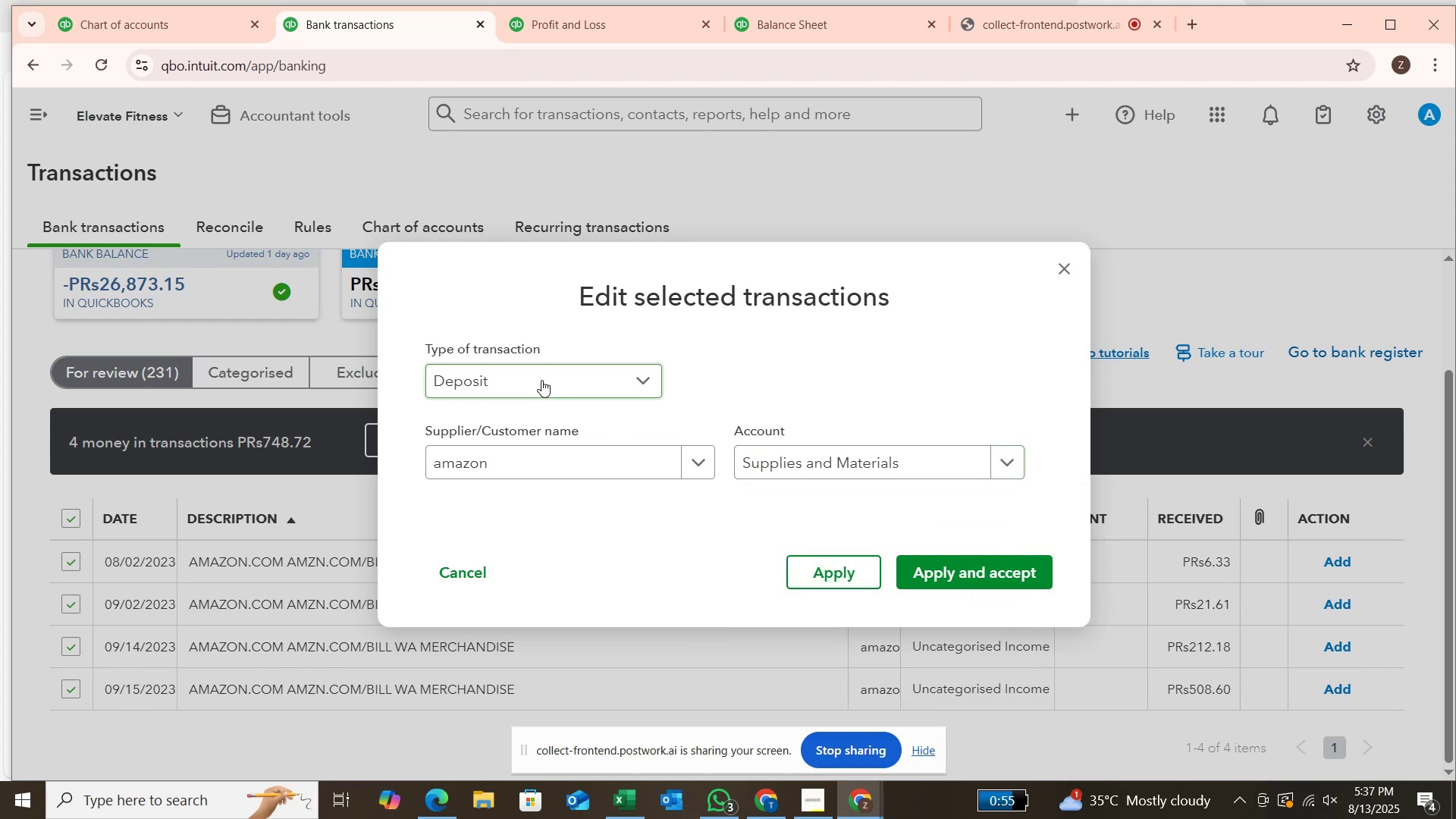 
wait(10.34)
 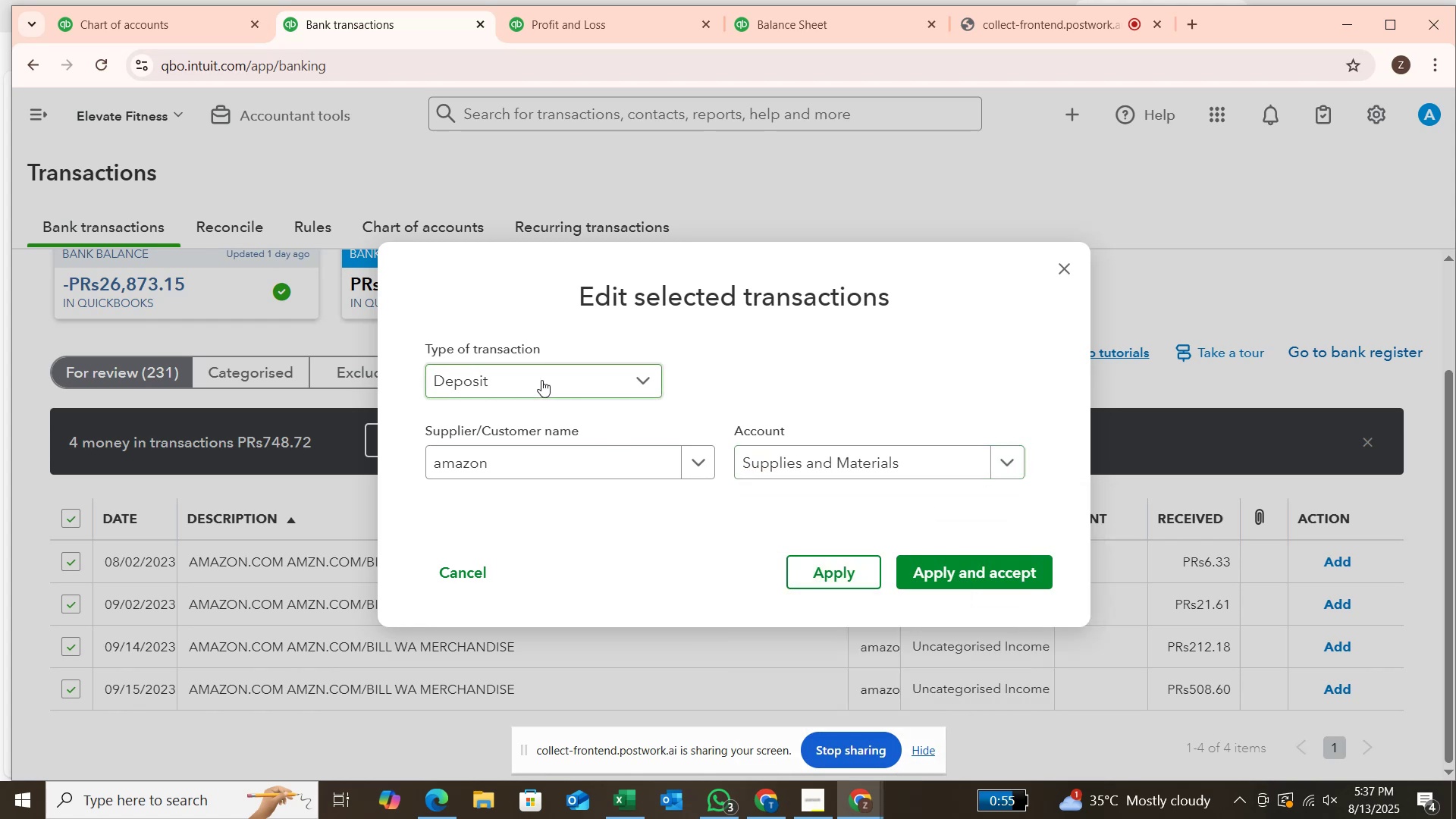 
left_click([920, 571])
 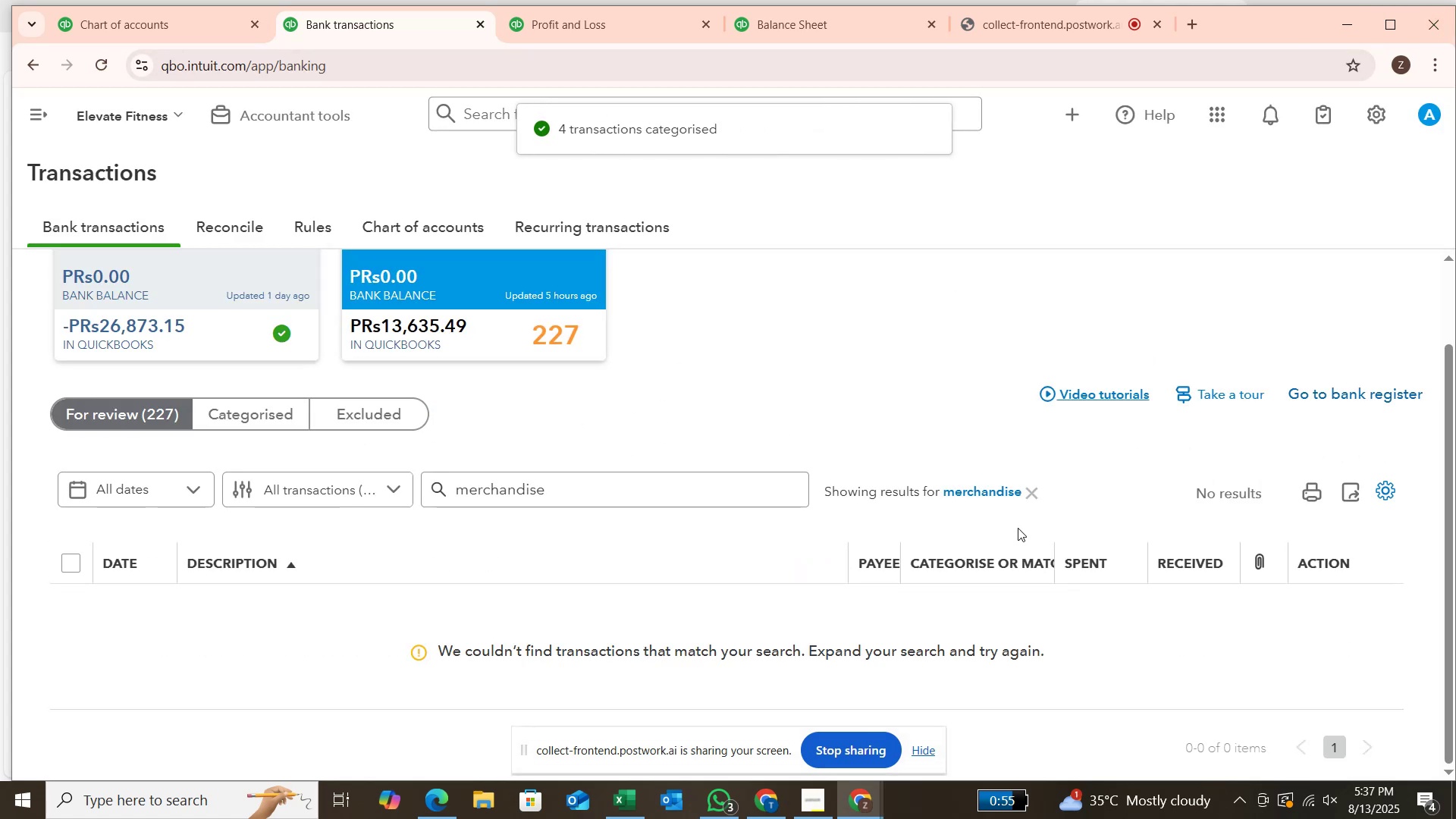 
wait(5.27)
 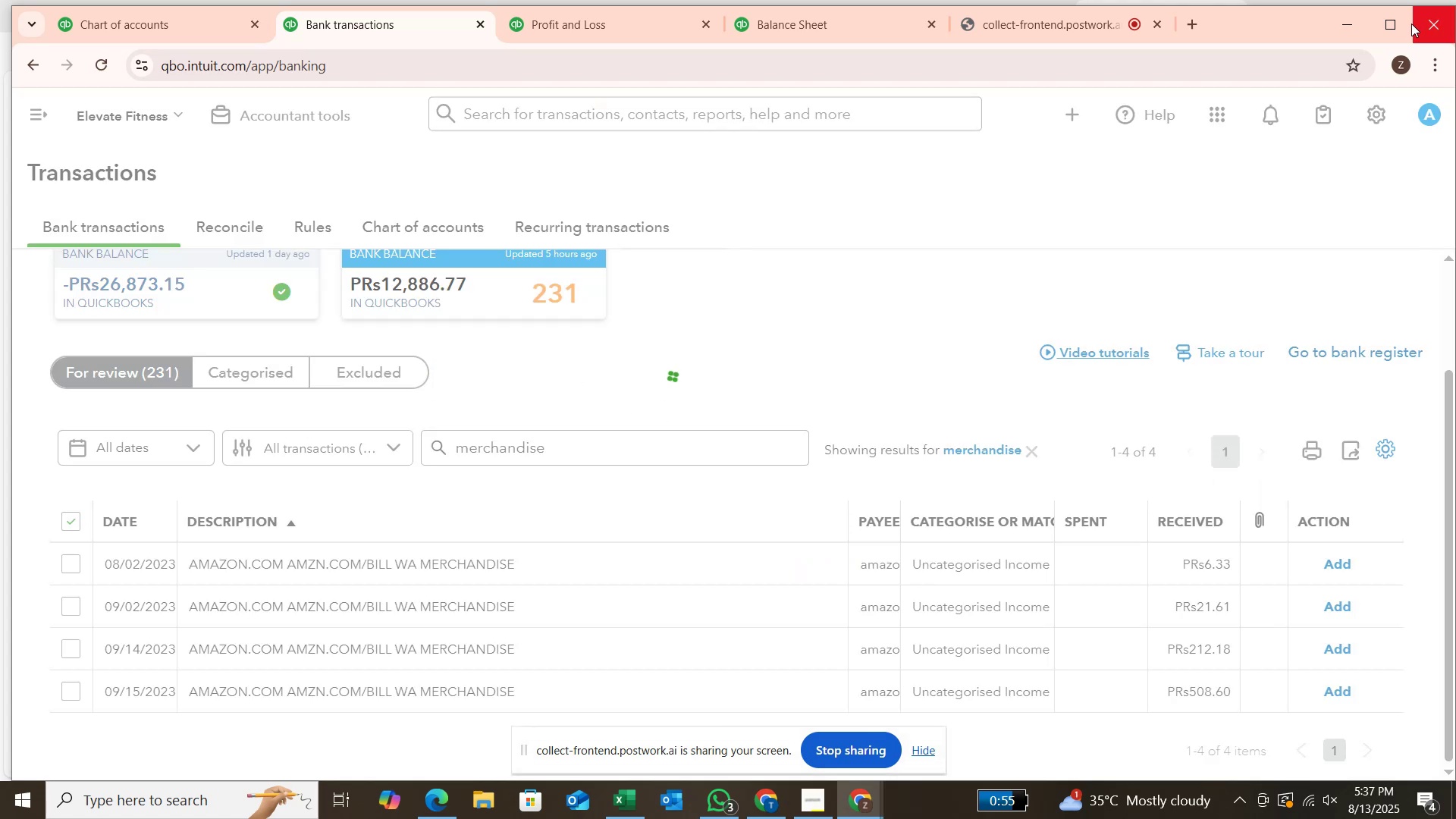 
left_click([1032, 495])
 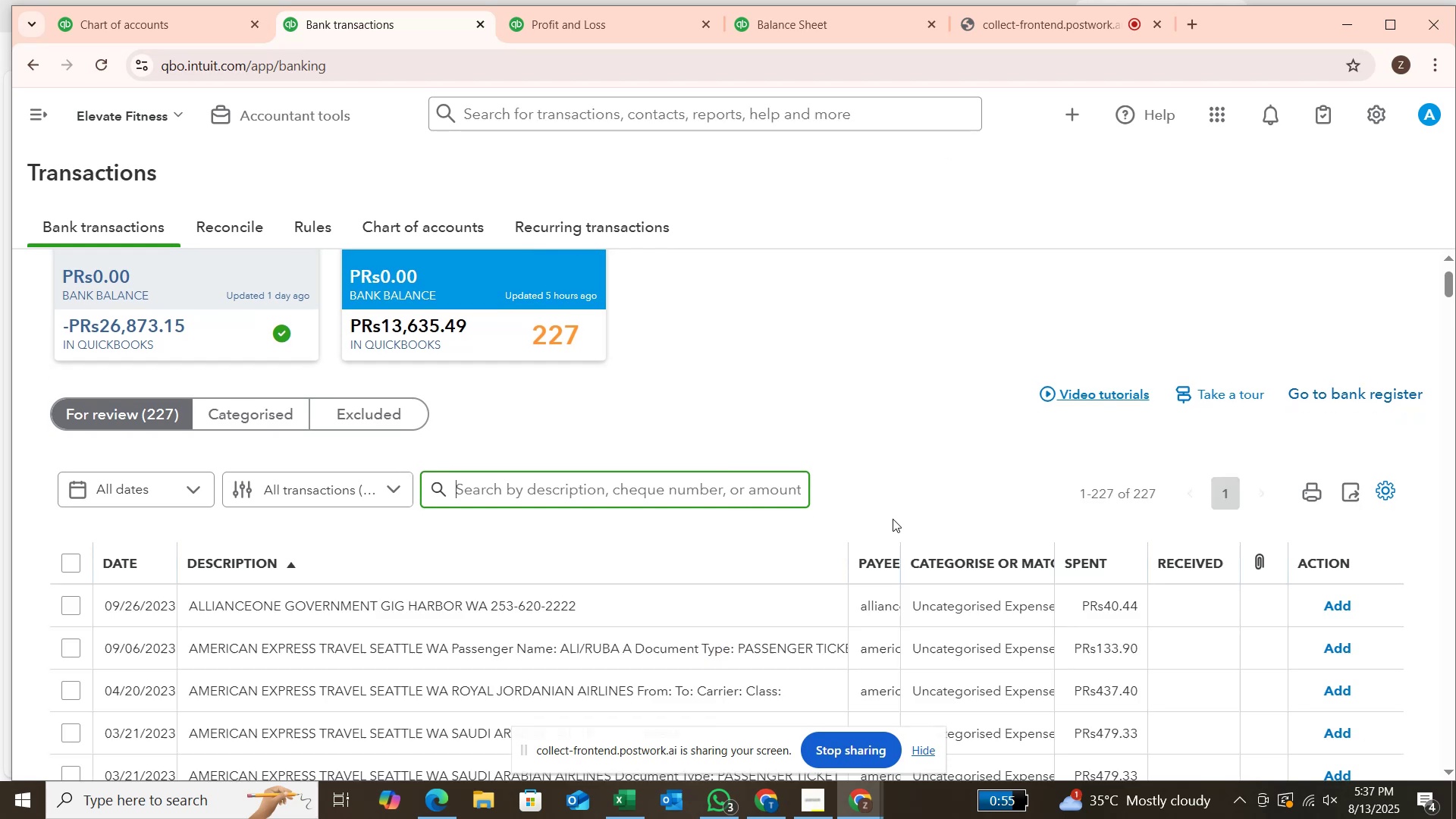 
scroll: coordinate [847, 539], scroll_direction: down, amount: 2.0
 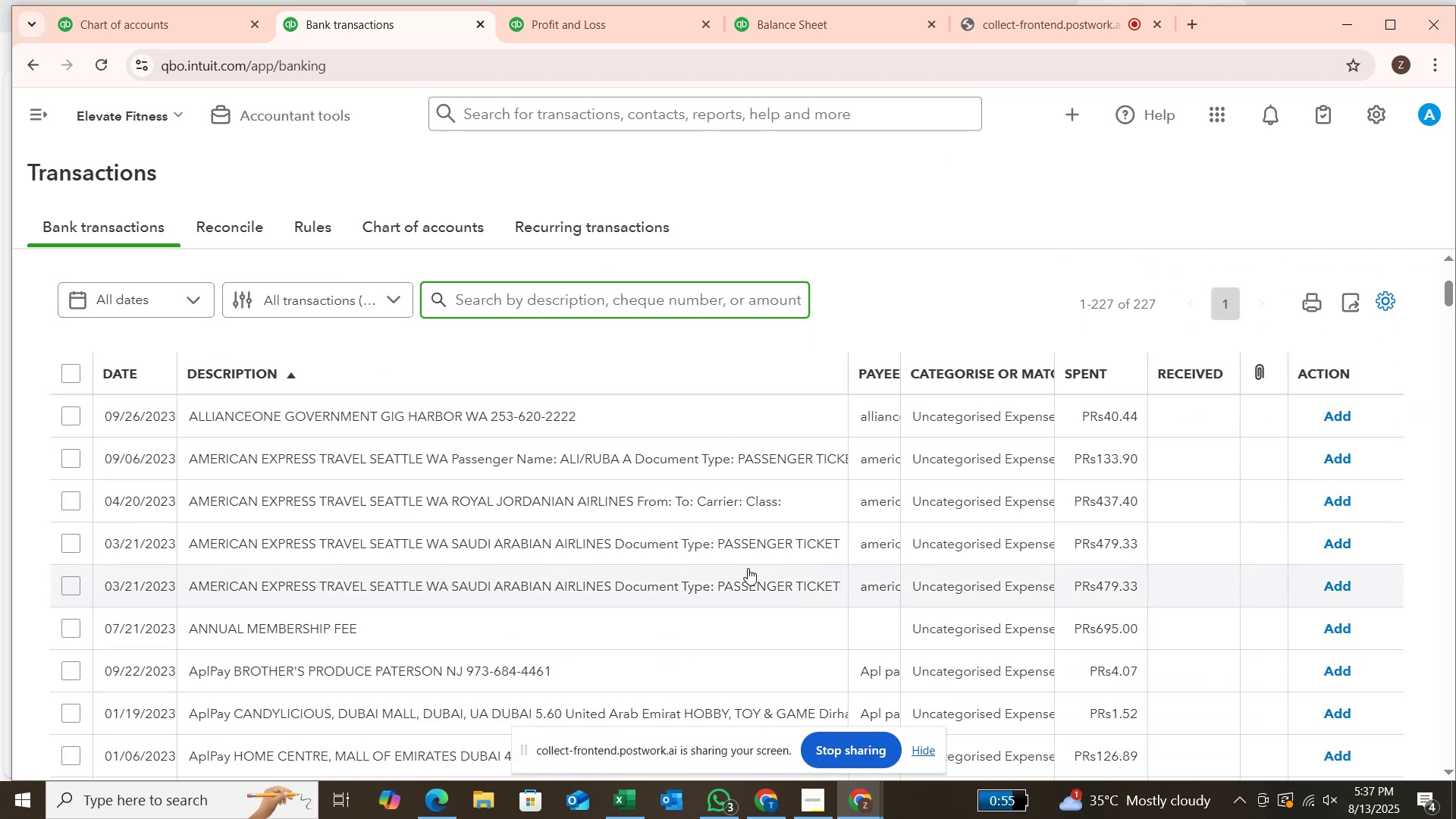 
wait(7.16)
 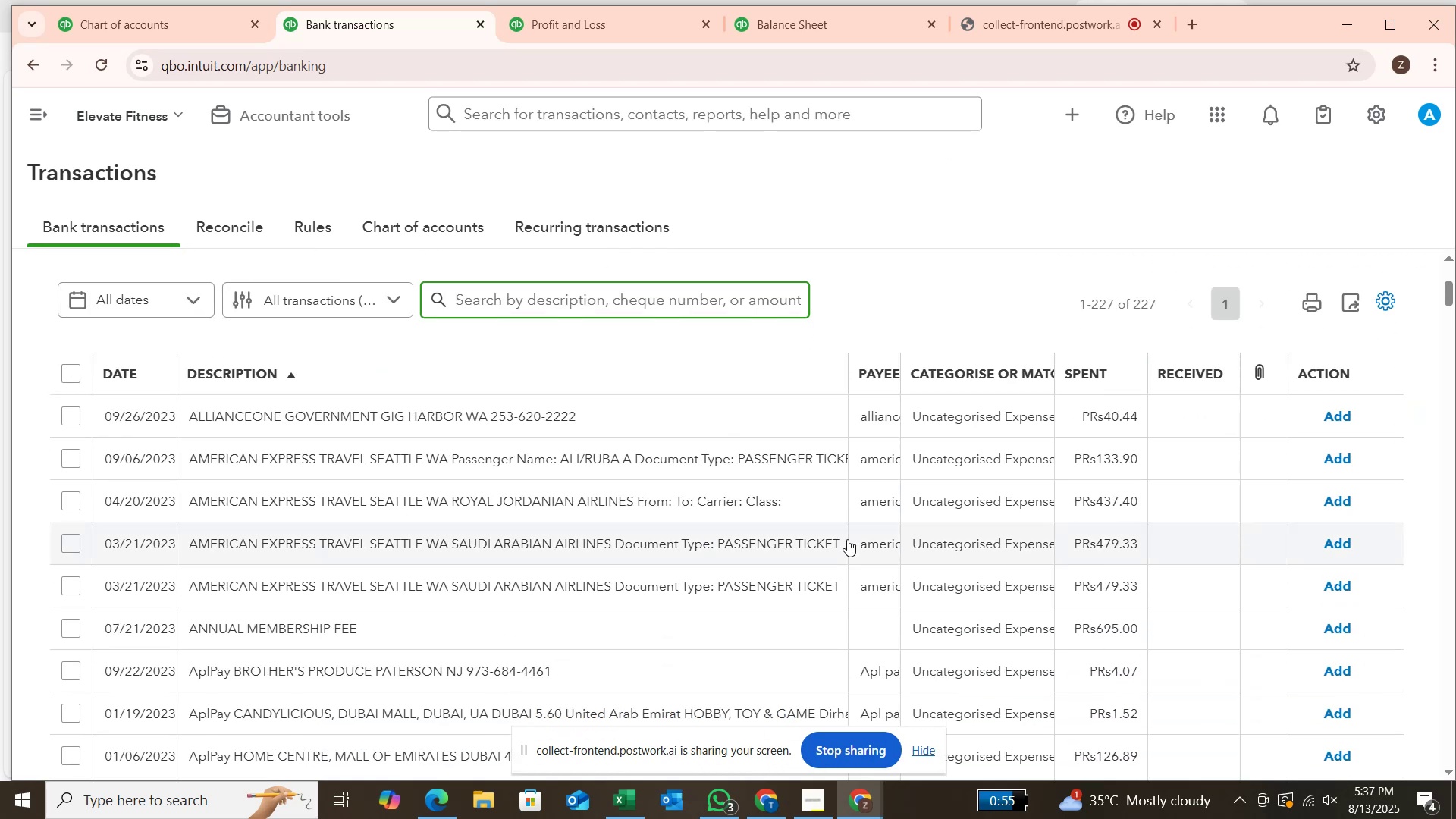 
scroll: coordinate [752, 564], scroll_direction: down, amount: 1.0
 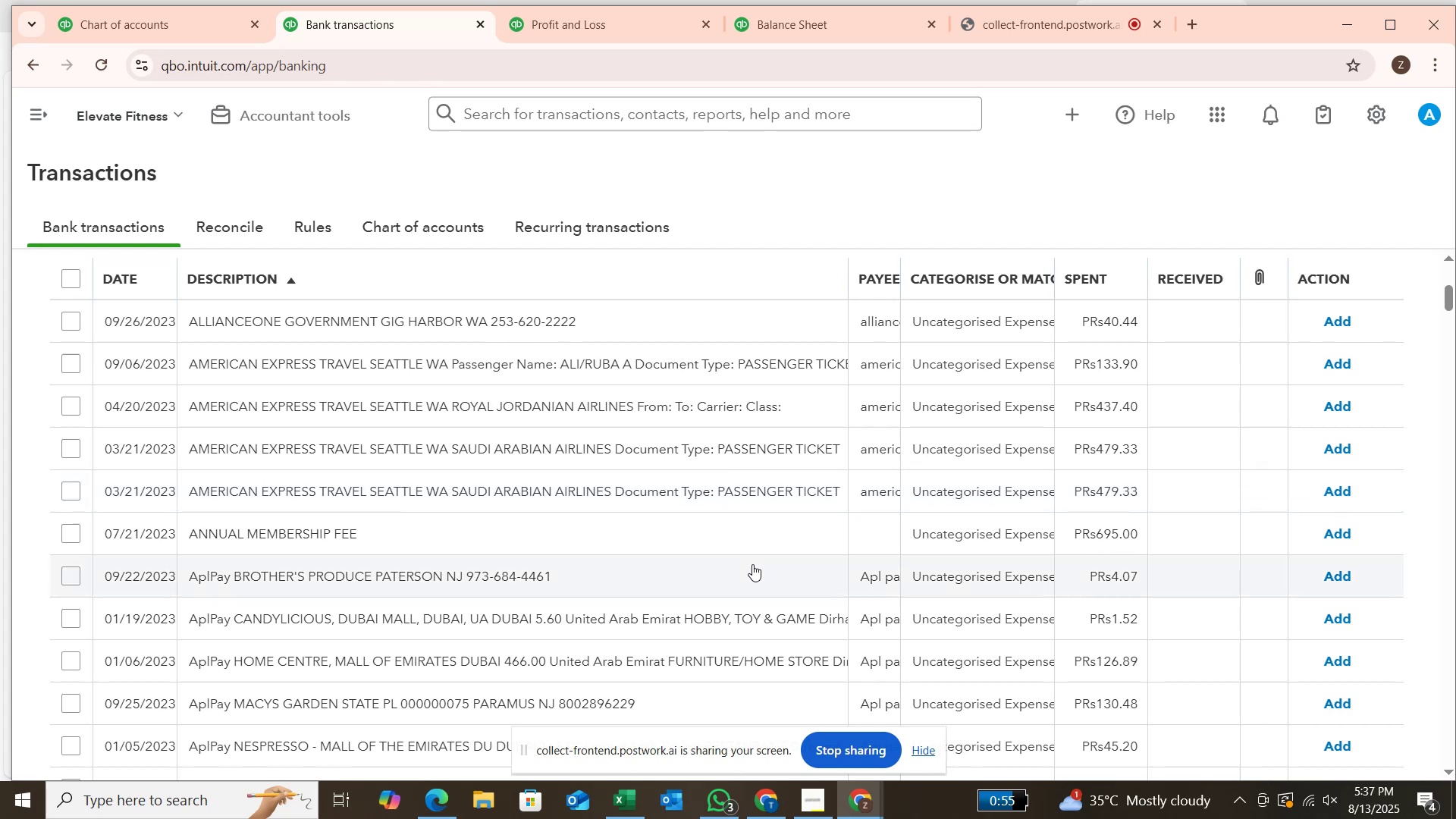 
wait(5.24)
 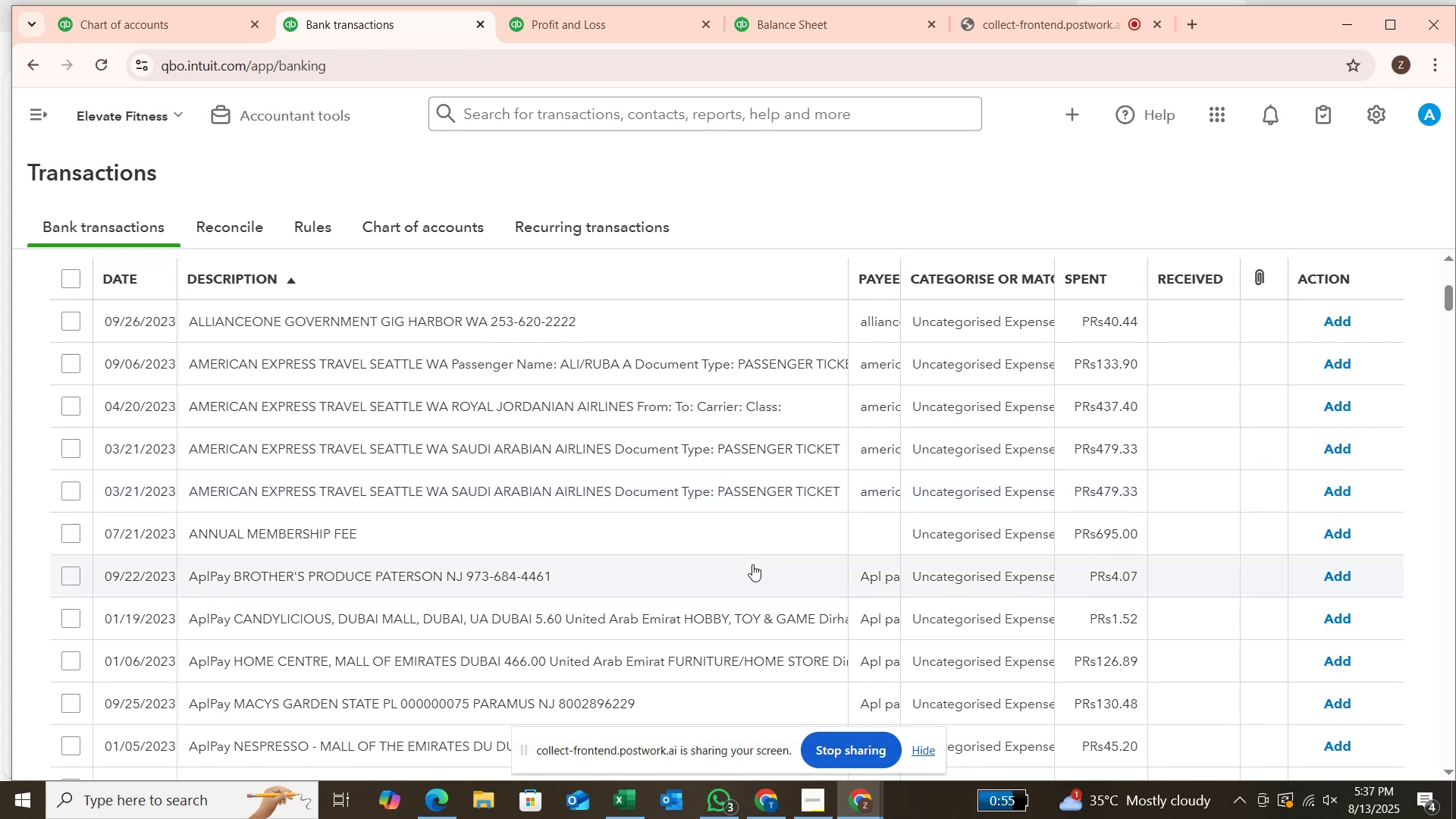 
scroll: coordinate [752, 564], scroll_direction: down, amount: 2.0
 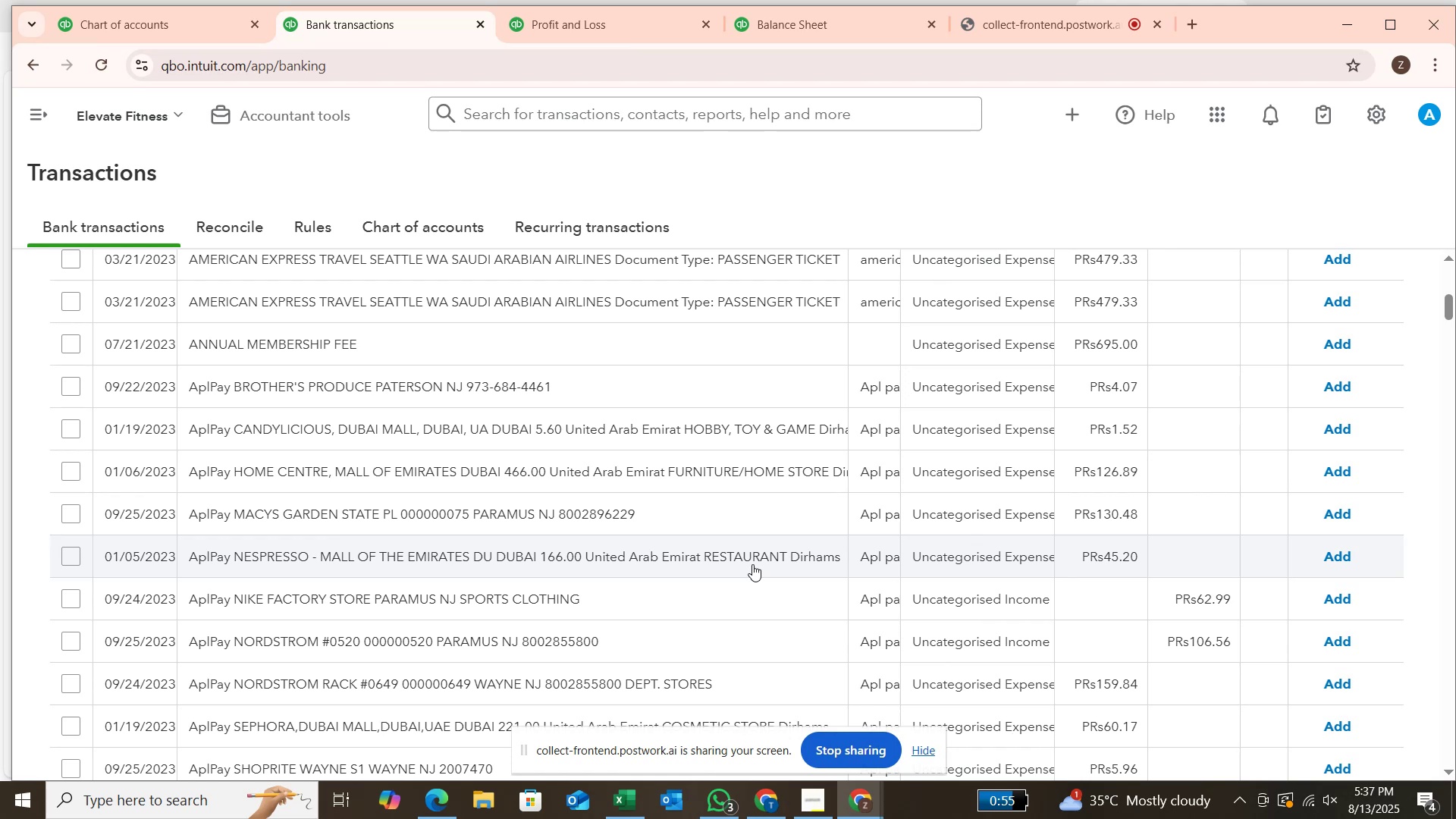 
wait(6.03)
 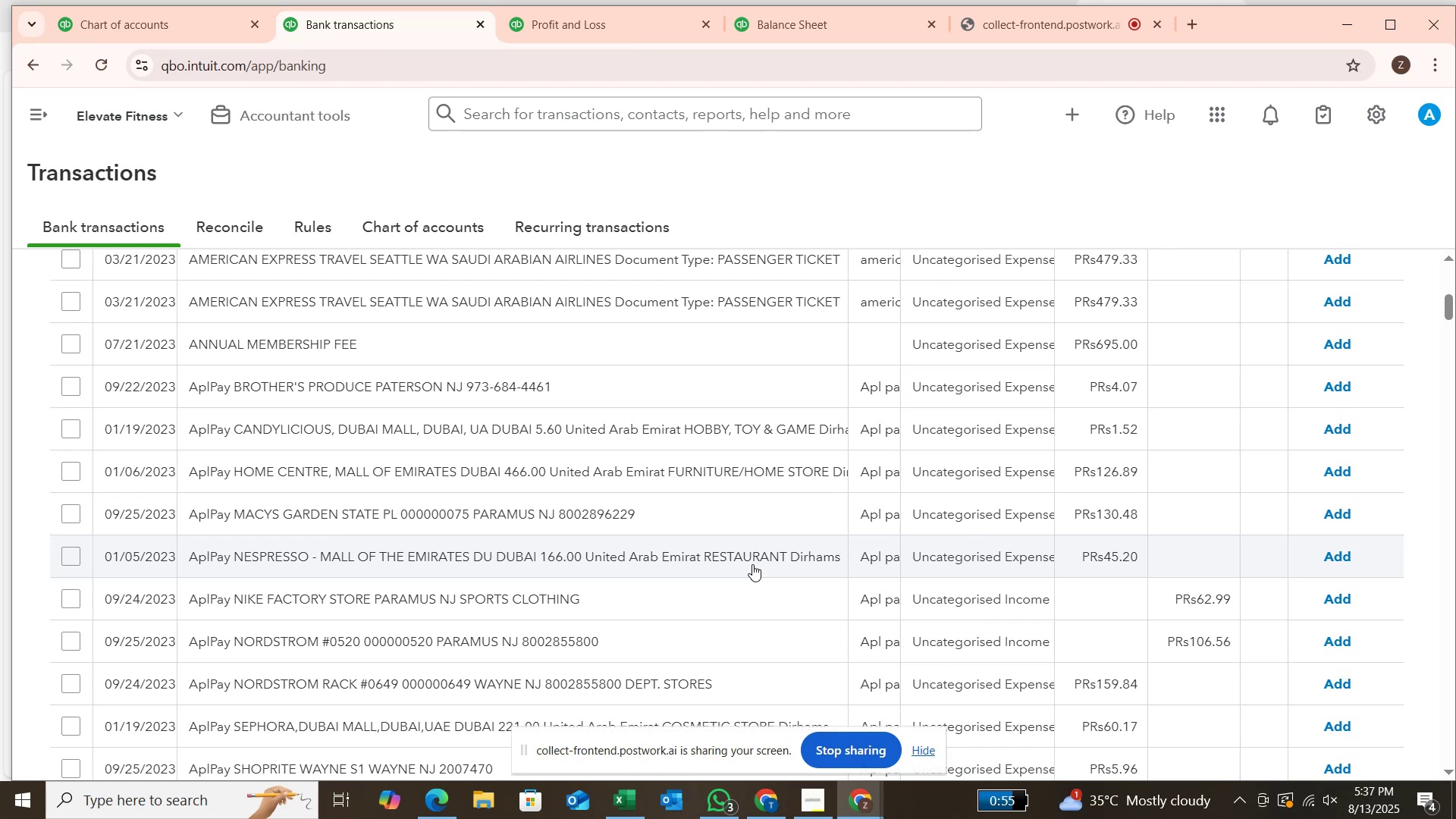 
scroll: coordinate [752, 564], scroll_direction: down, amount: 1.0
 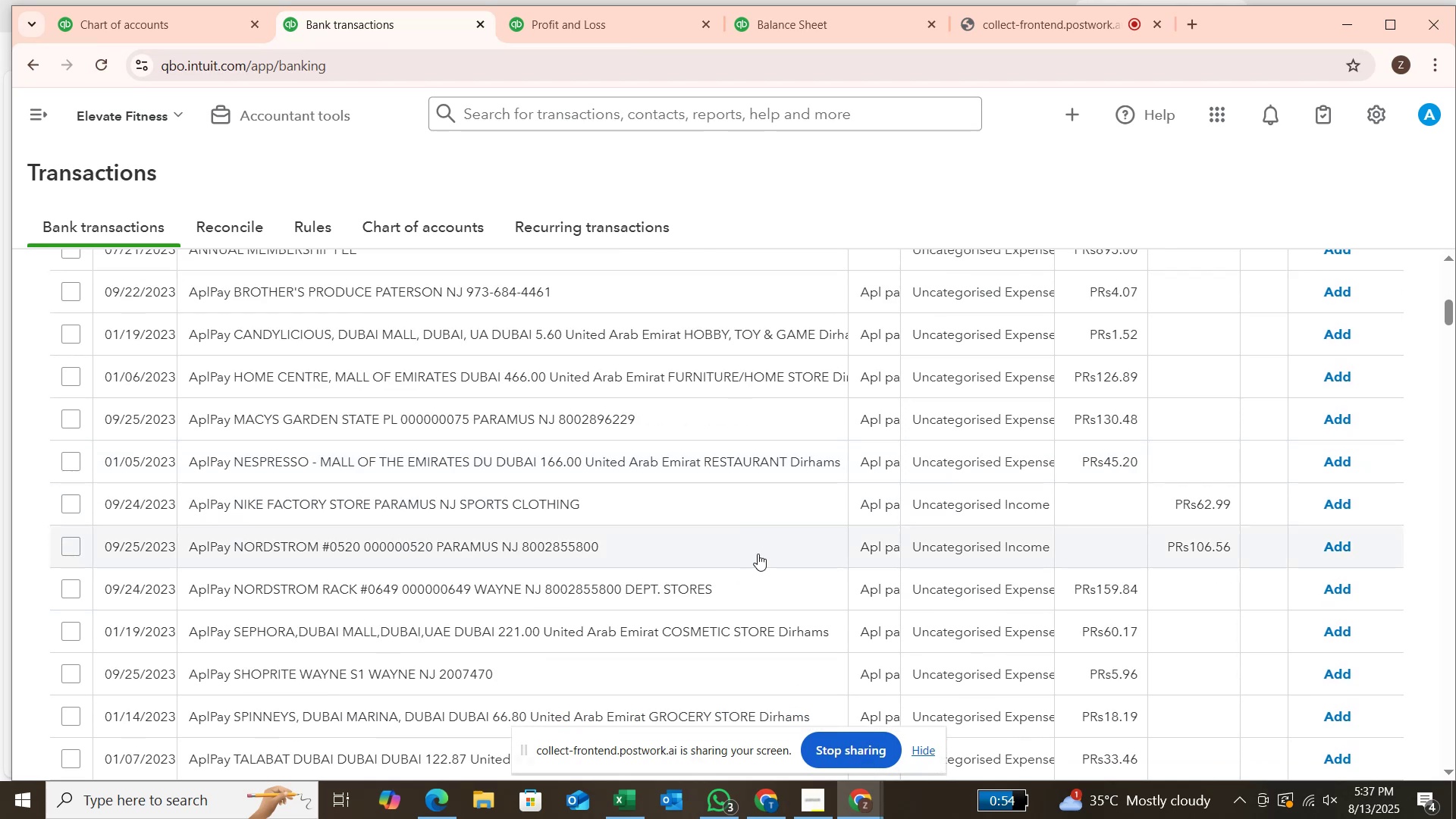 
scroll: coordinate [759, 541], scroll_direction: up, amount: 4.0
 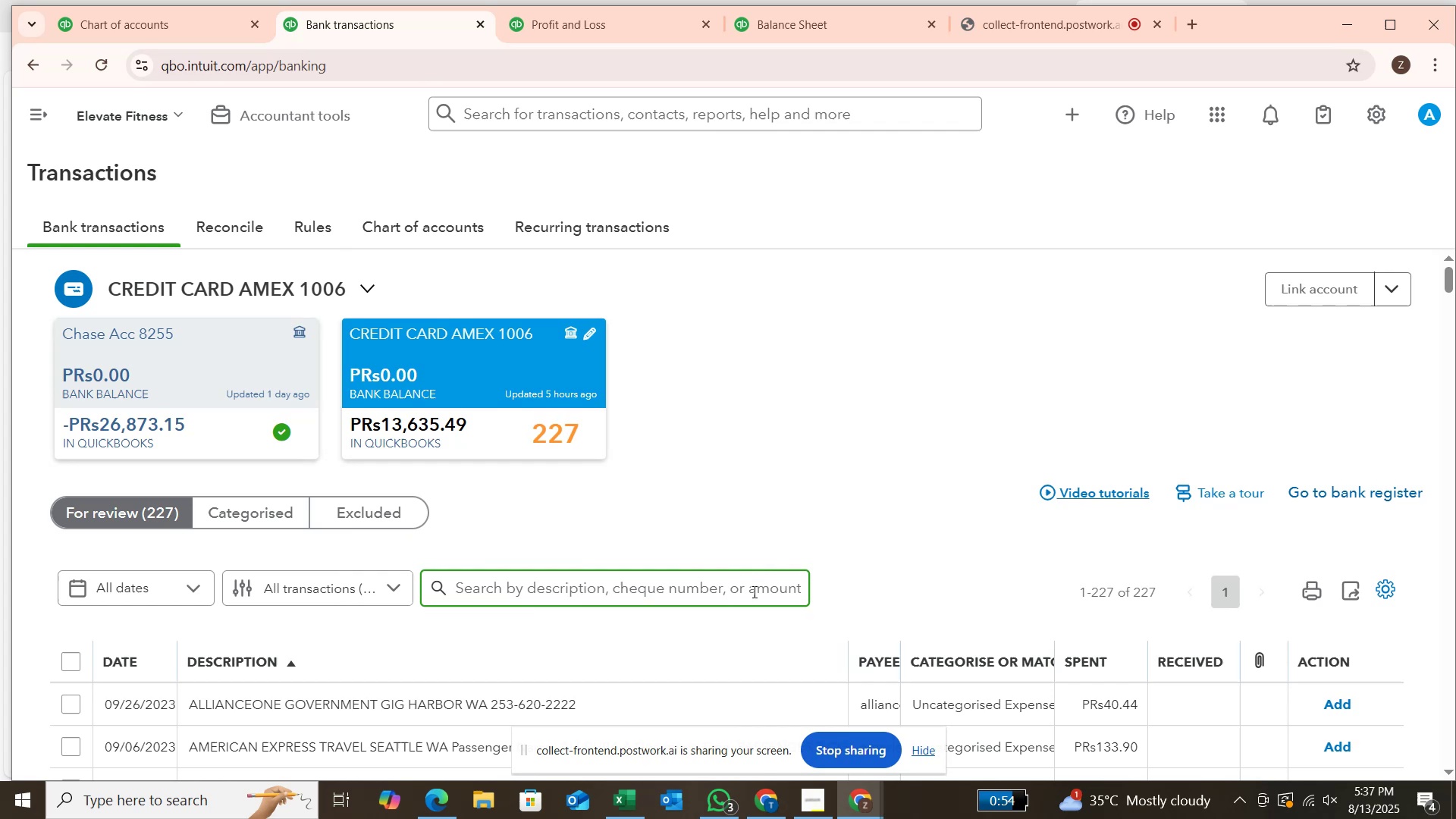 
left_click([753, 592])
 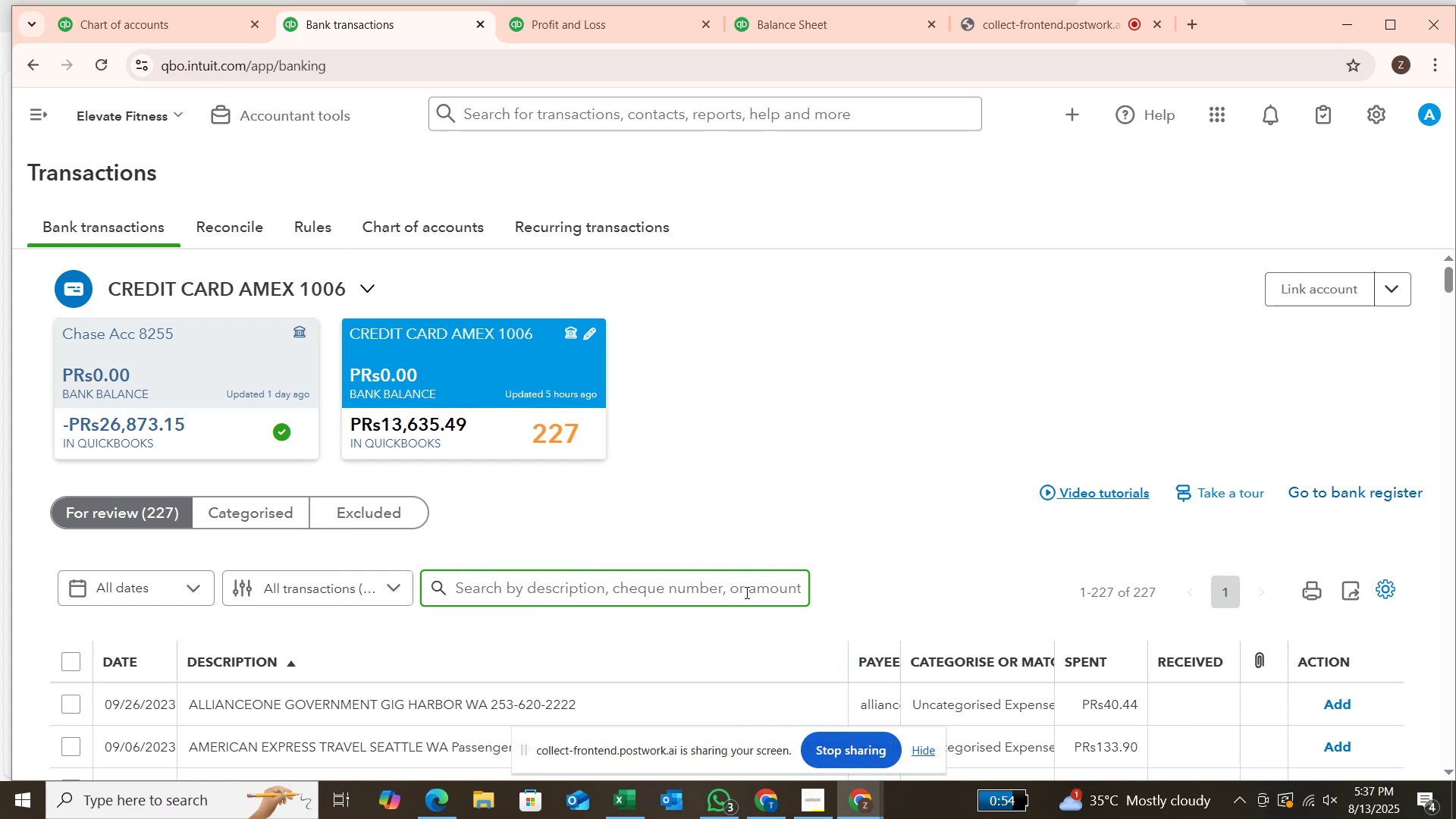 
type(apl )
 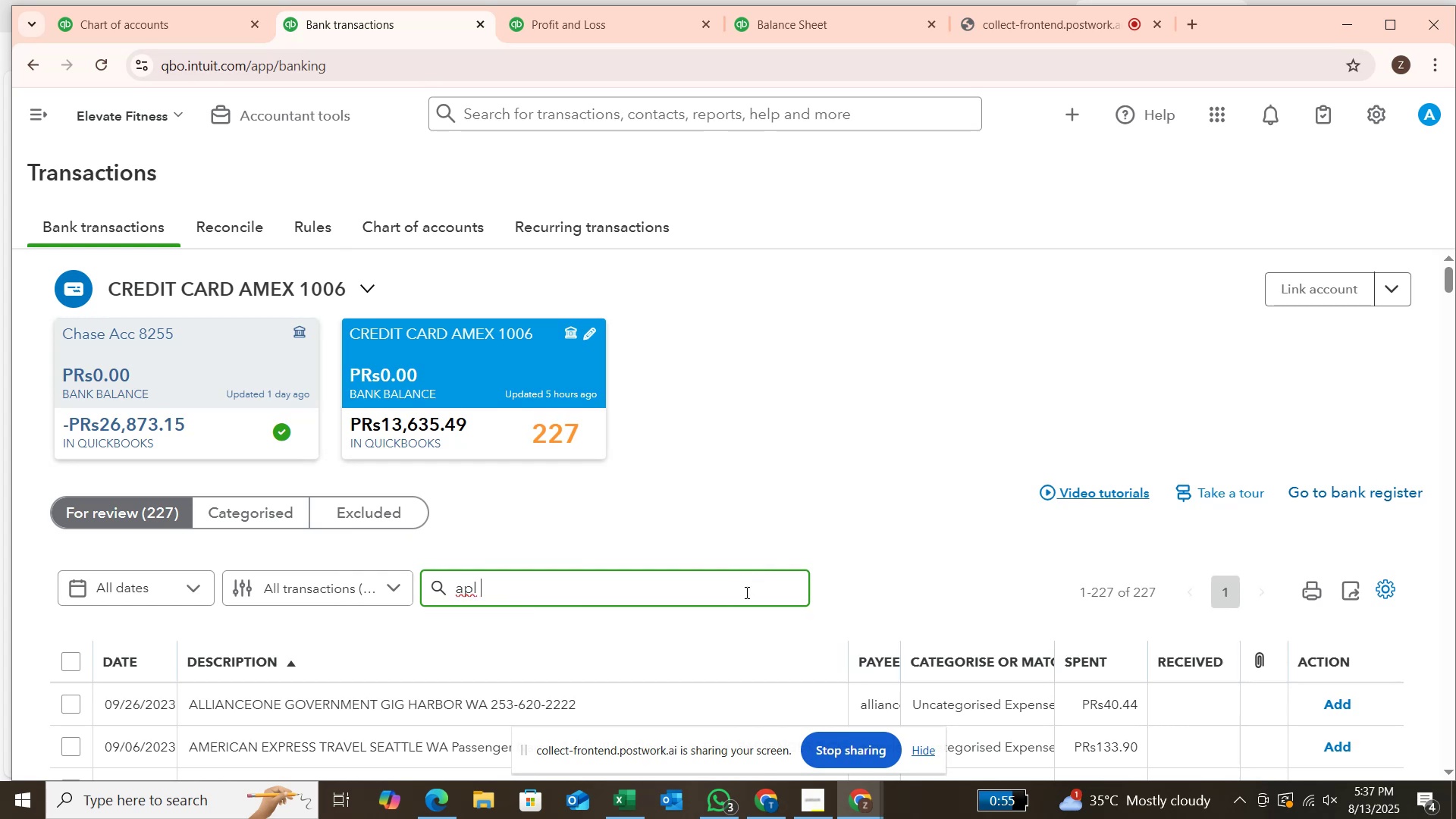 
key(Enter)
 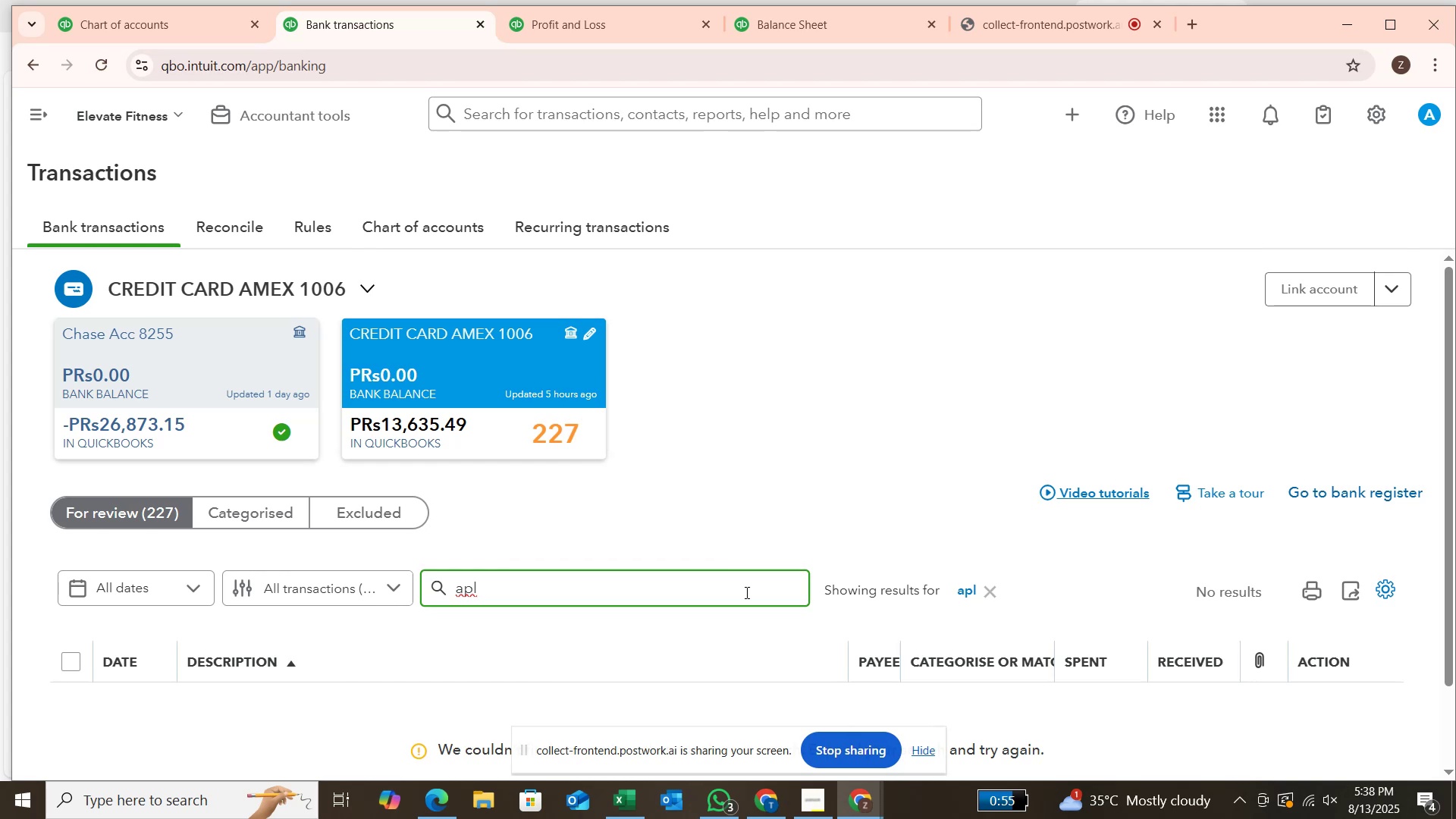 
wait(15.28)
 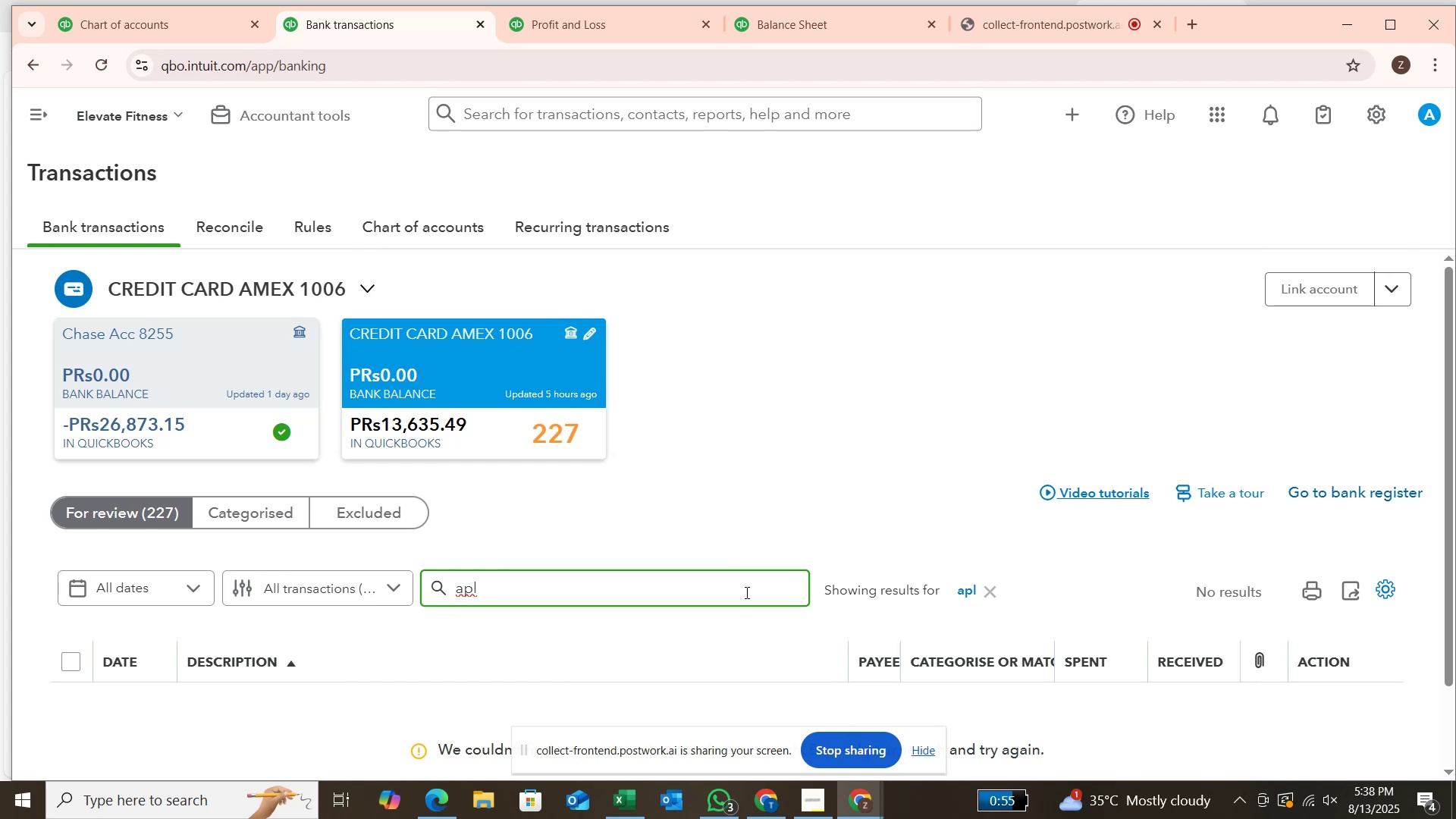 
key(Backspace)
 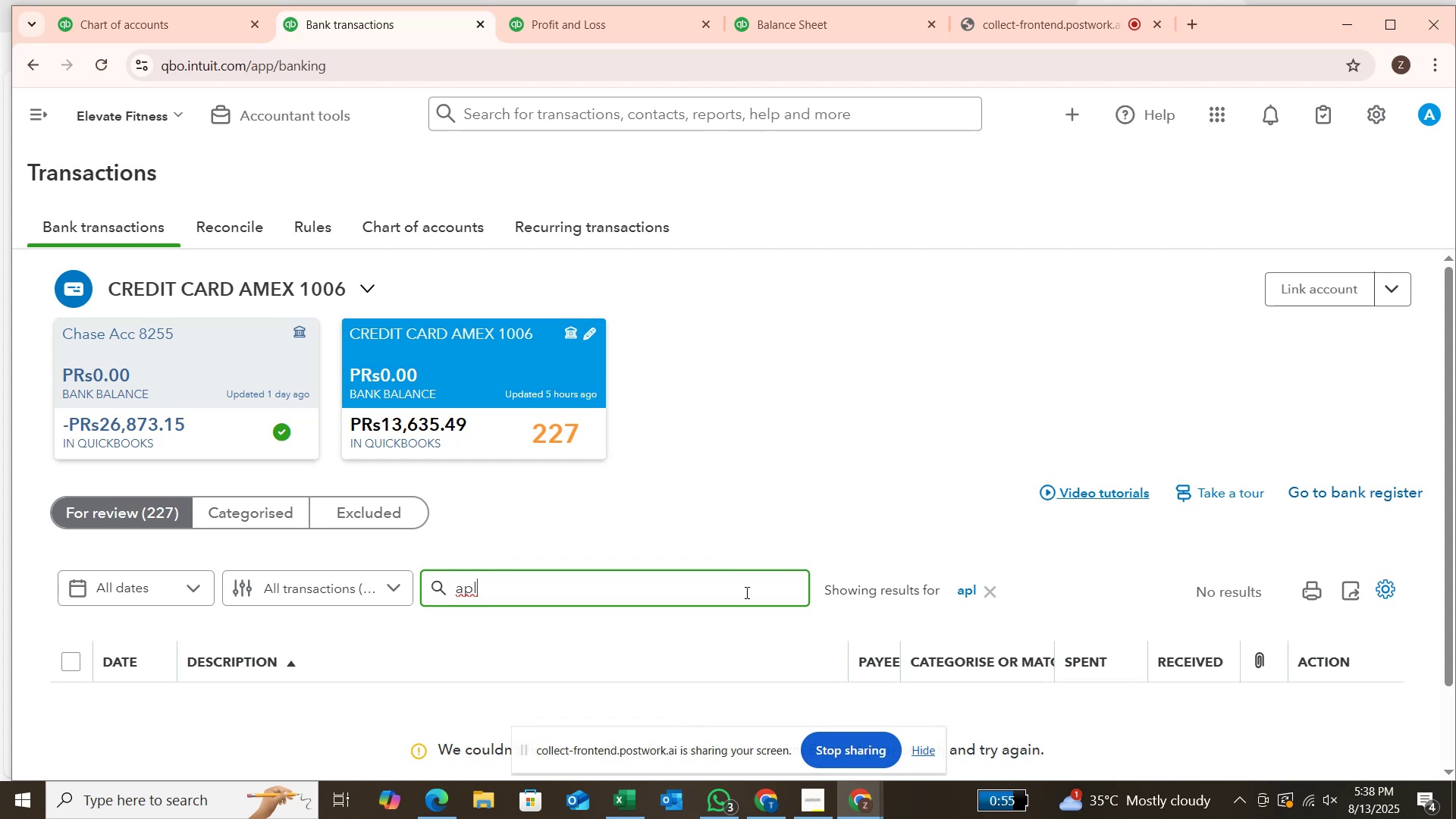 
key(Backspace)
 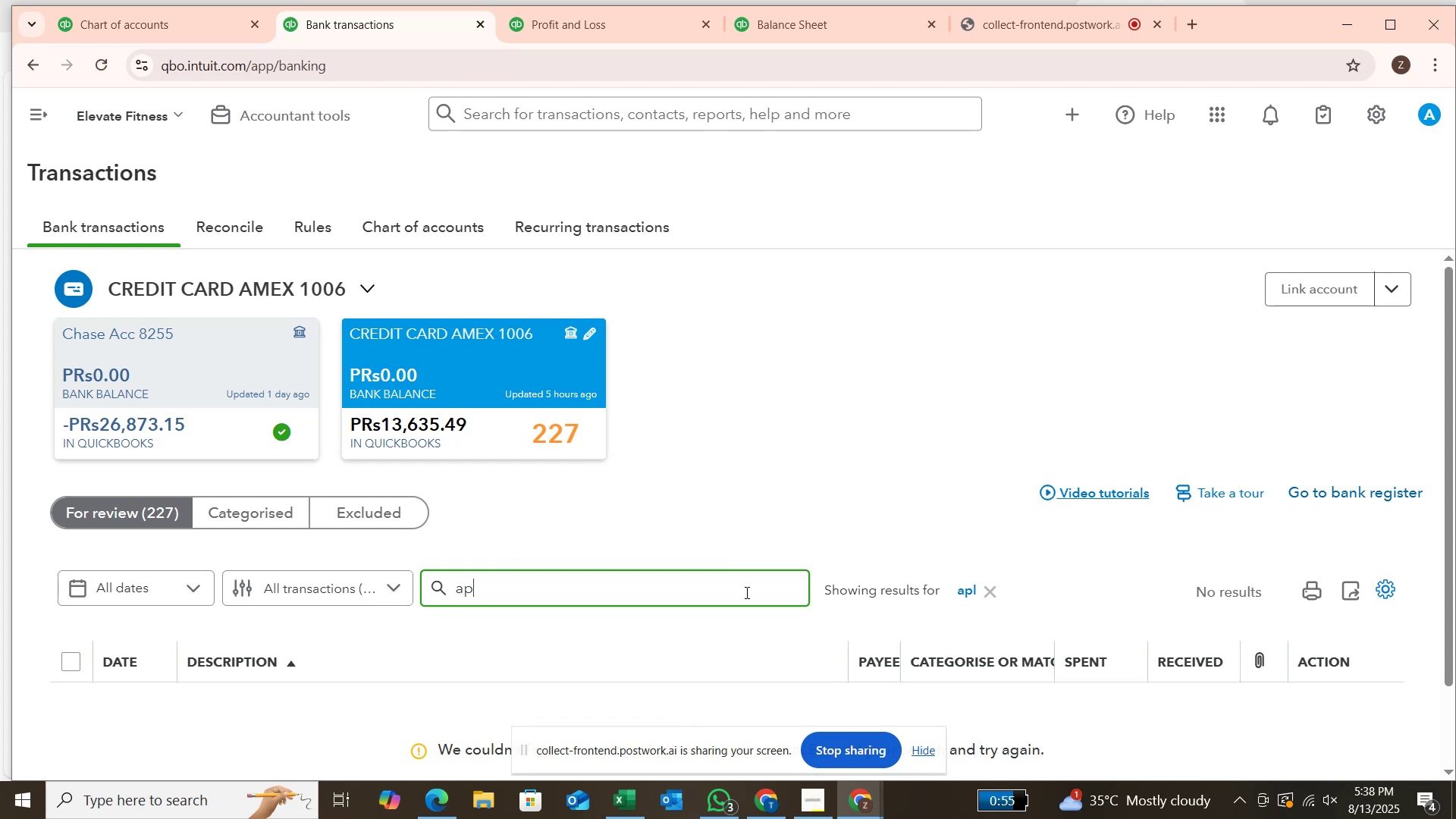 
key(Backspace)
 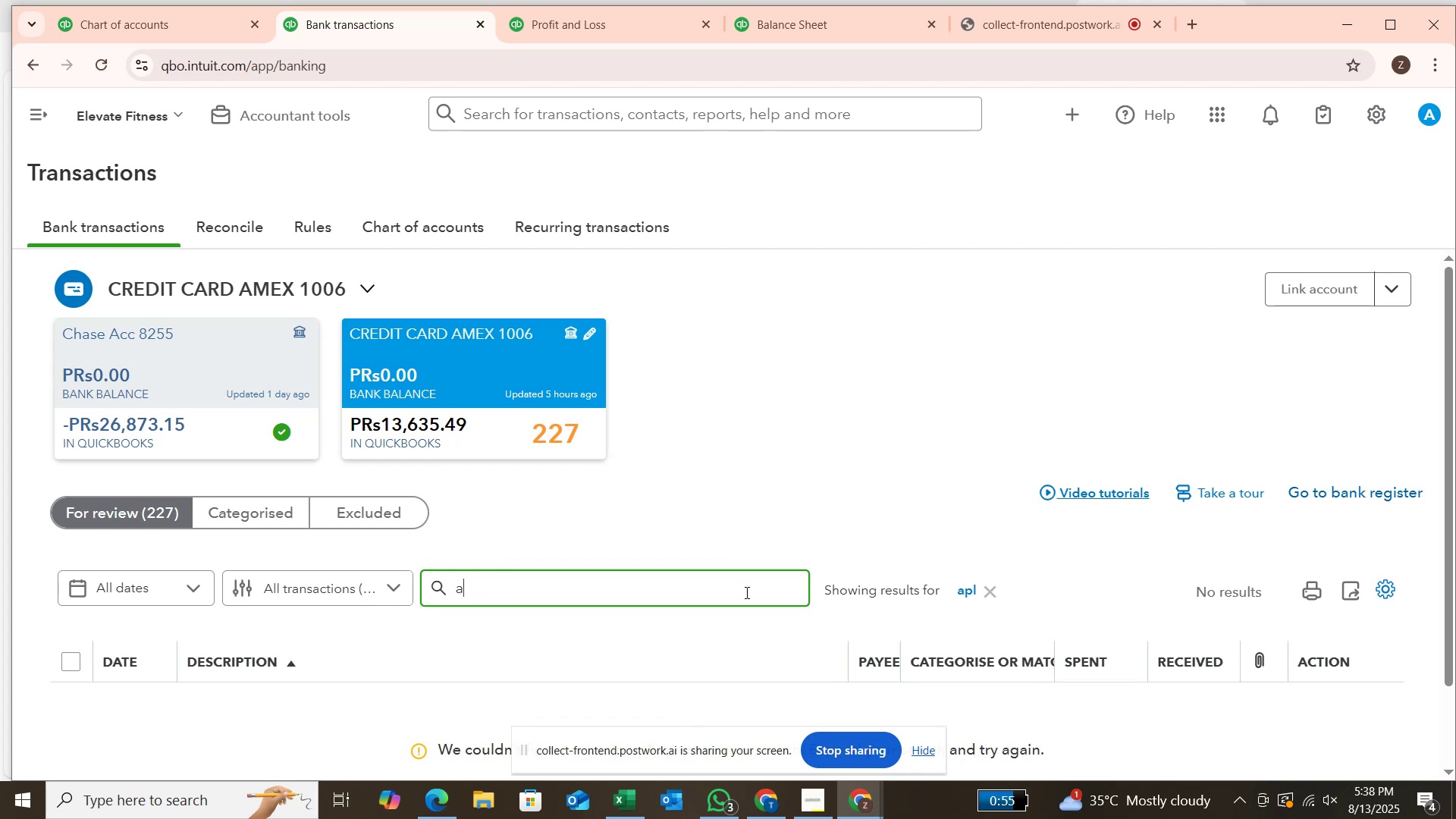 
key(Backspace)
 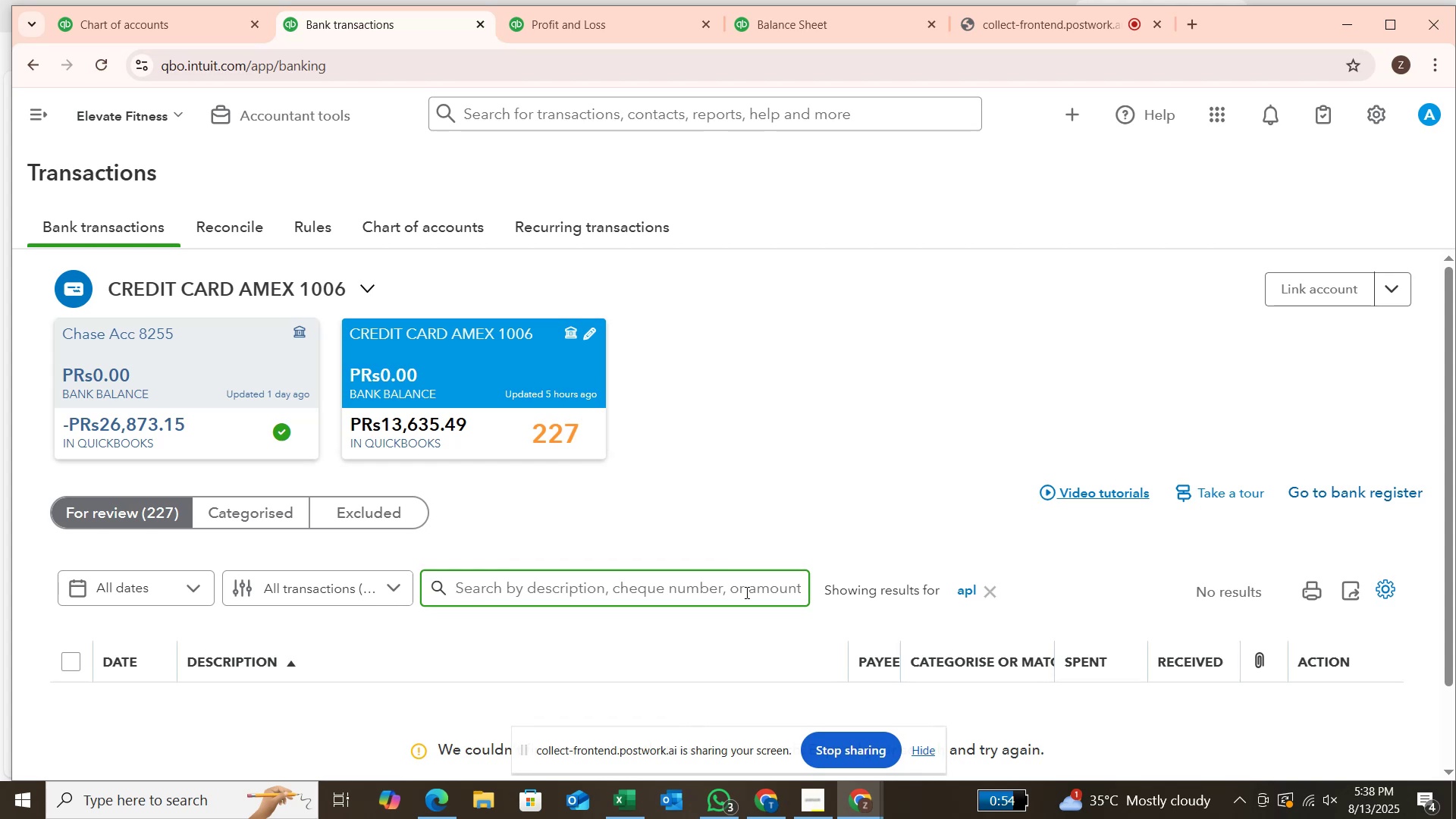 
wait(10.58)
 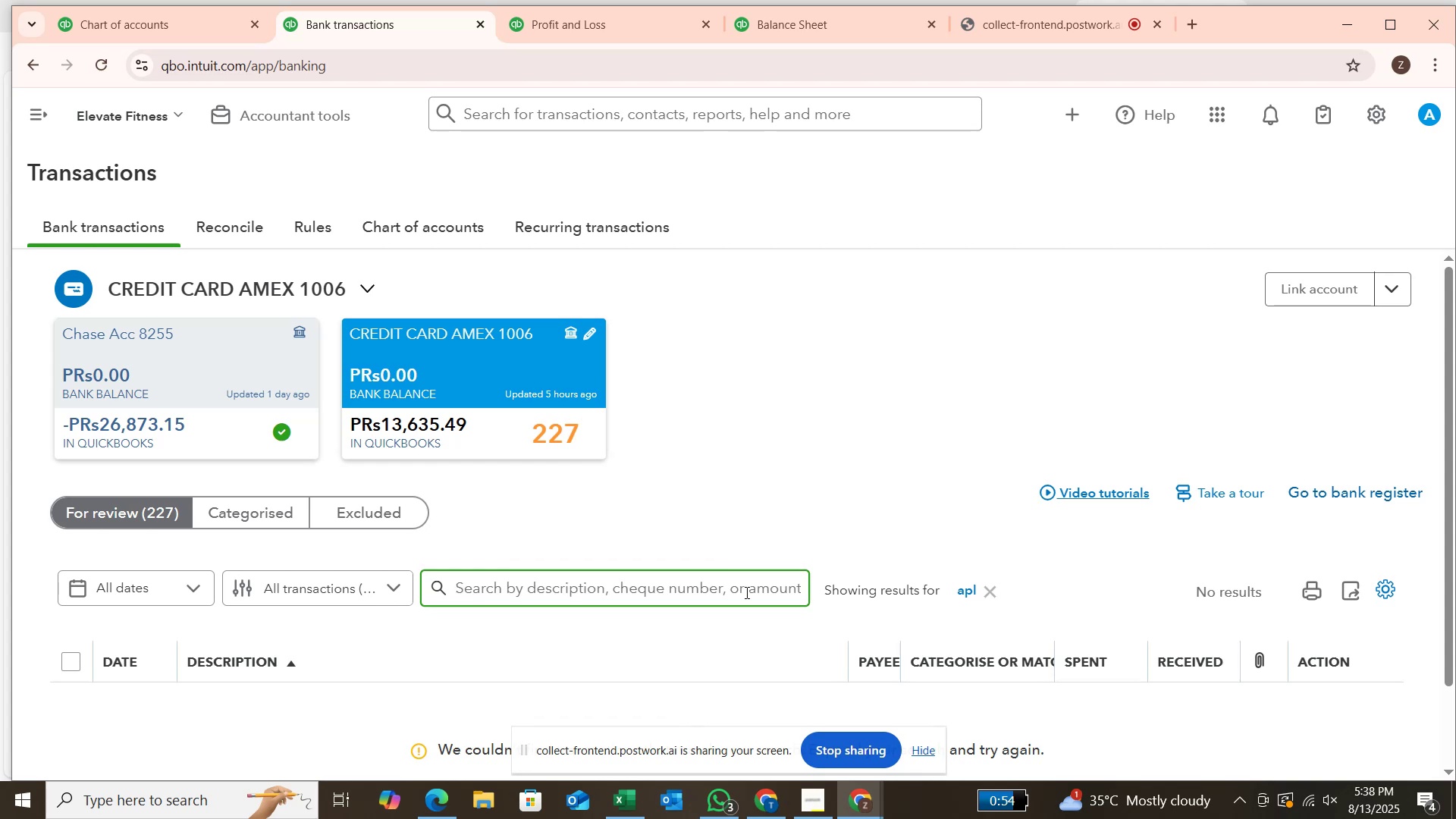 
scroll: coordinate [905, 584], scroll_direction: down, amount: 1.0
 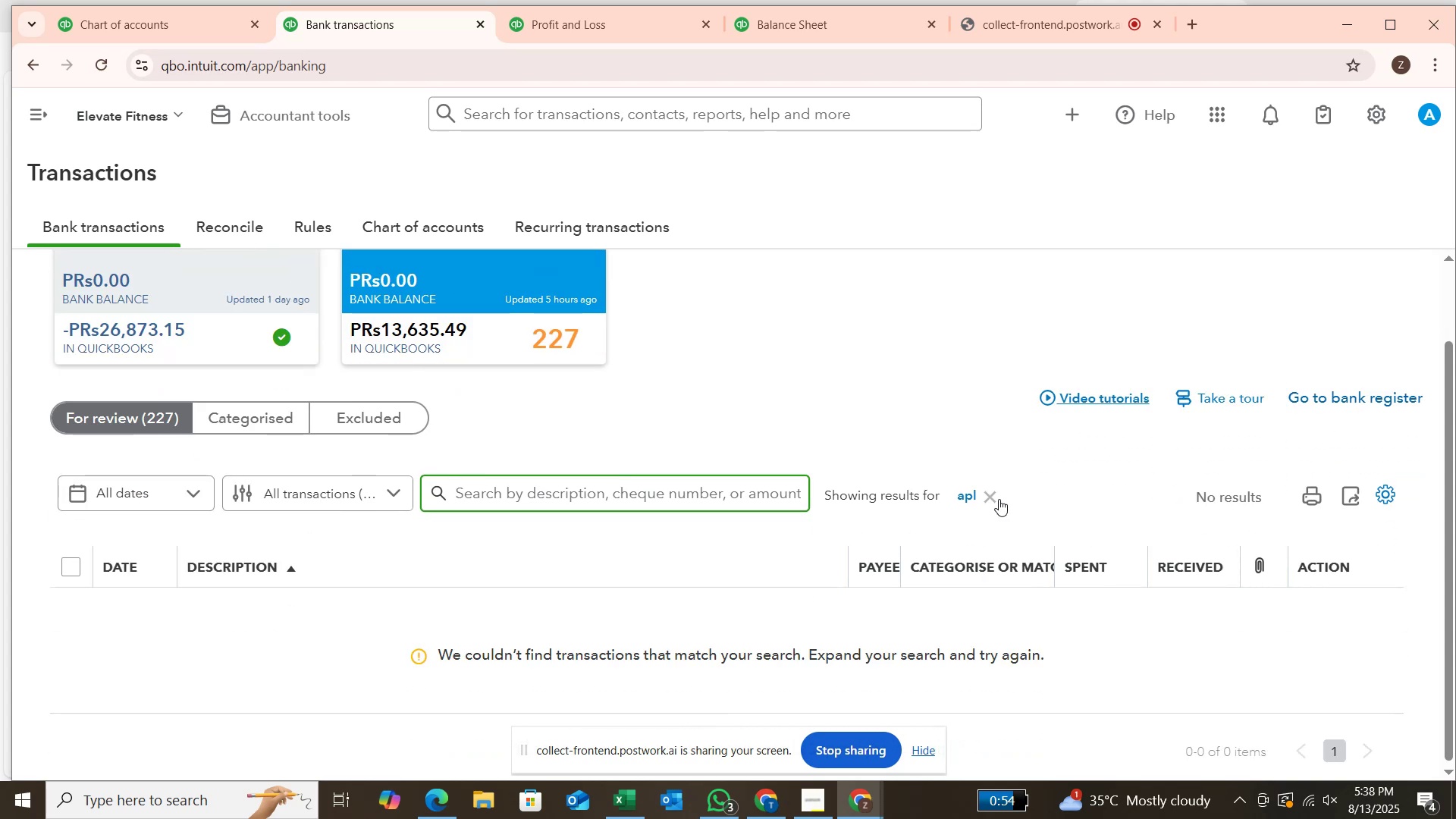 
left_click([992, 485])
 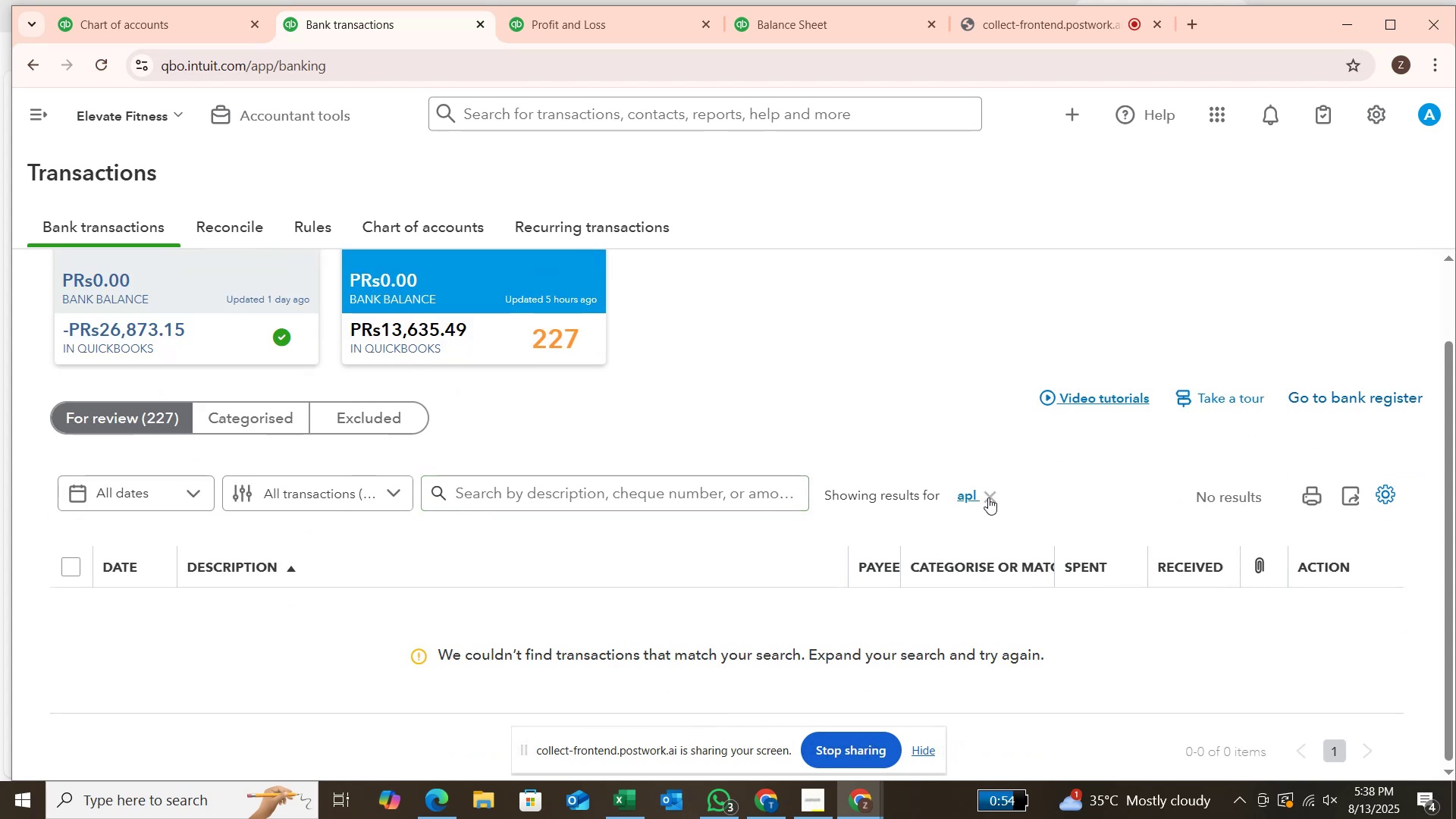 
left_click([990, 496])
 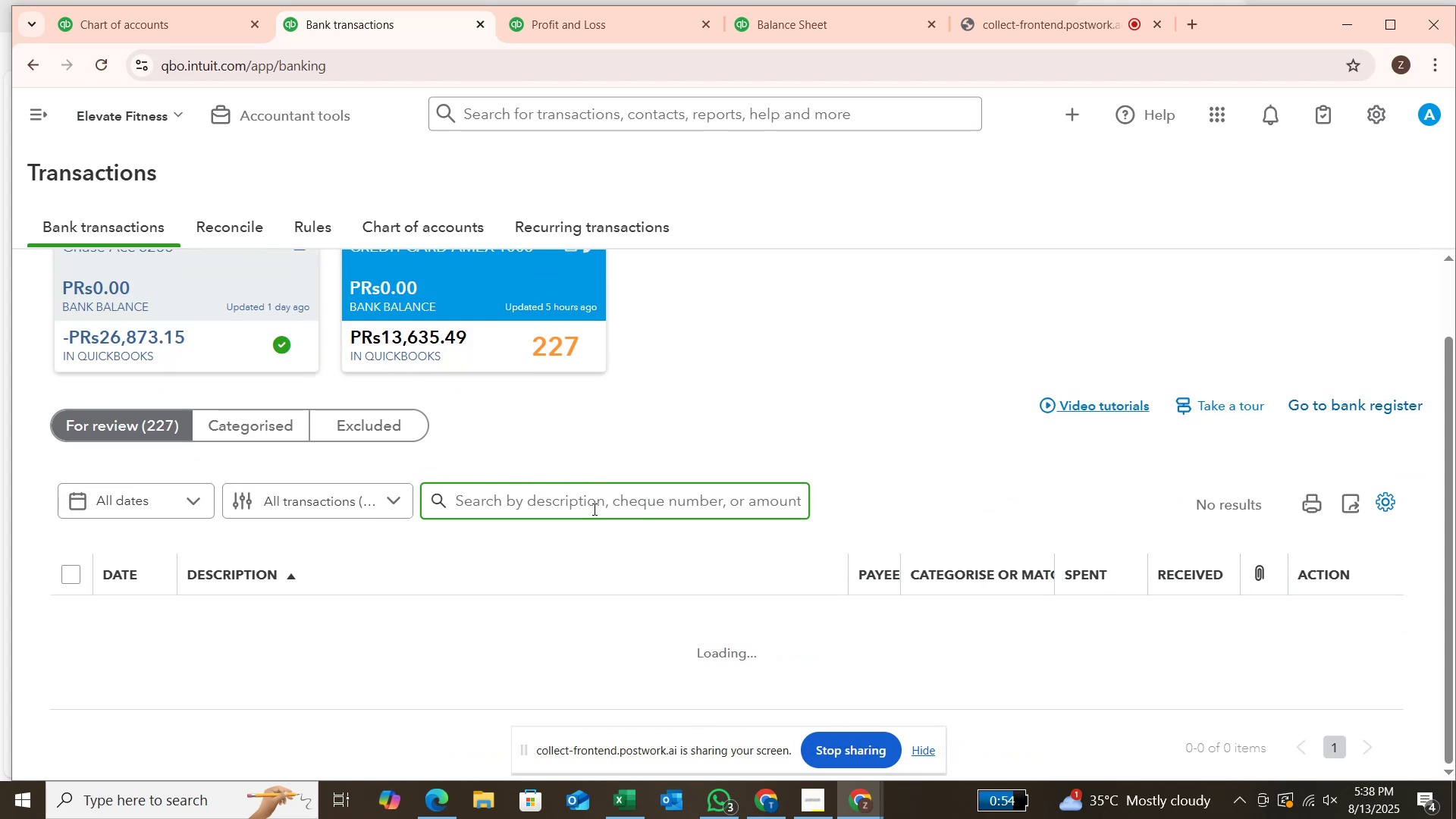 
left_click([601, 497])
 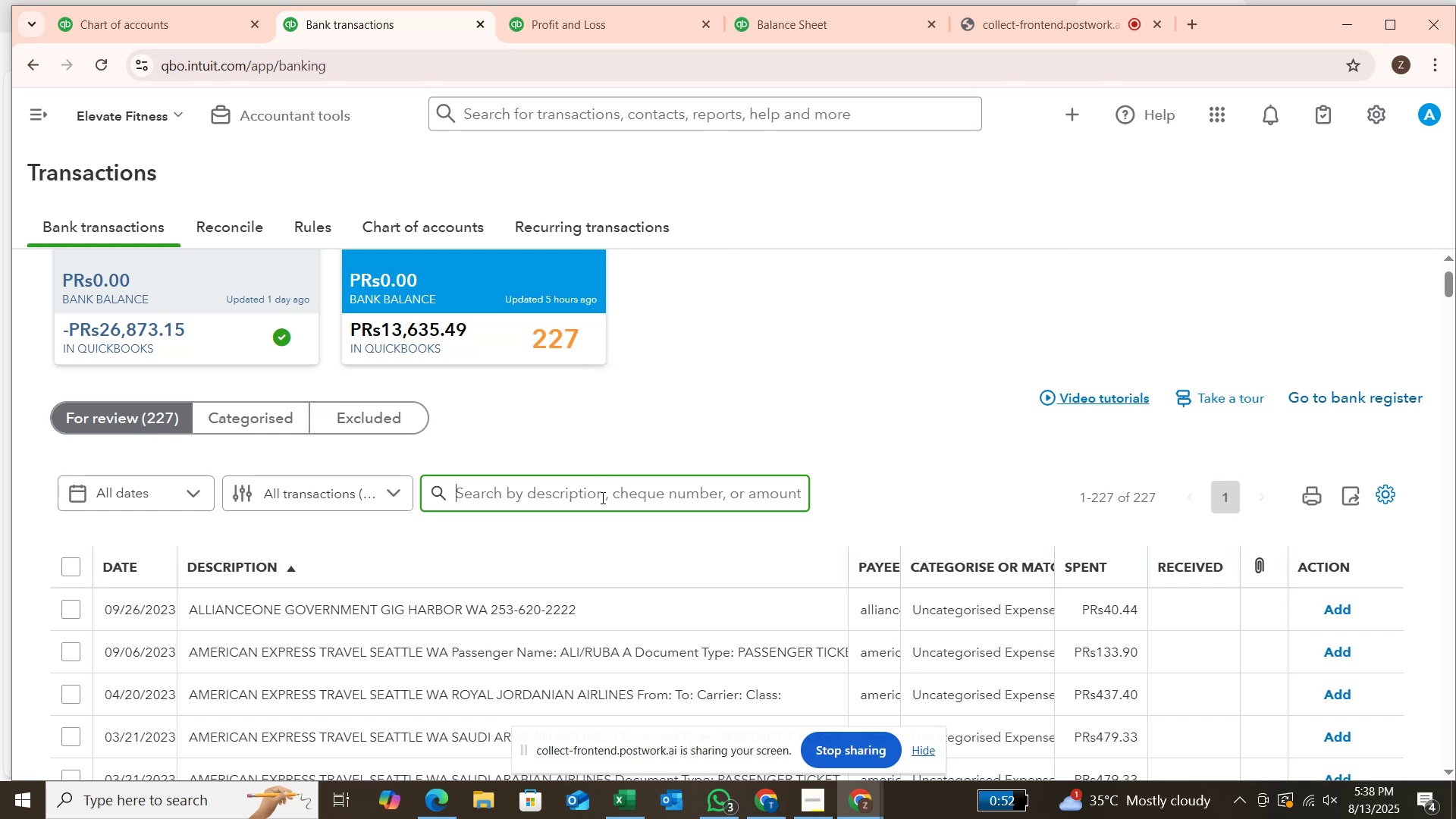 
wait(16.46)
 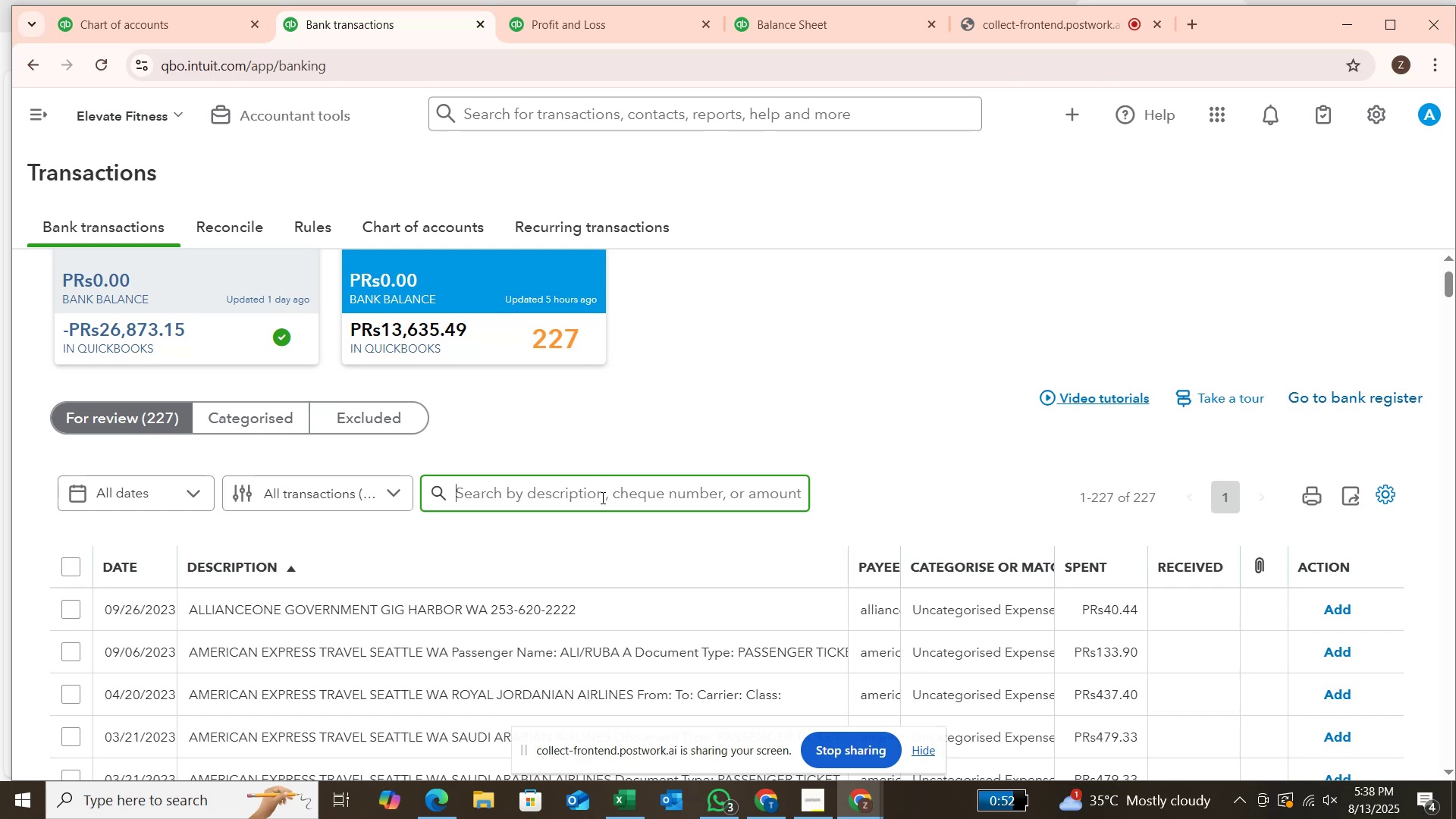 
left_click([843, 549])
 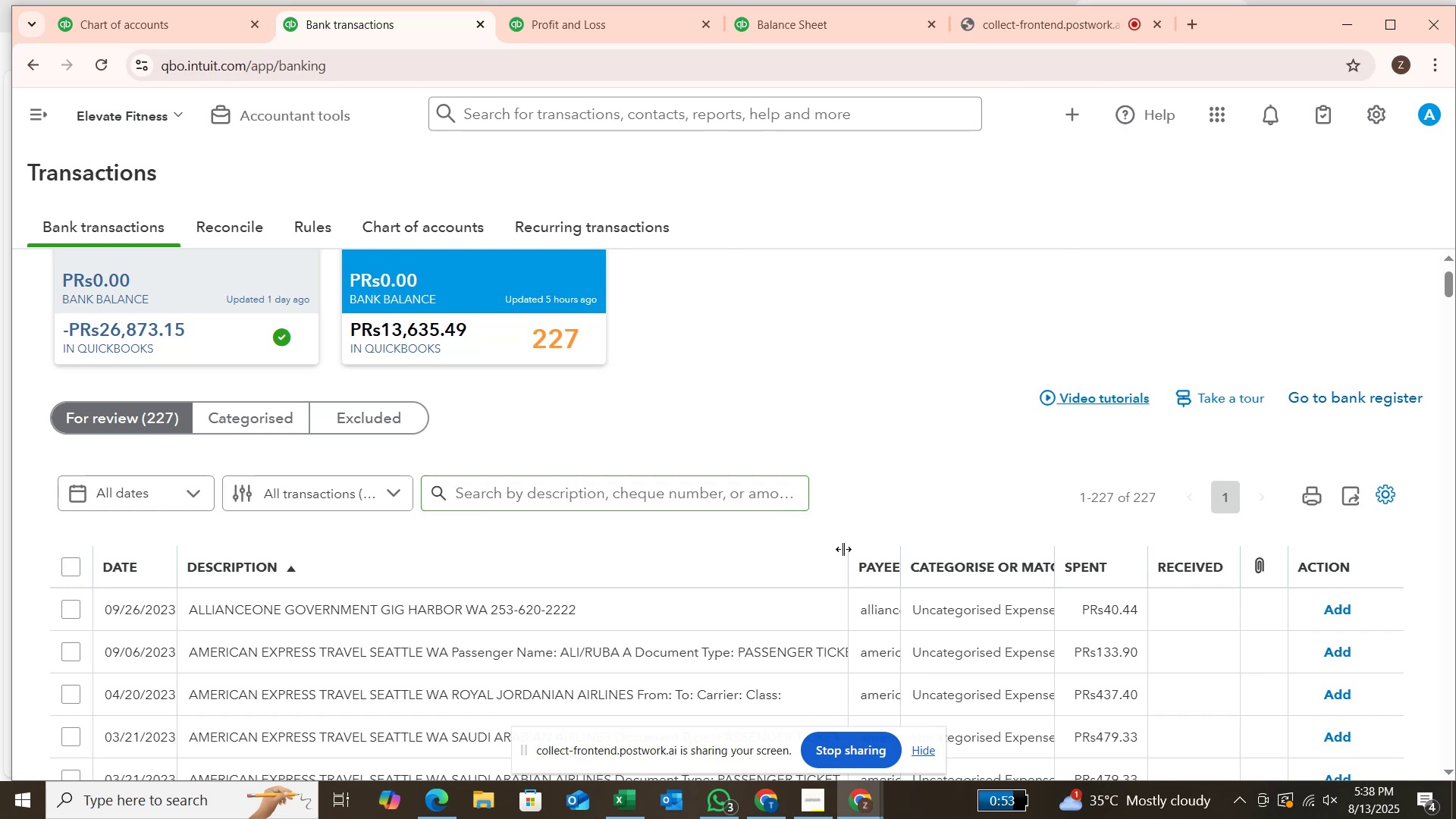 
left_click_drag(start_coordinate=[843, 549], to_coordinate=[855, 598])
 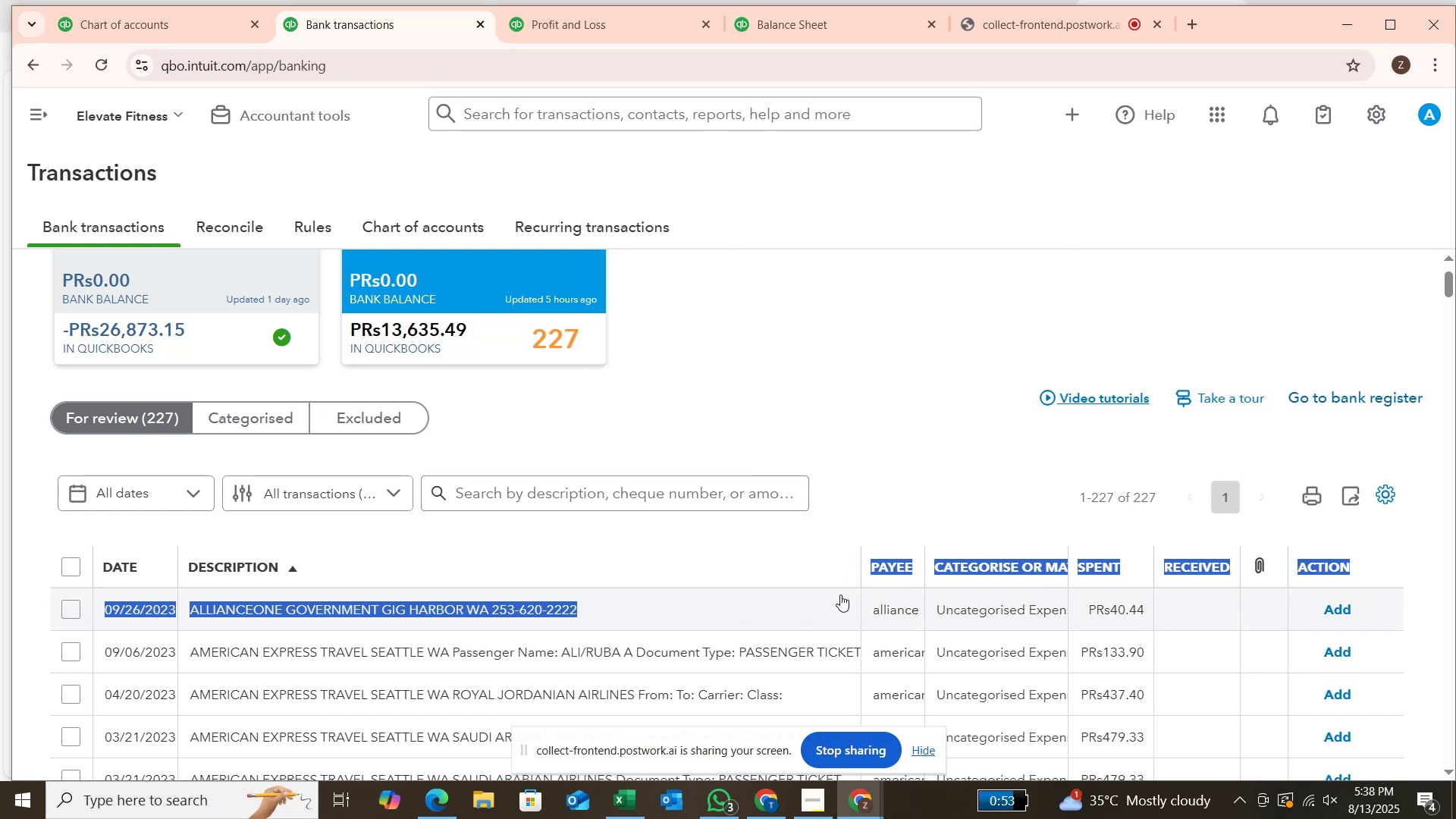 
left_click([839, 595])
 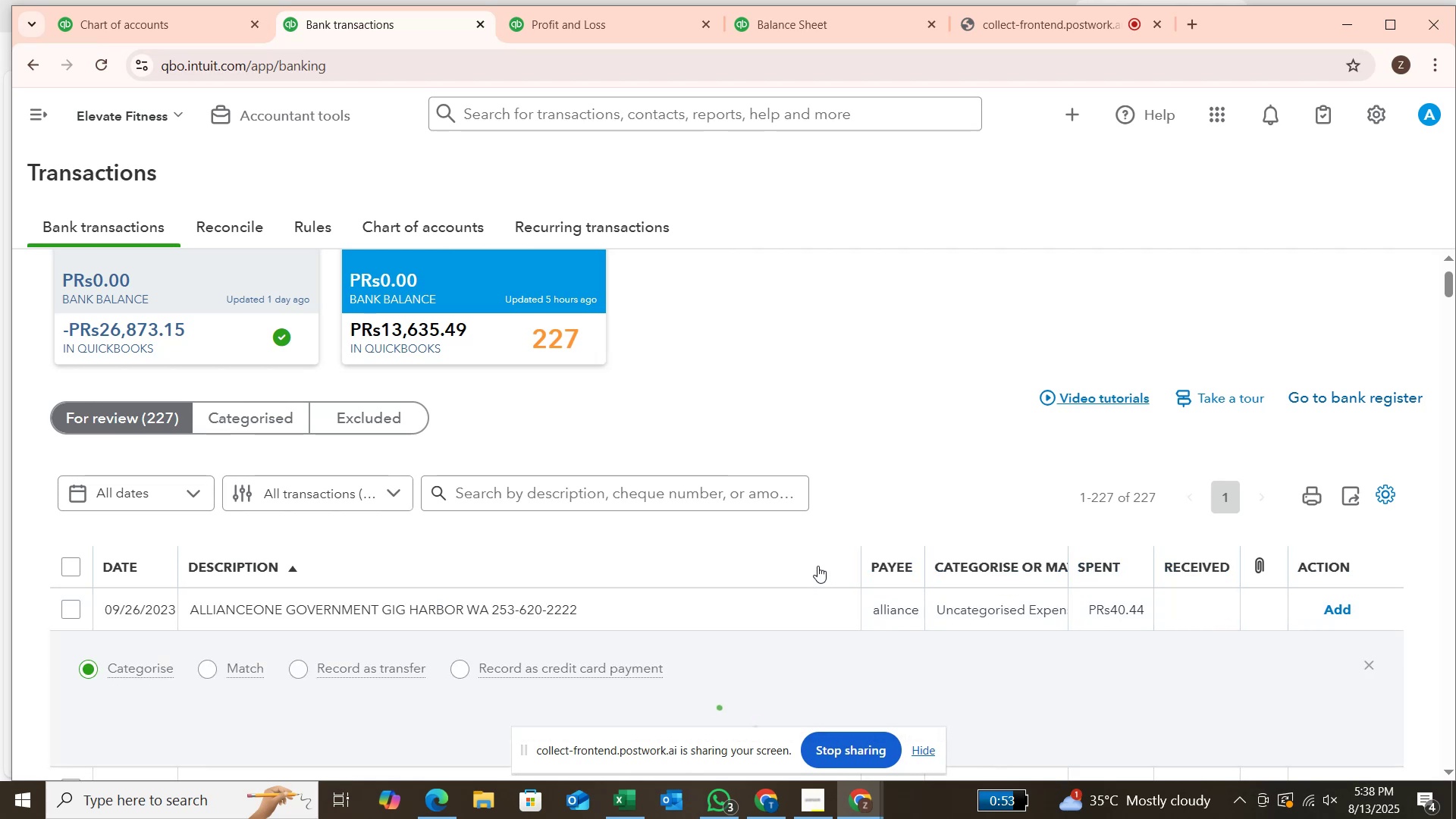 
left_click([819, 559])
 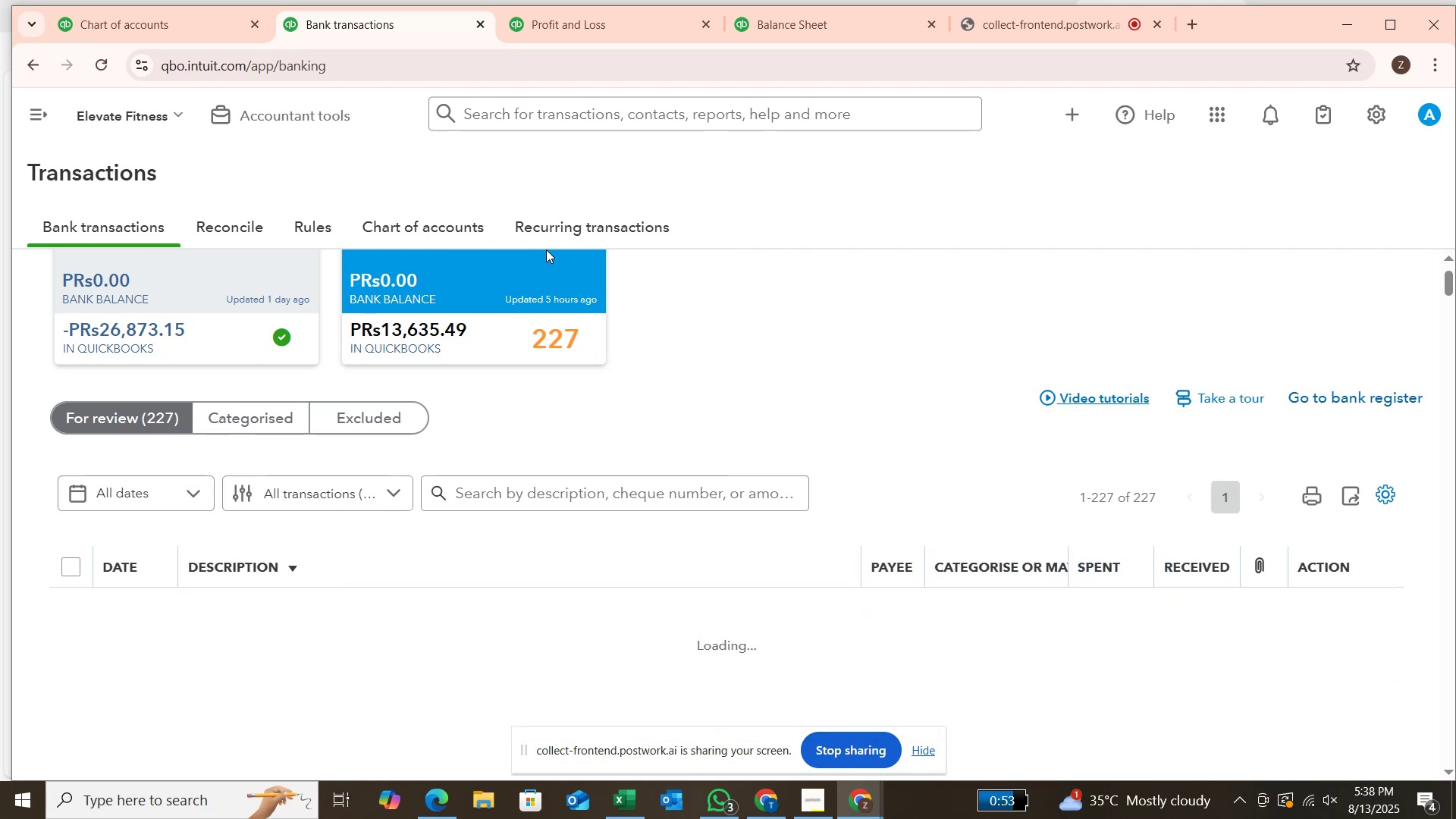 
wait(7.76)
 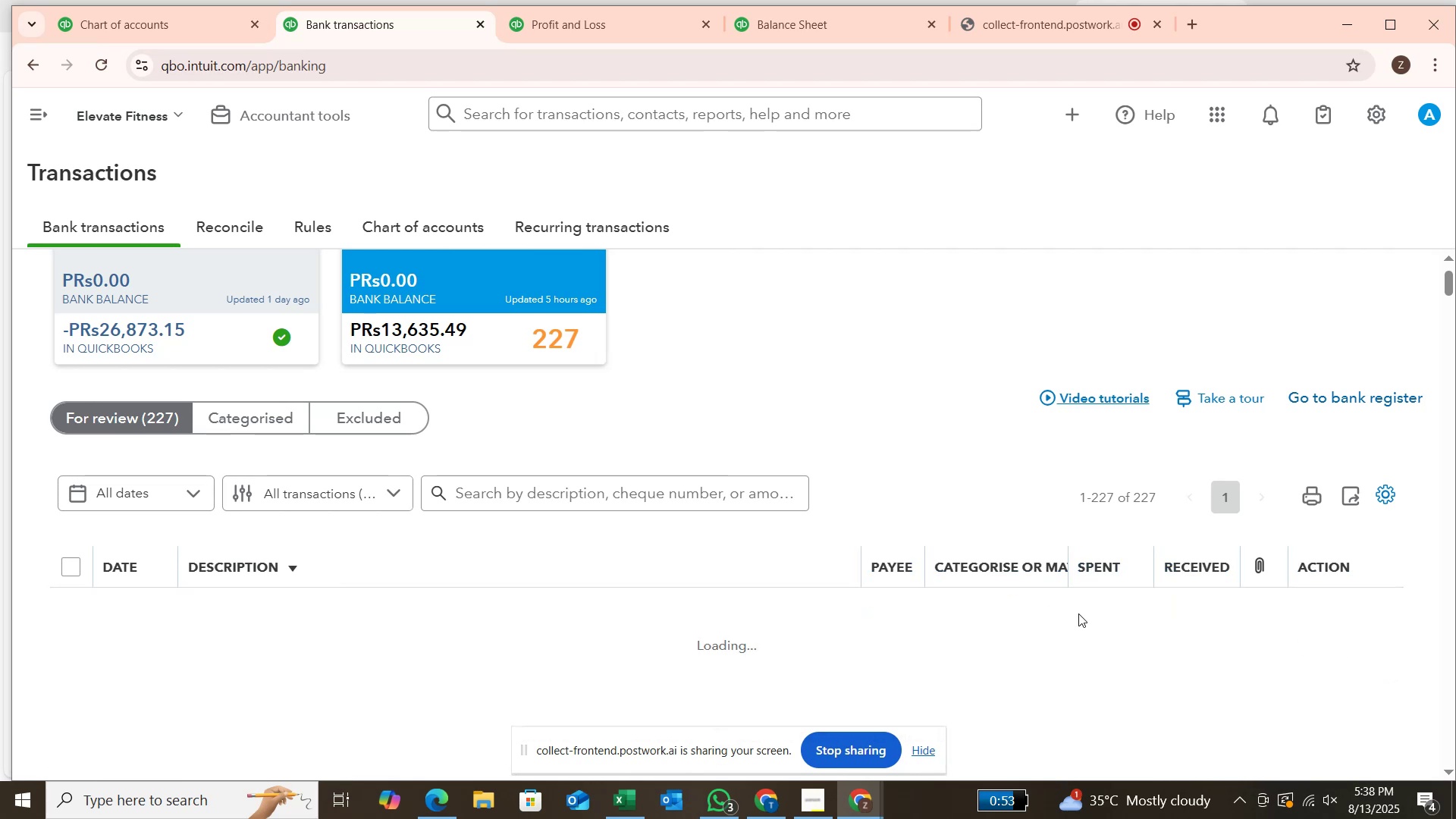 
scroll: coordinate [1046, 605], scroll_direction: down, amount: 2.0
 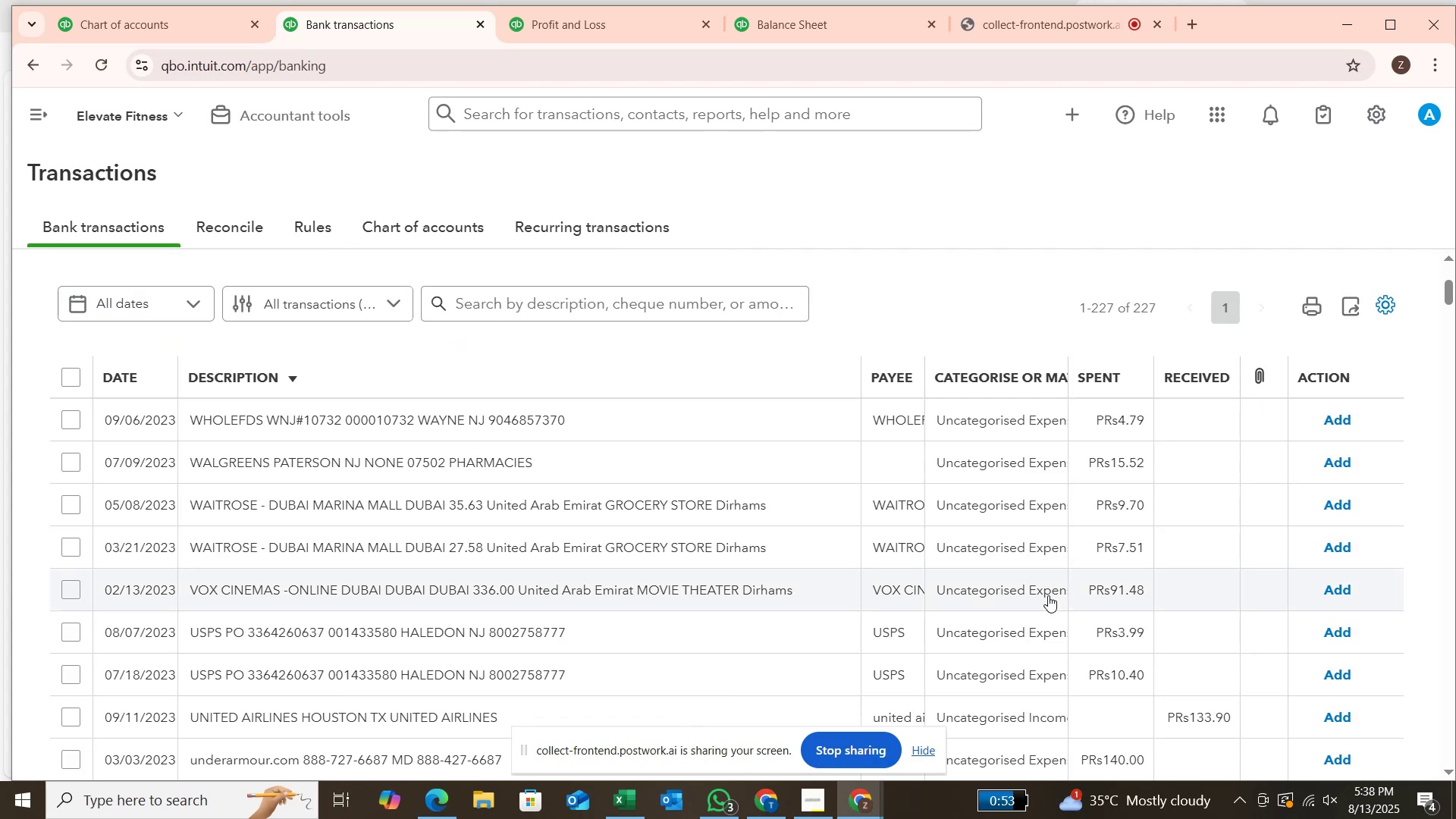 
scroll: coordinate [1048, 595], scroll_direction: up, amount: 2.0
 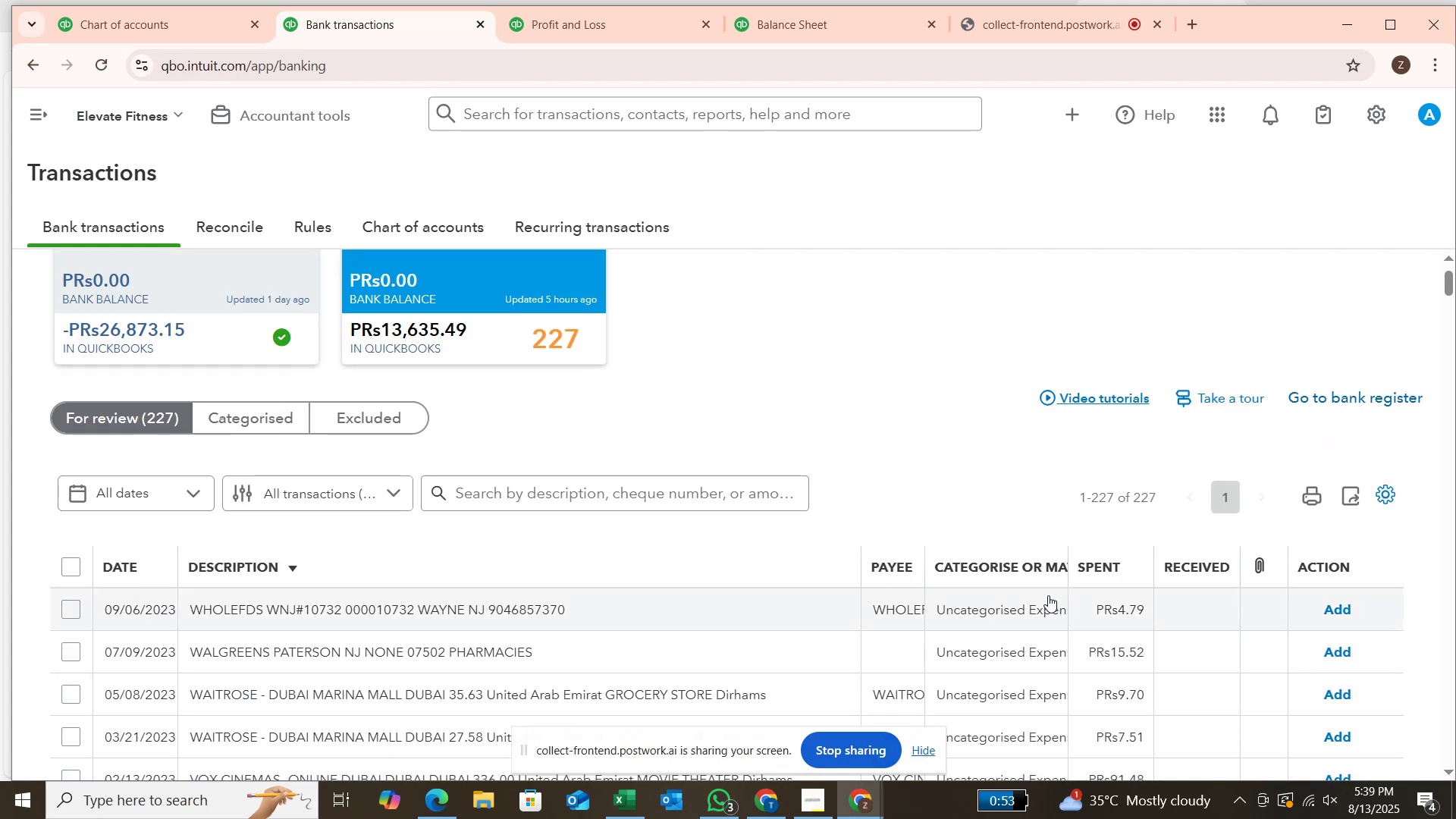 
scroll: coordinate [1048, 595], scroll_direction: down, amount: 1.0
 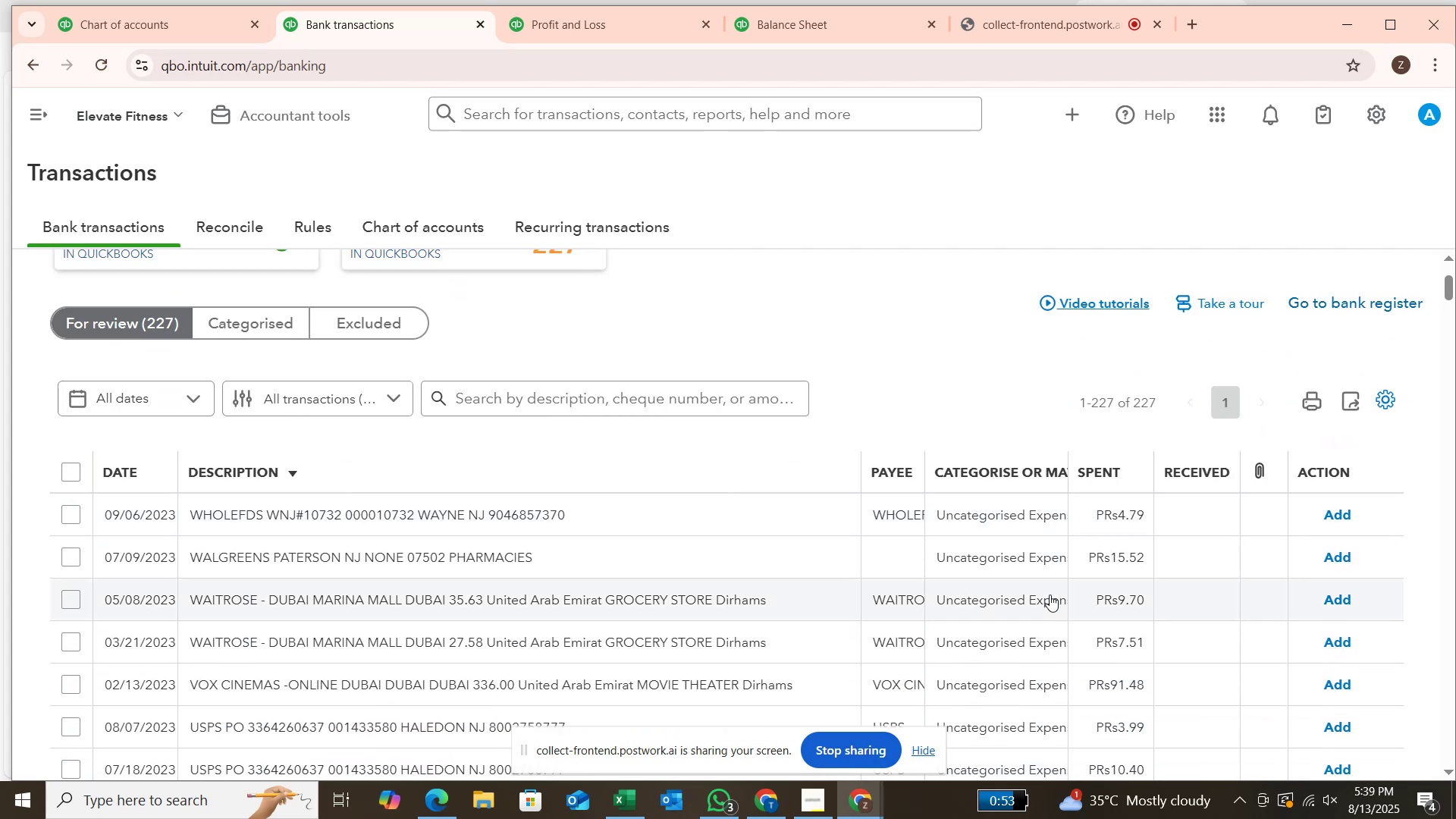 
scroll: coordinate [1050, 595], scroll_direction: up, amount: 1.0
 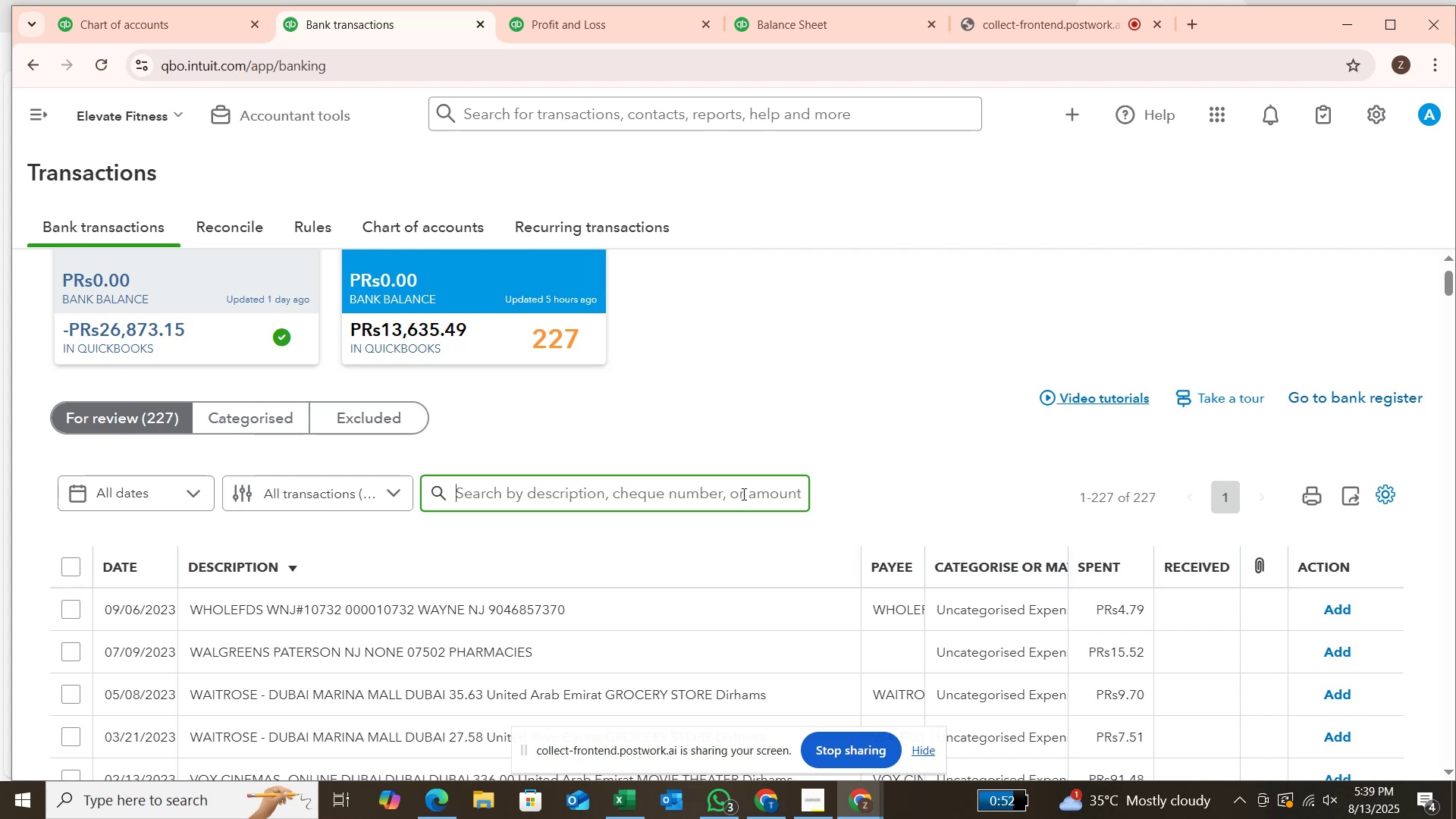 
wait(13.84)
 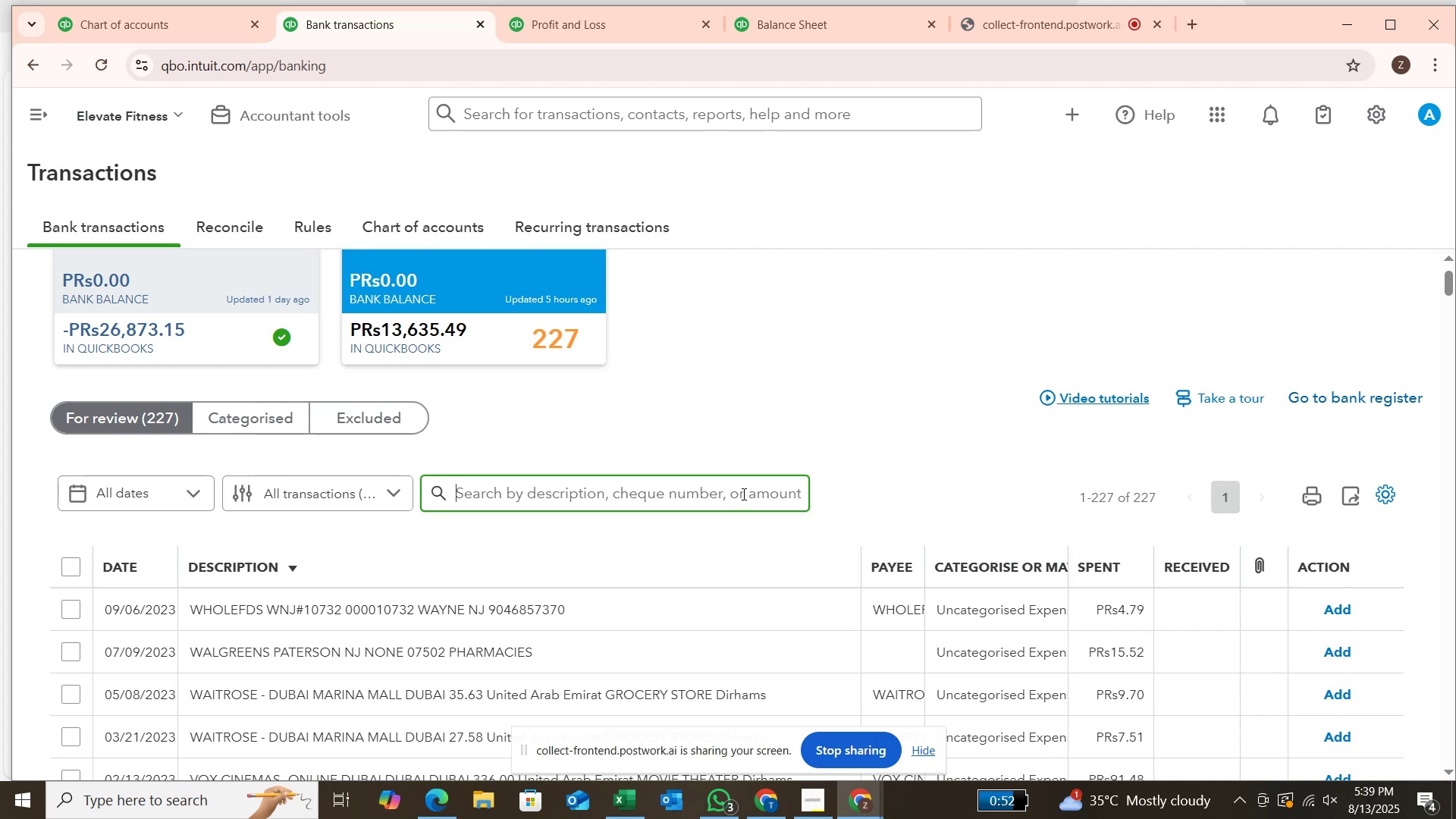 
type(walgreens)
 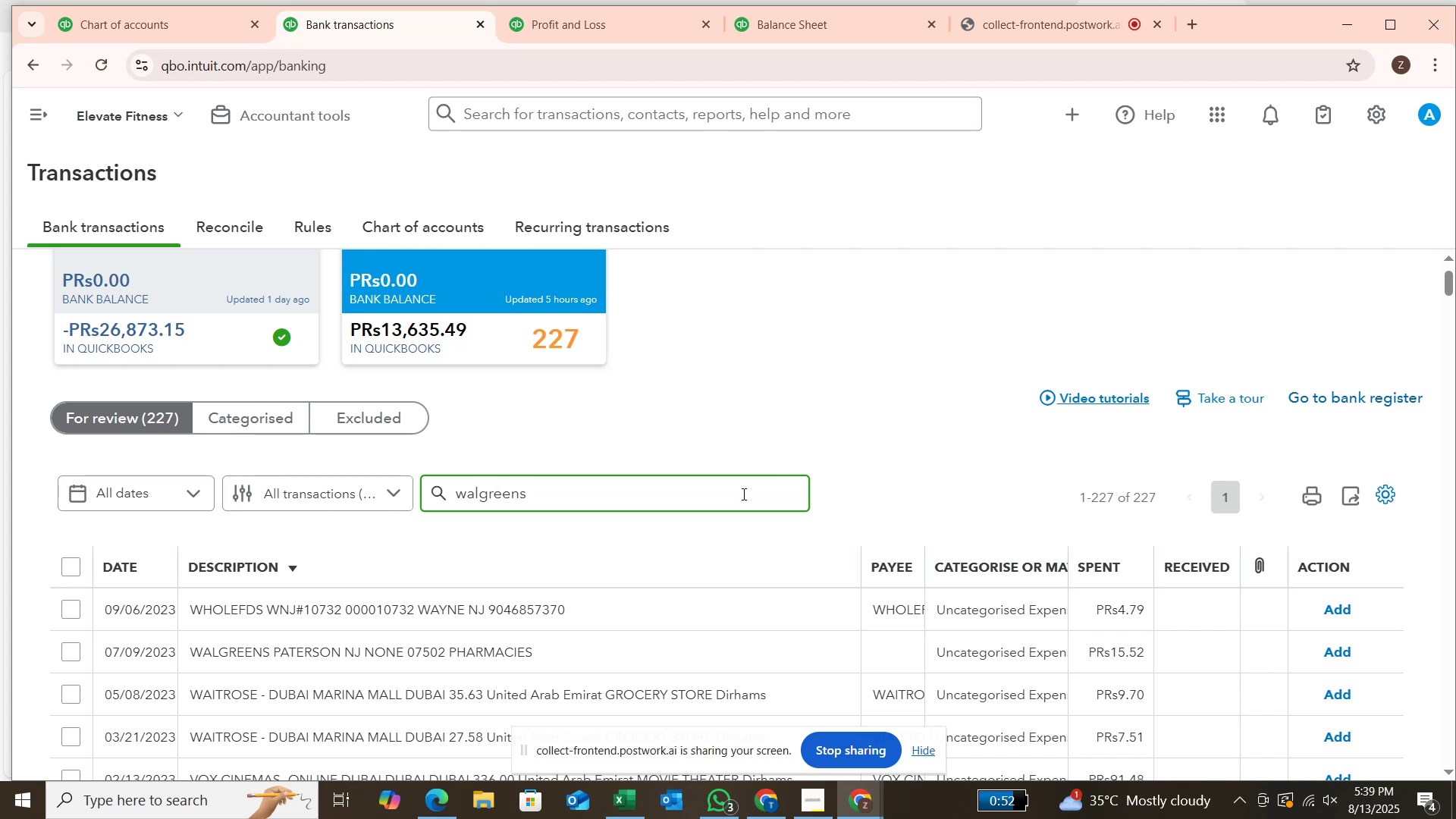 
key(Enter)
 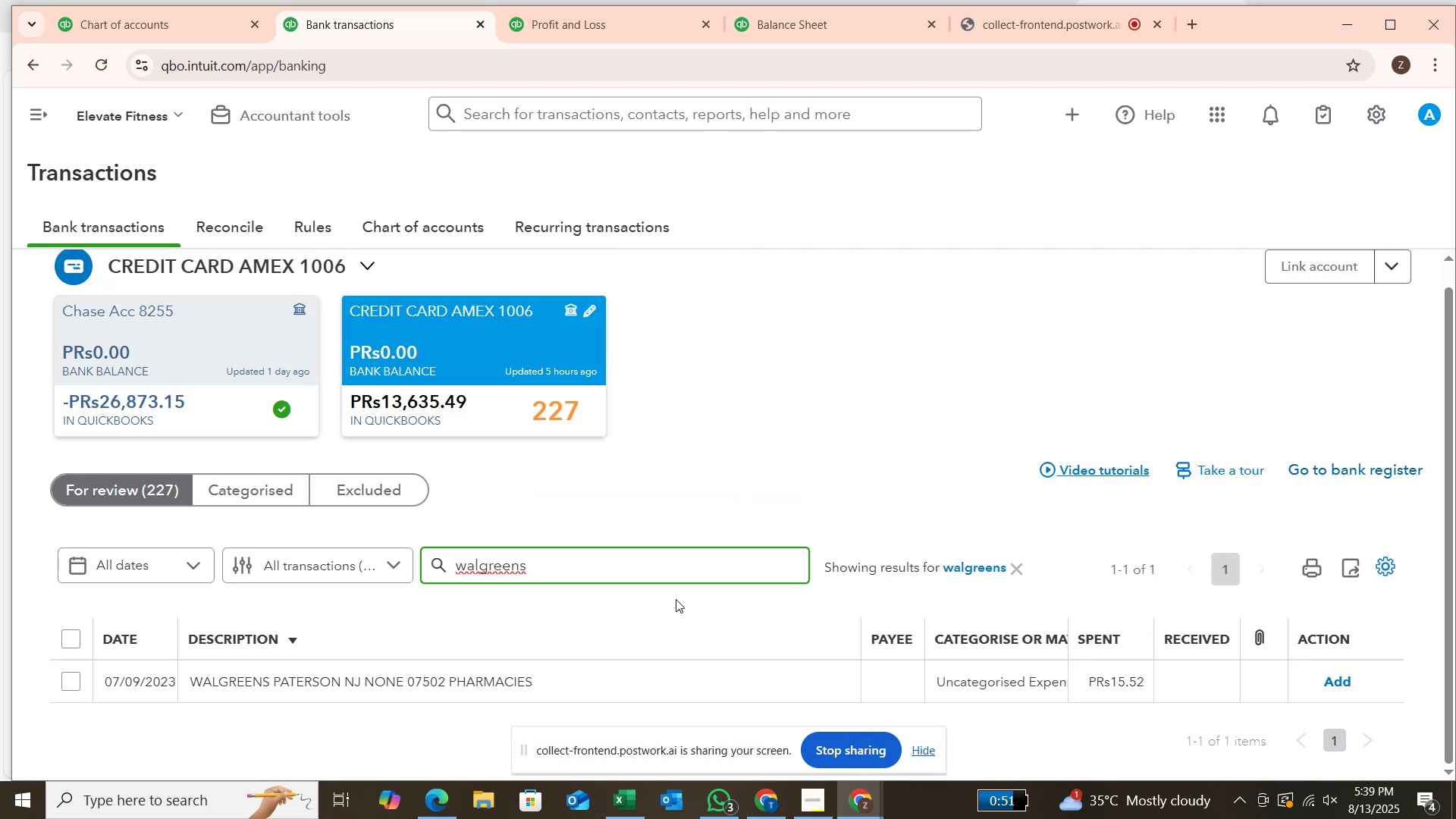 
wait(5.49)
 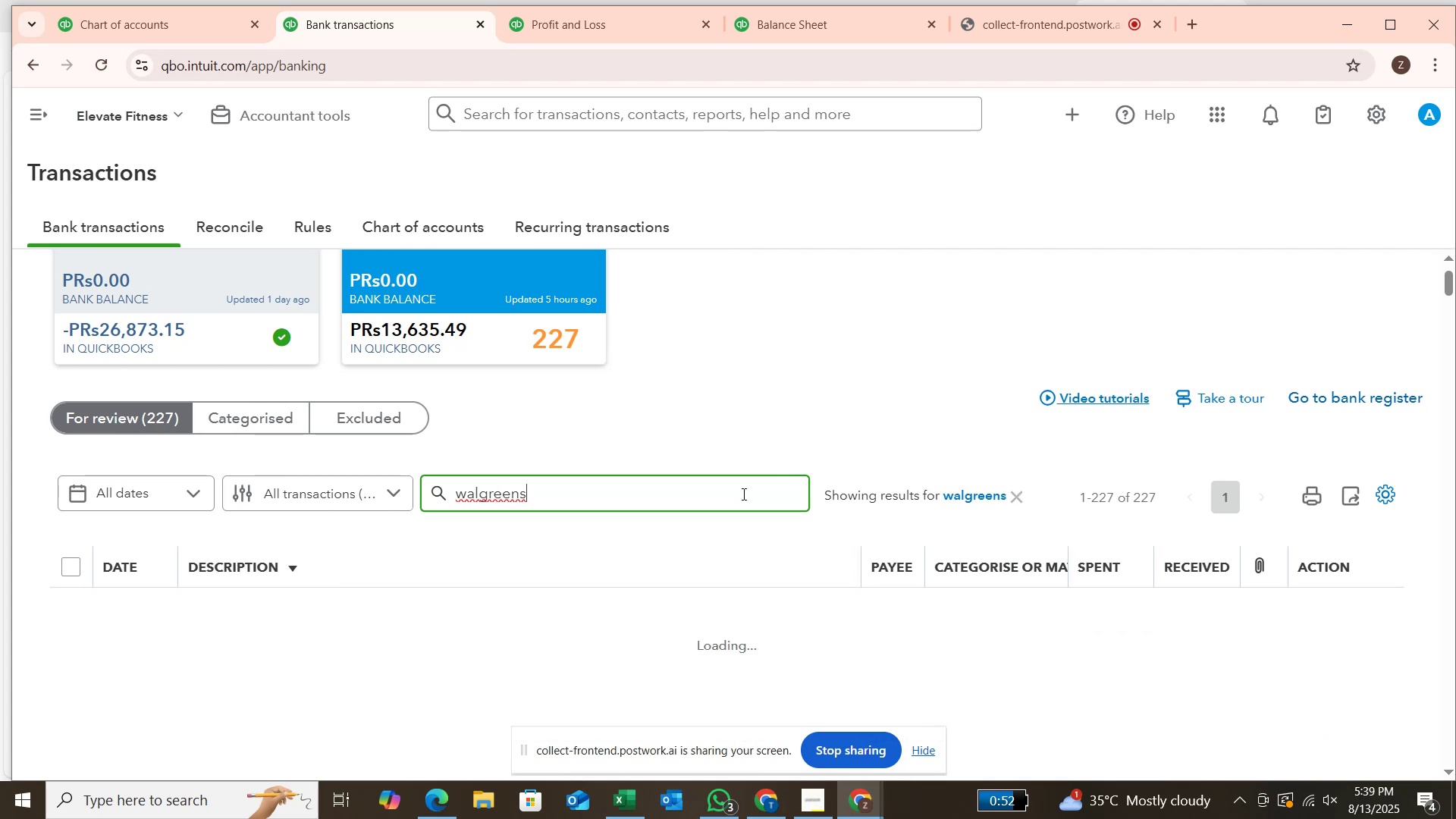 
left_click([69, 679])
 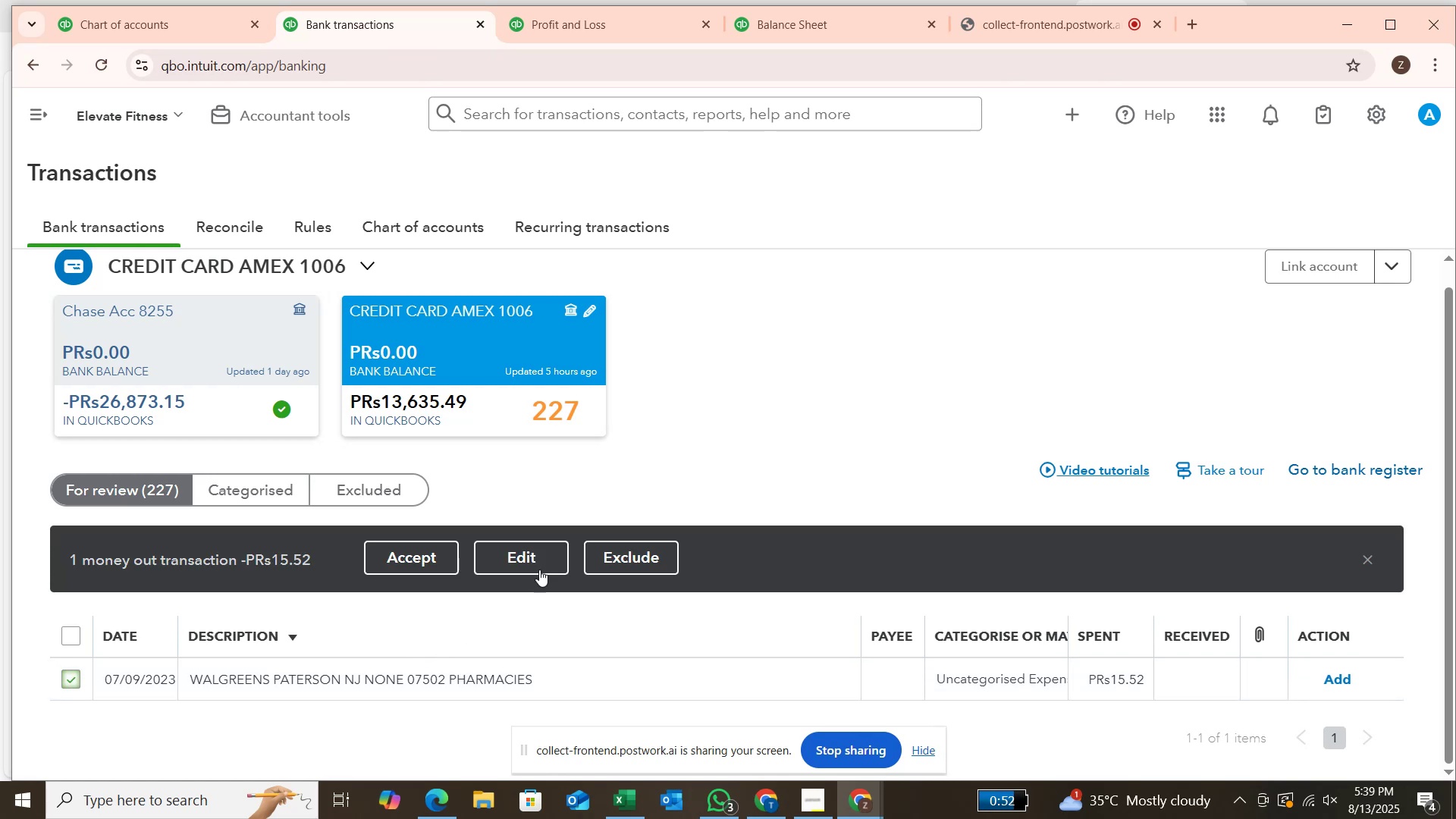 
left_click([542, 561])
 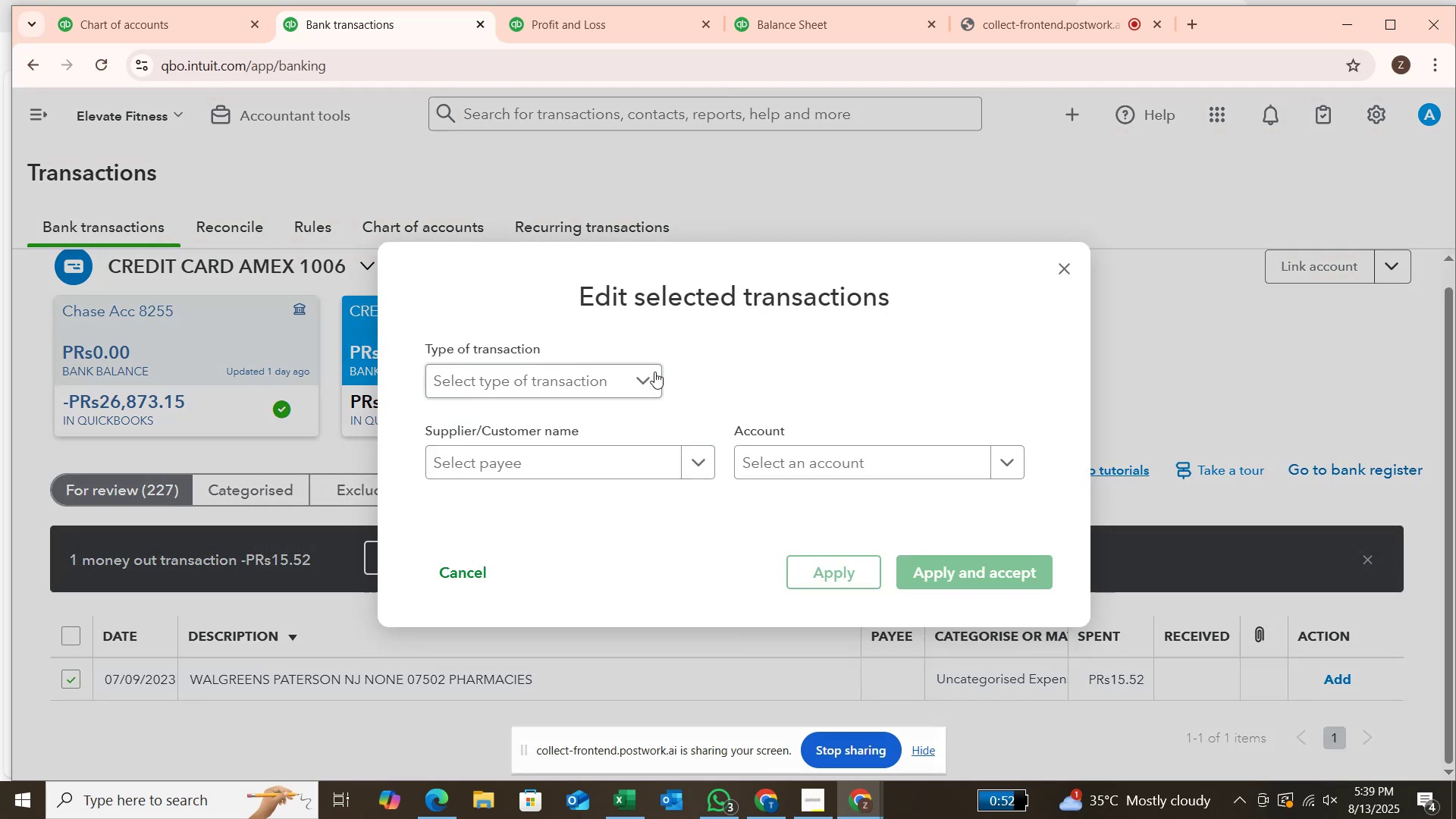 
left_click([654, 371])
 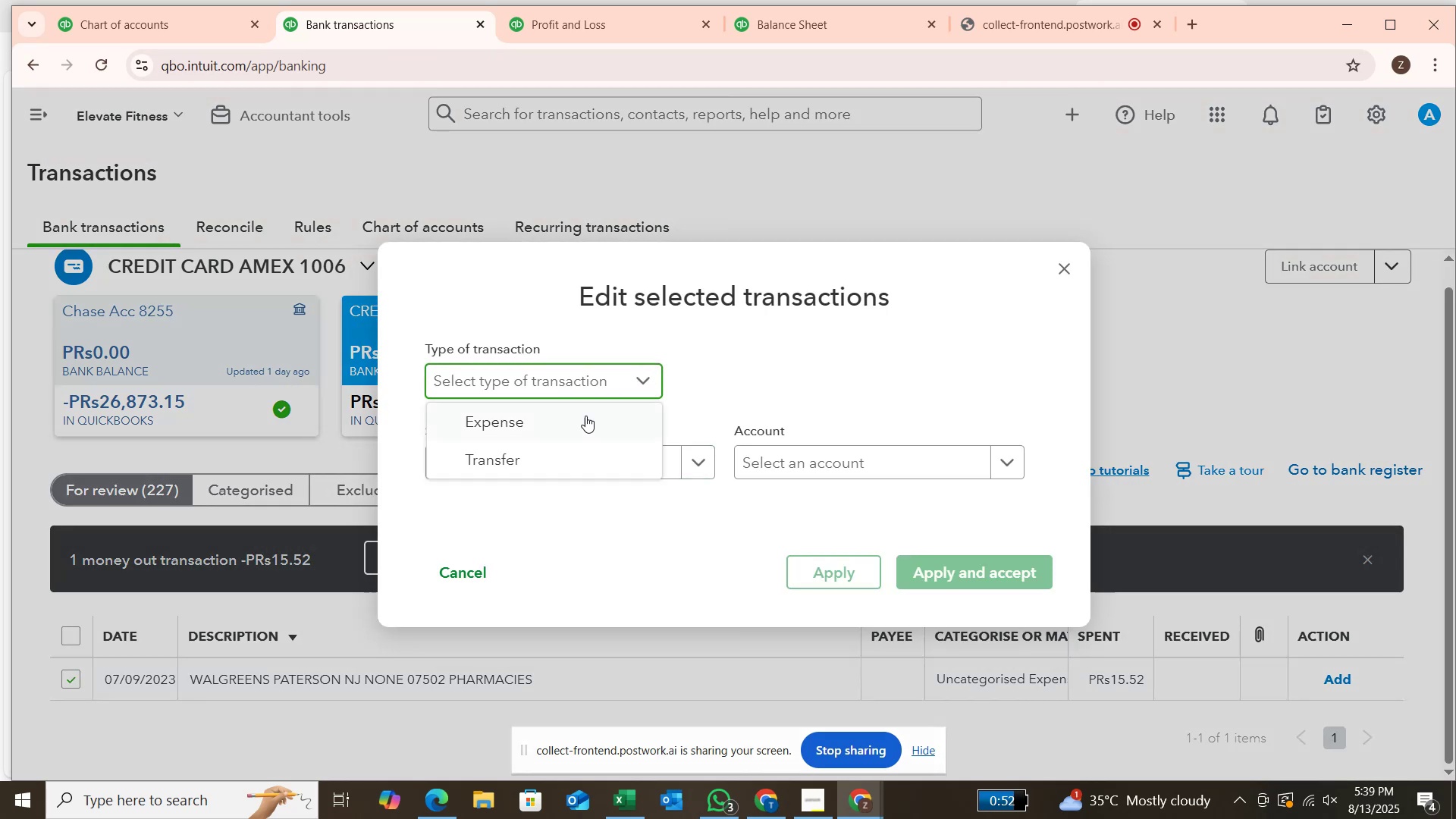 
left_click([583, 421])
 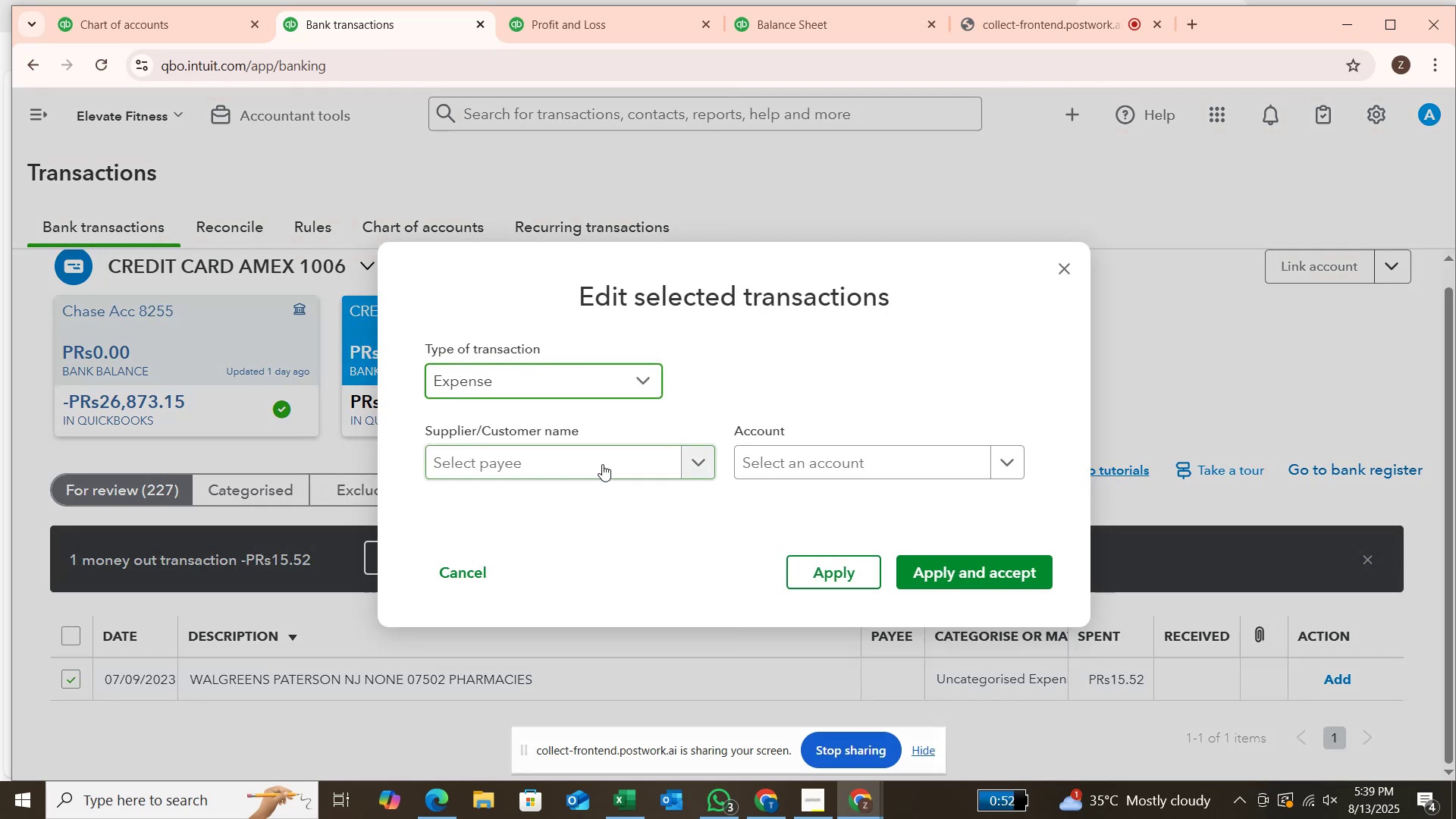 
left_click([602, 464])
 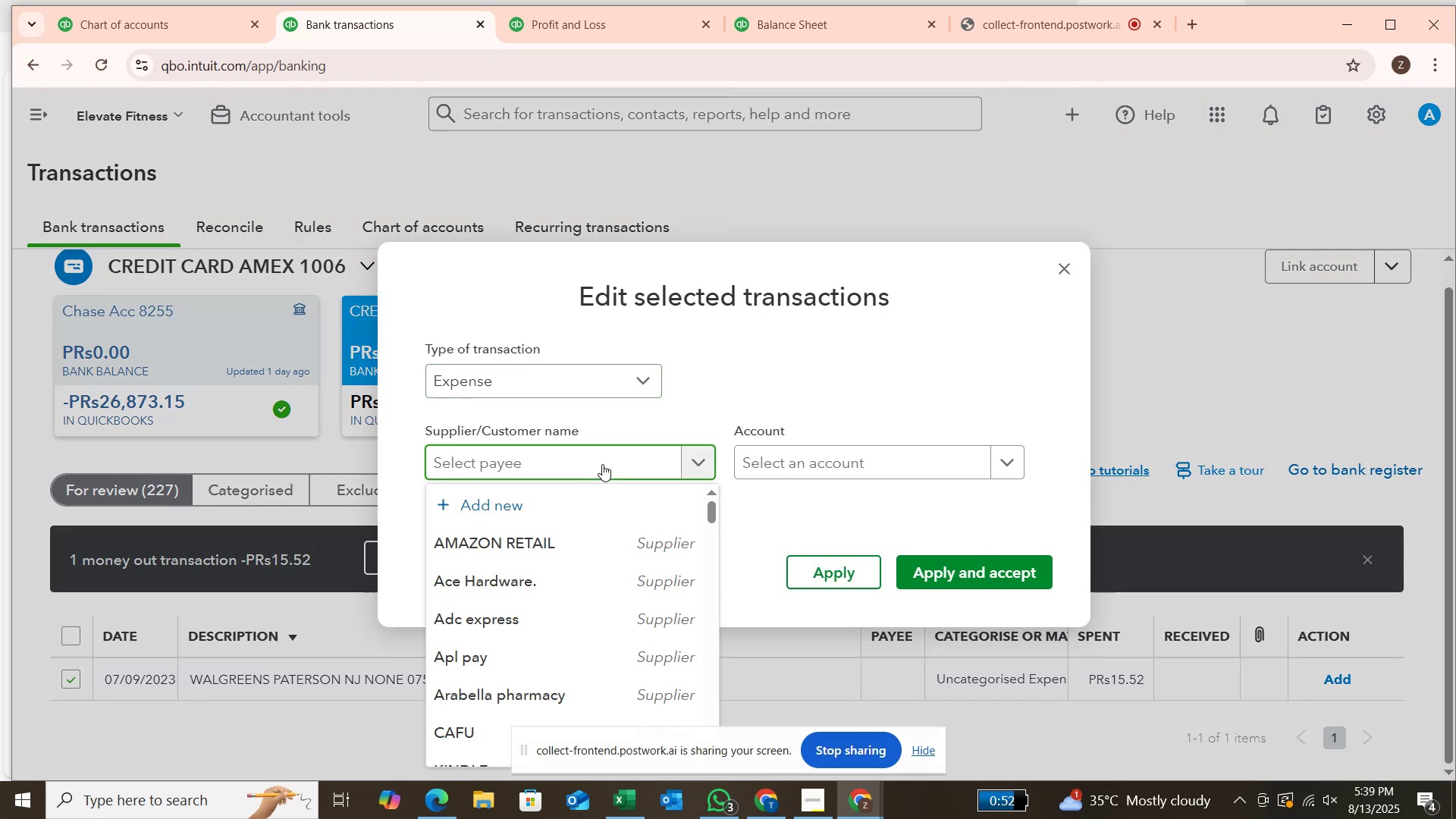 
hold_key(key=W, duration=11.82)
 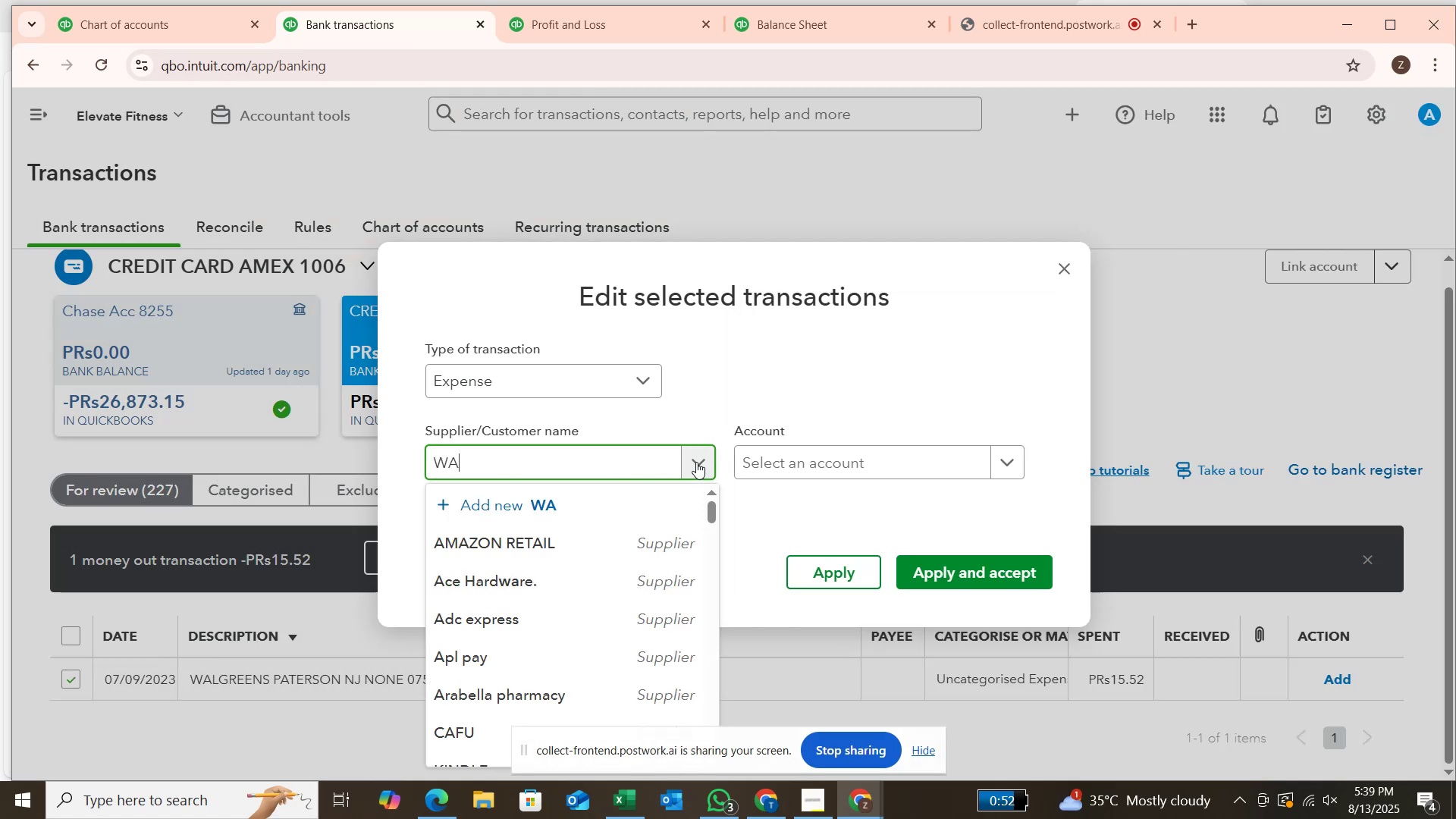 
type(all )
 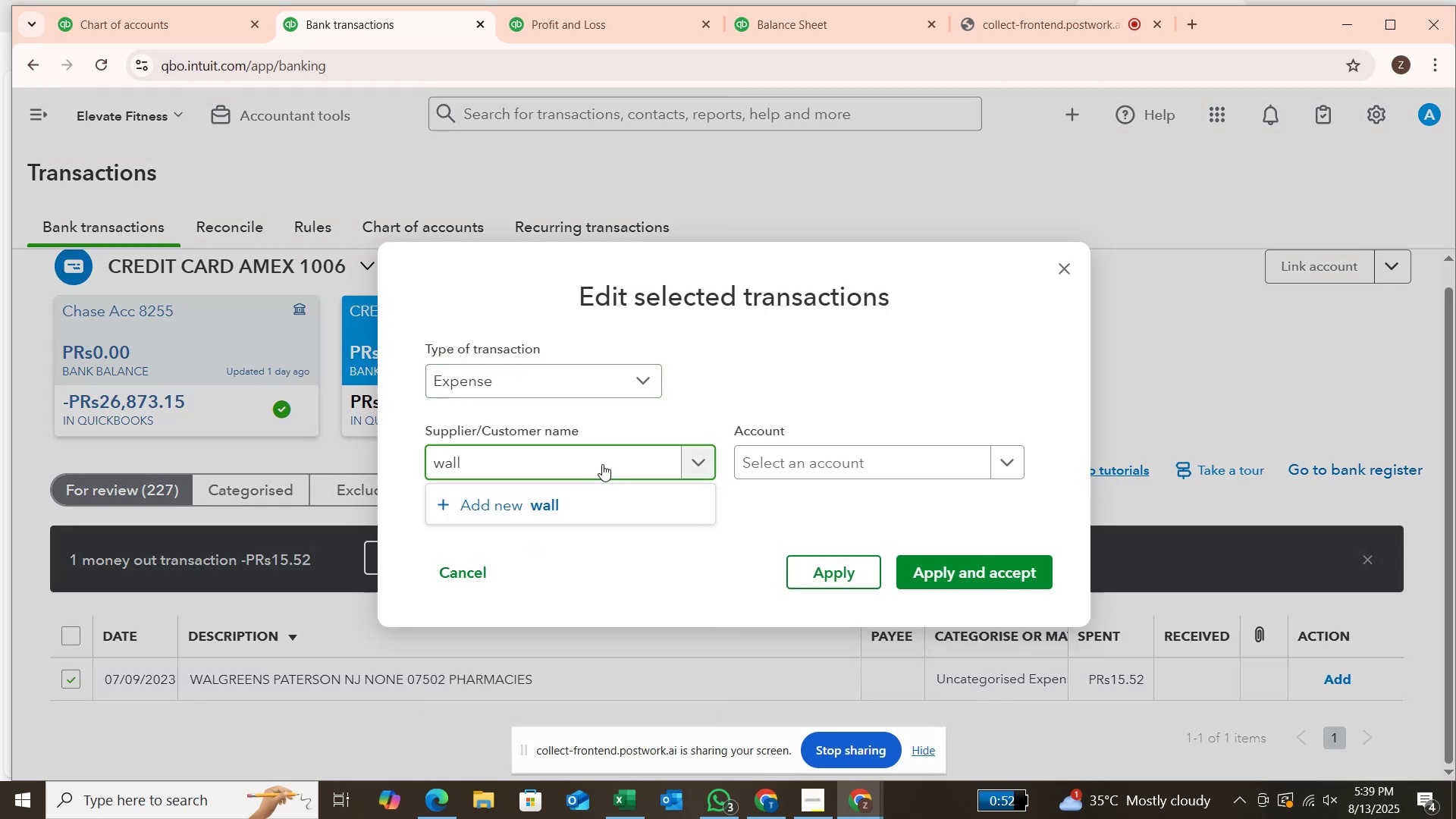 
key(Enter)
 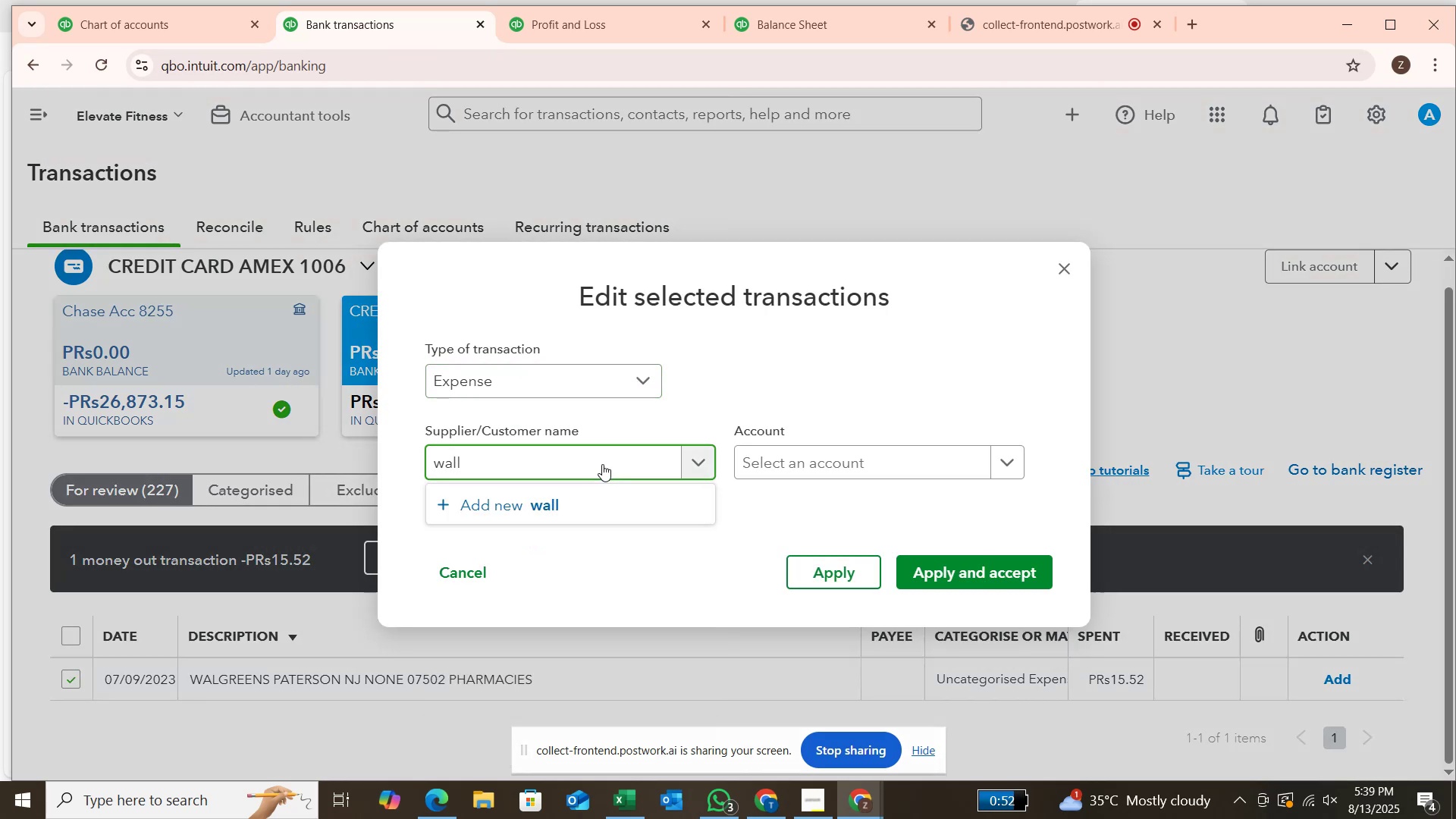 
key(Backspace)
 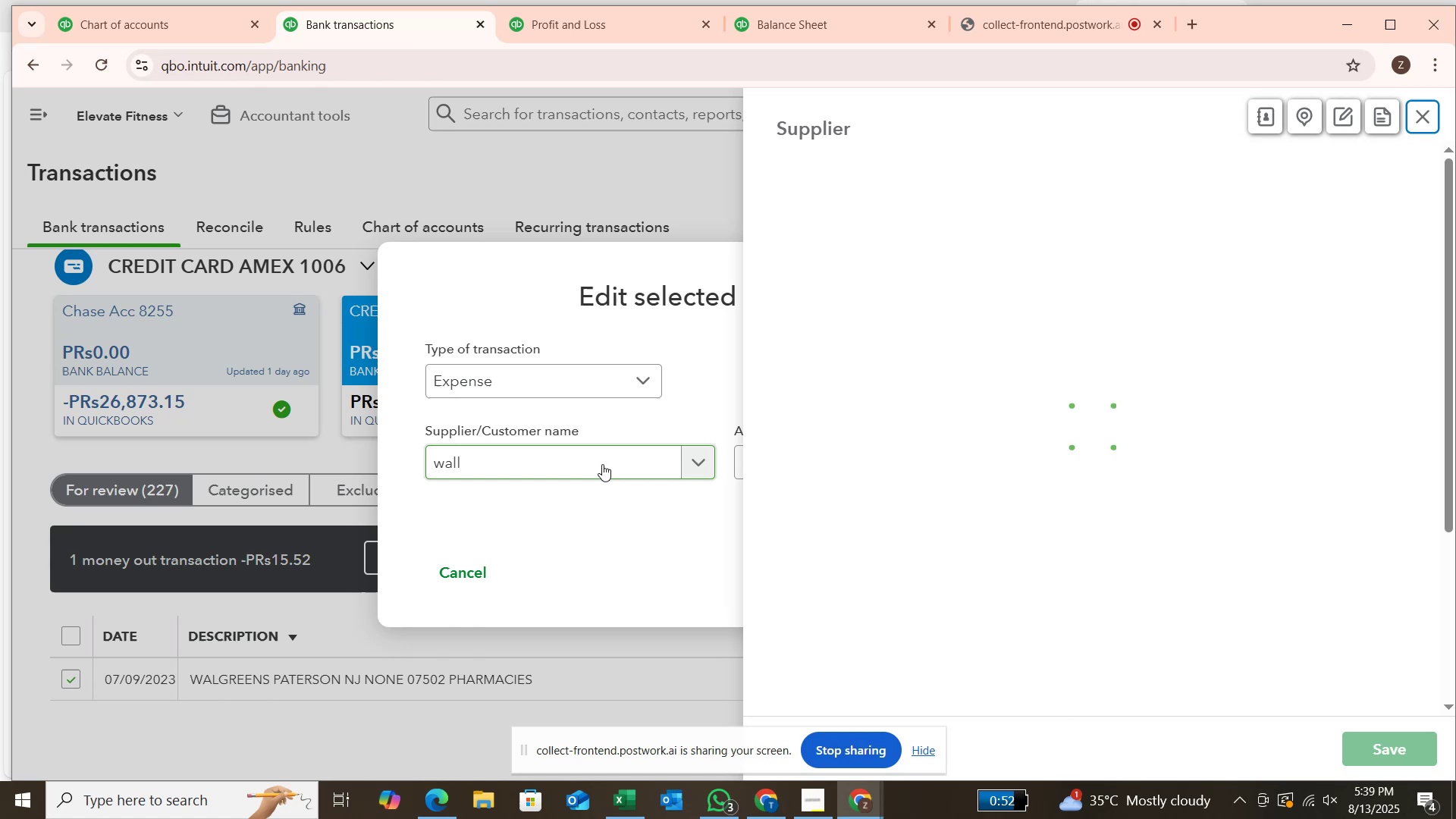 
key(Backspace)
 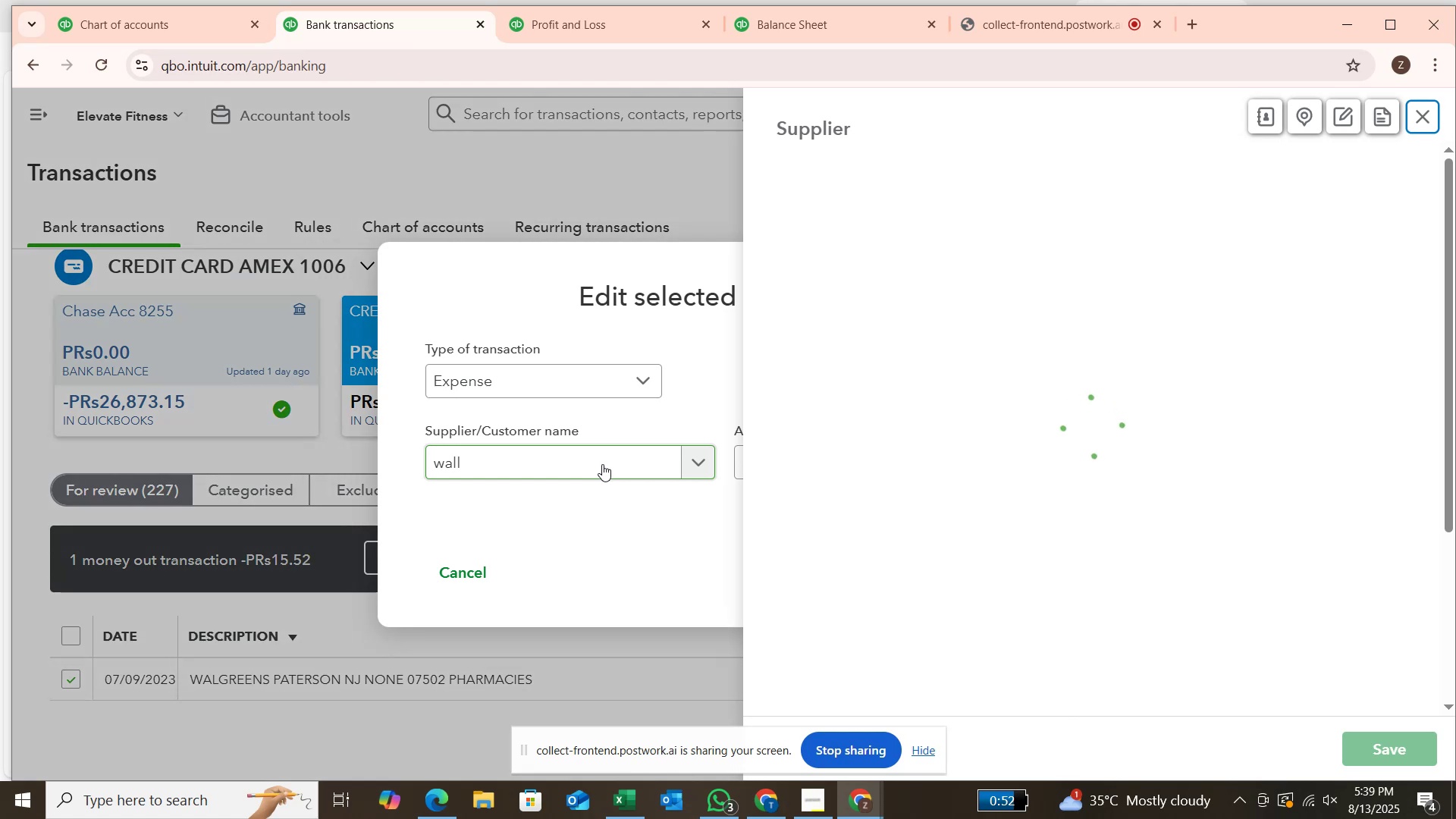 
key(Backspace)
 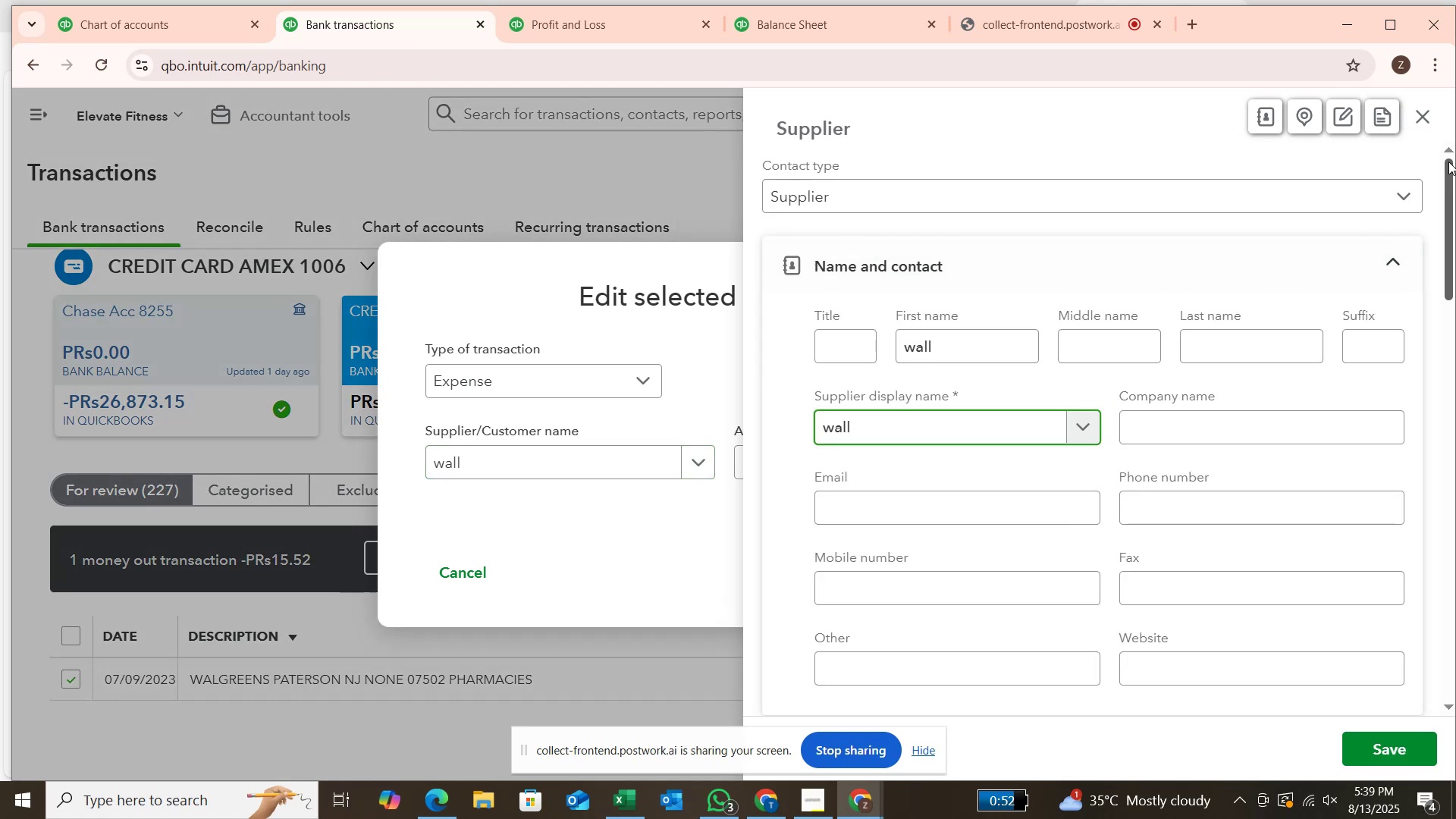 
left_click([1427, 122])
 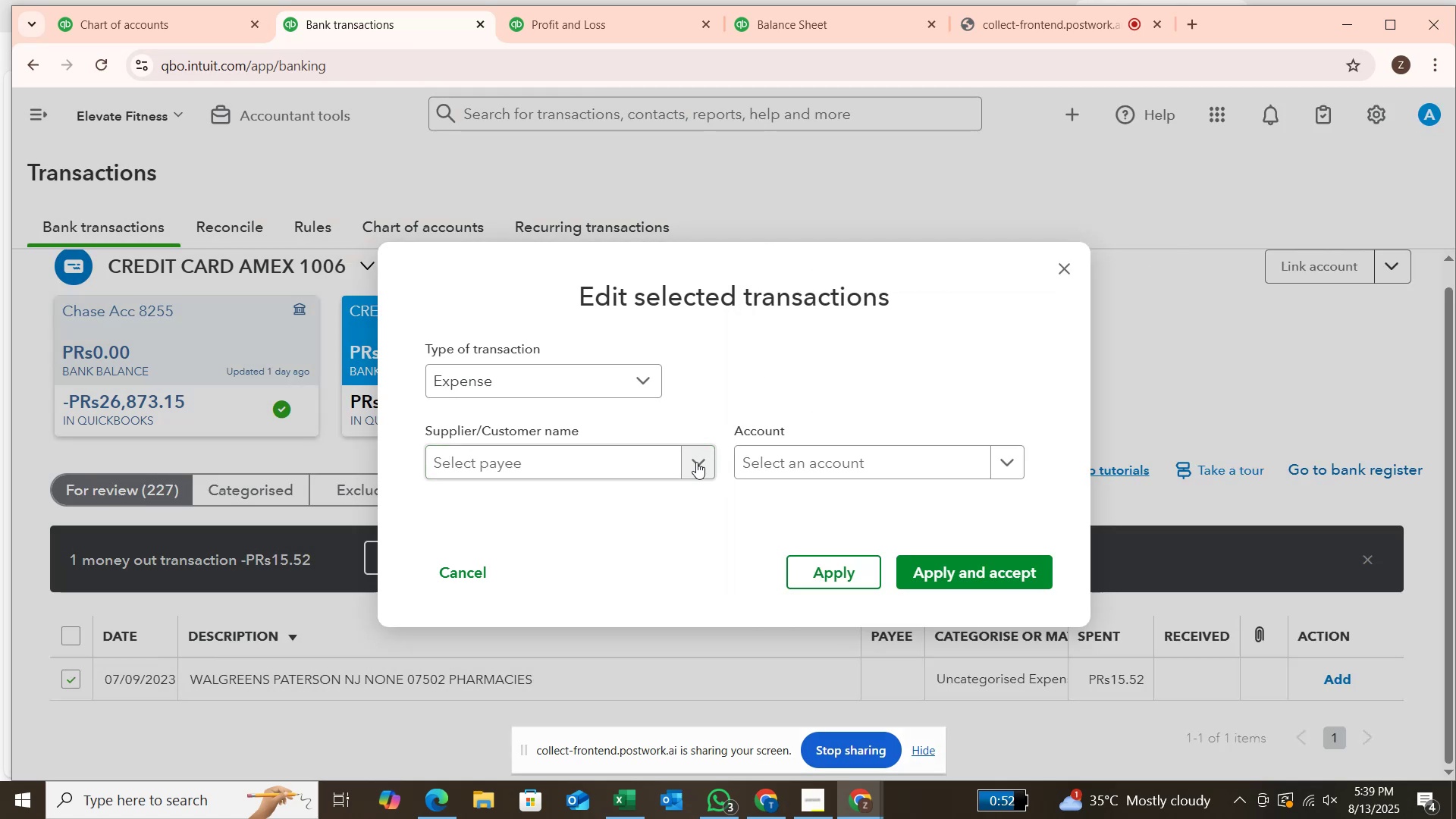 
left_click([696, 462])
 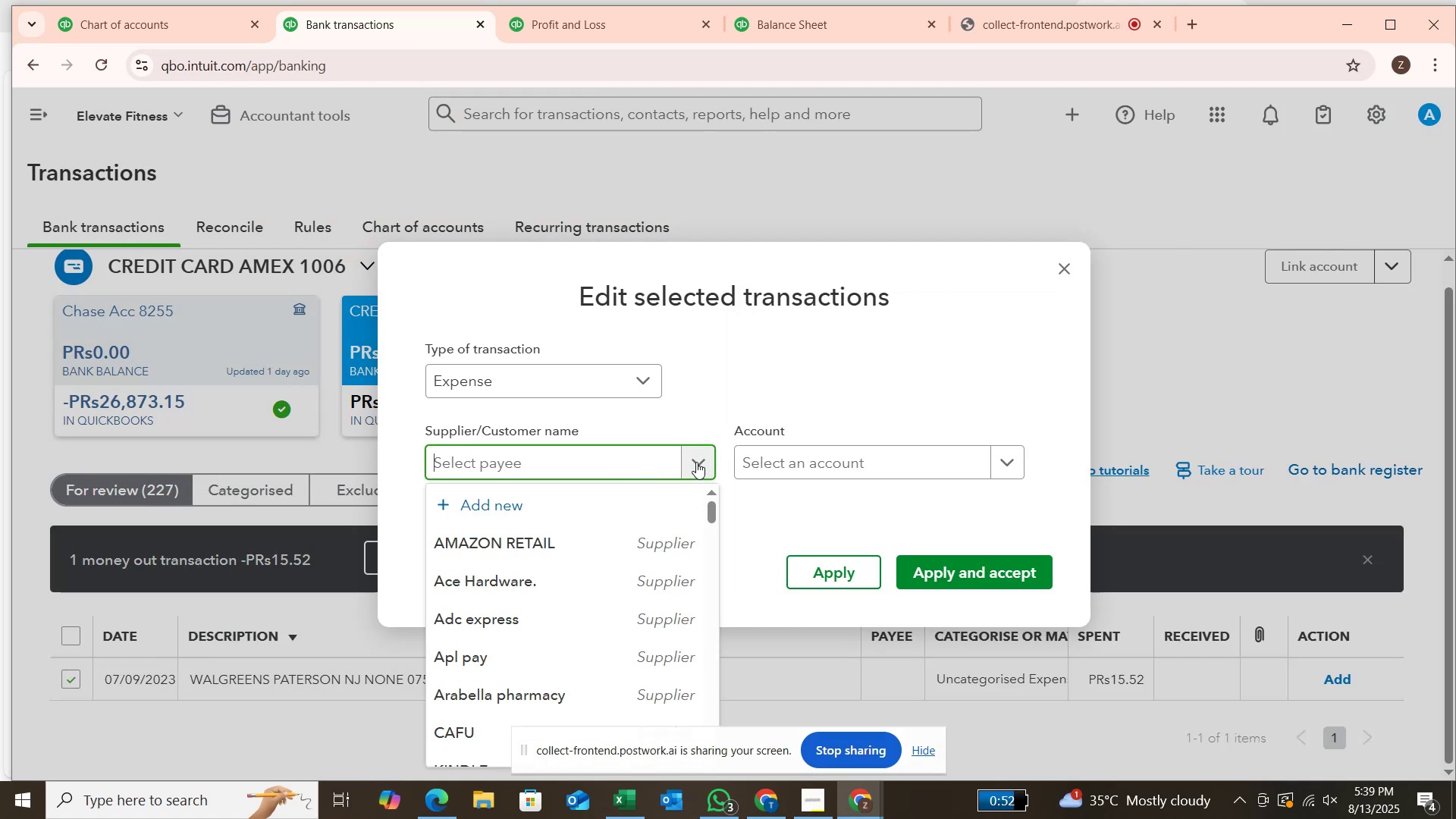 
hold_key(key=CapsLock, duration=0.4)
 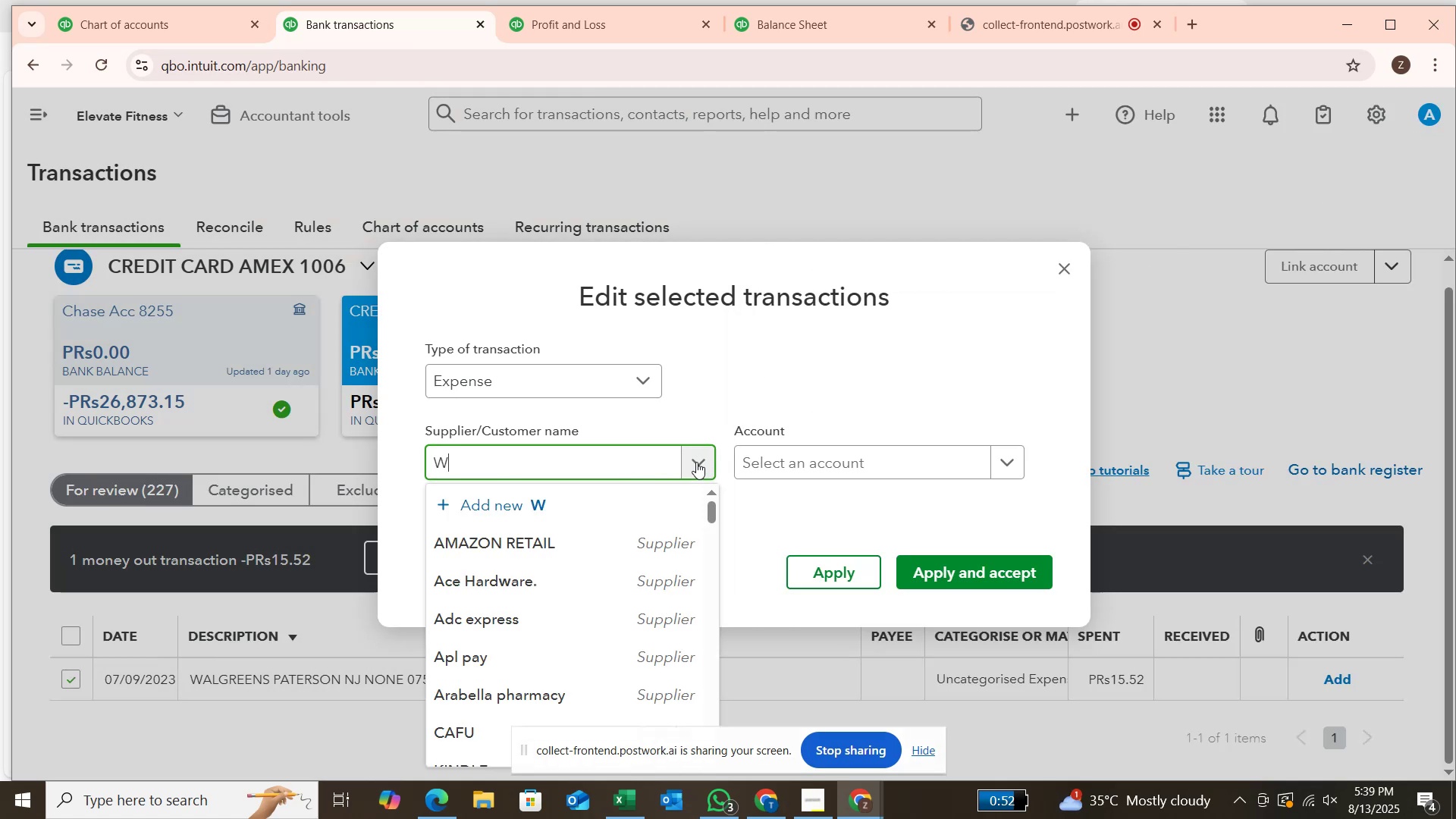 
type(ALL )
key(Backspace)
key(Backspace)
key(Backspace)
key(Backspace)
type(a)
key(Backspace)
type(all )
key(Backspace)
key(Backspace)
key(Backspace)
key(Backspace)
type(ALL GREENS)
 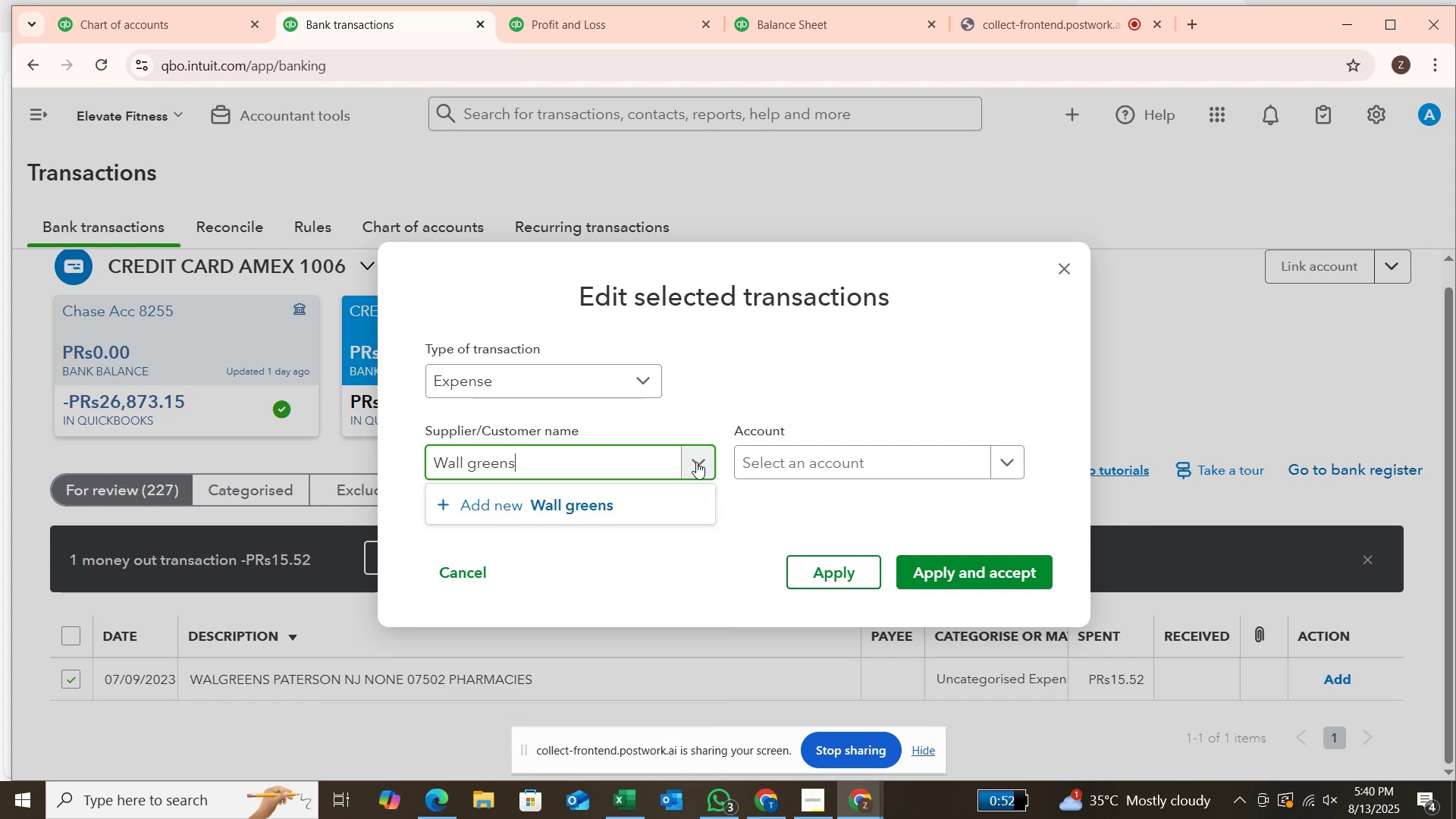 
hold_key(key=CapsLock, duration=0.53)
 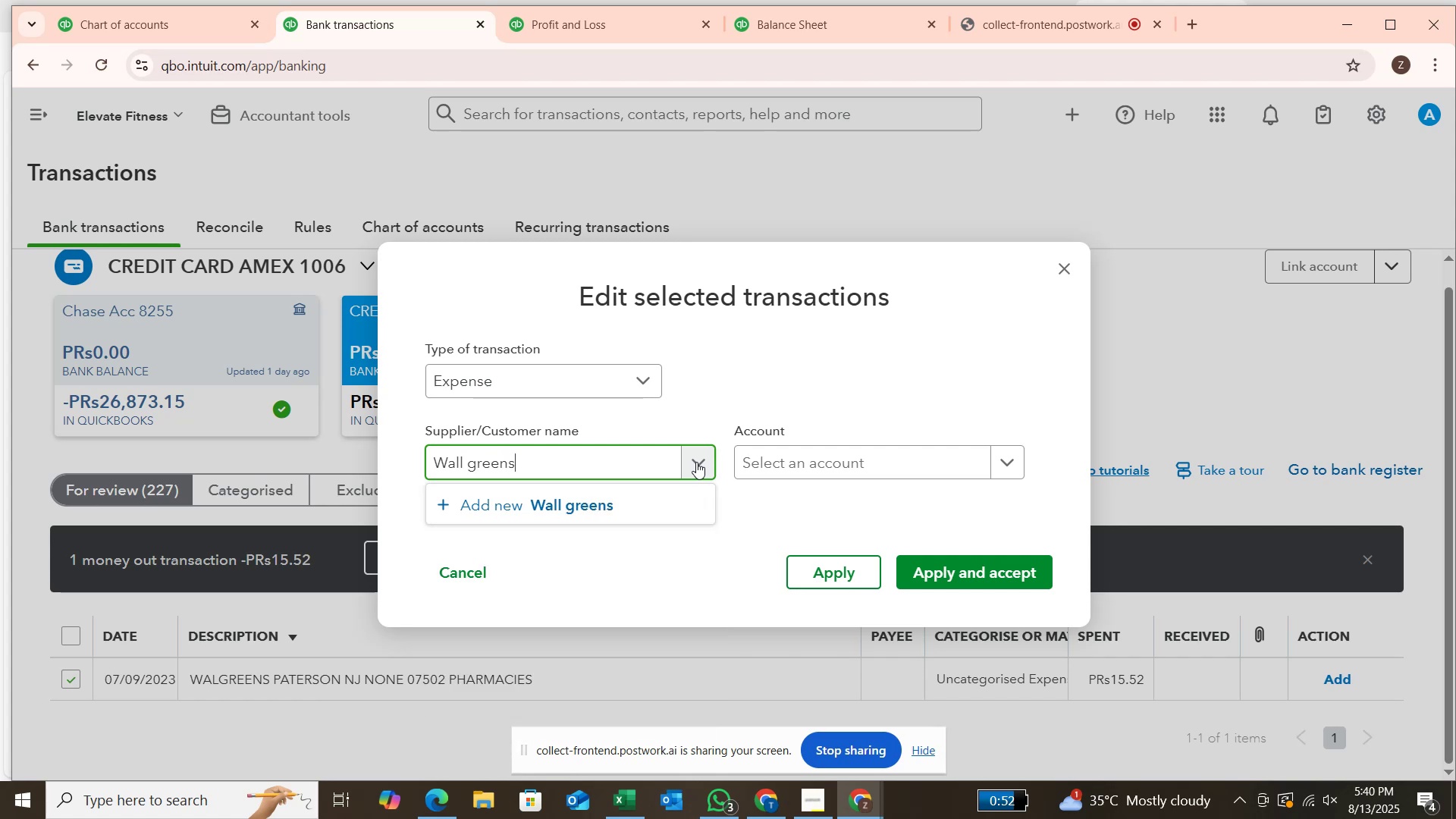 
wait(5.27)
 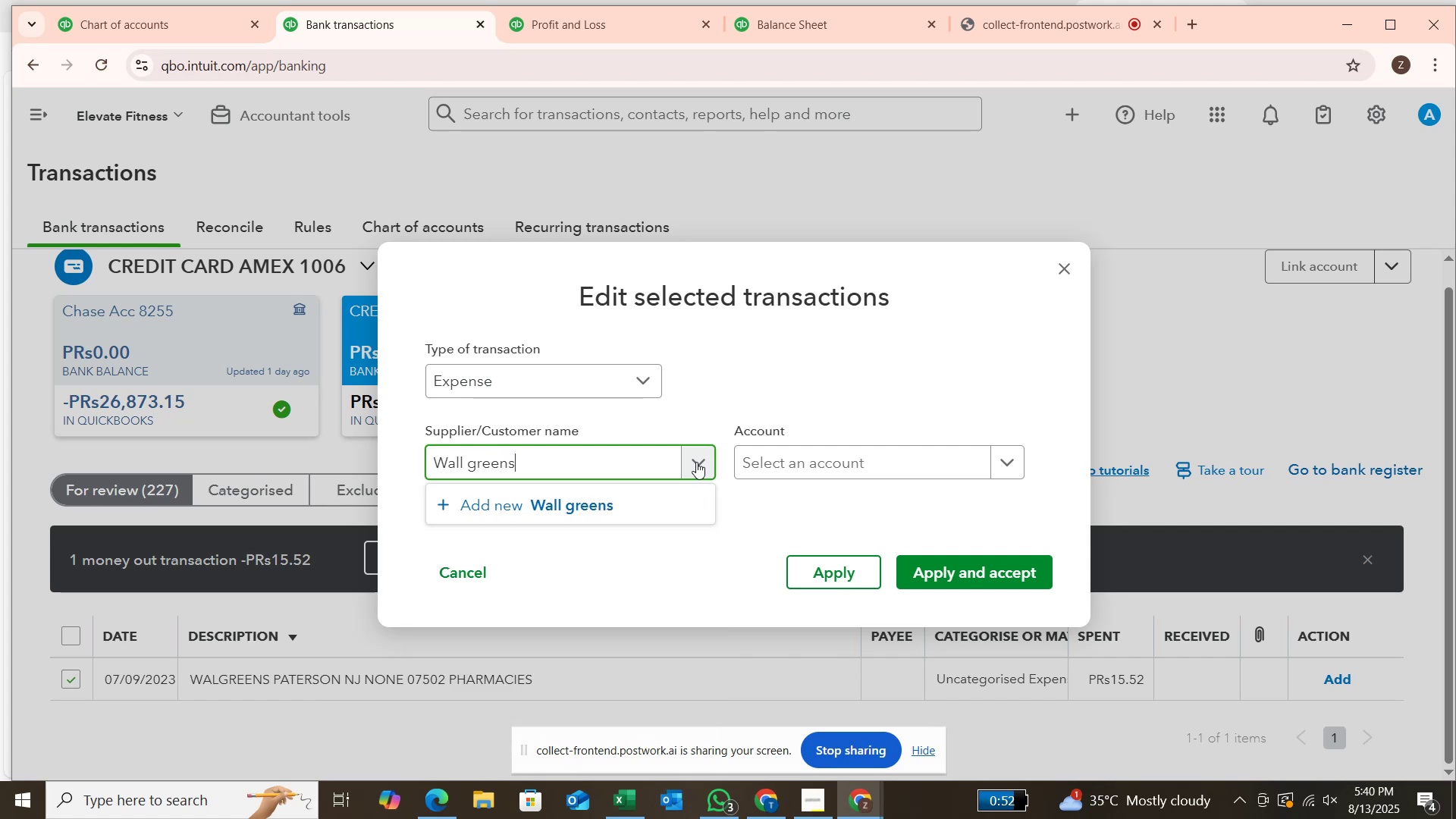 
type( pharmacy)
 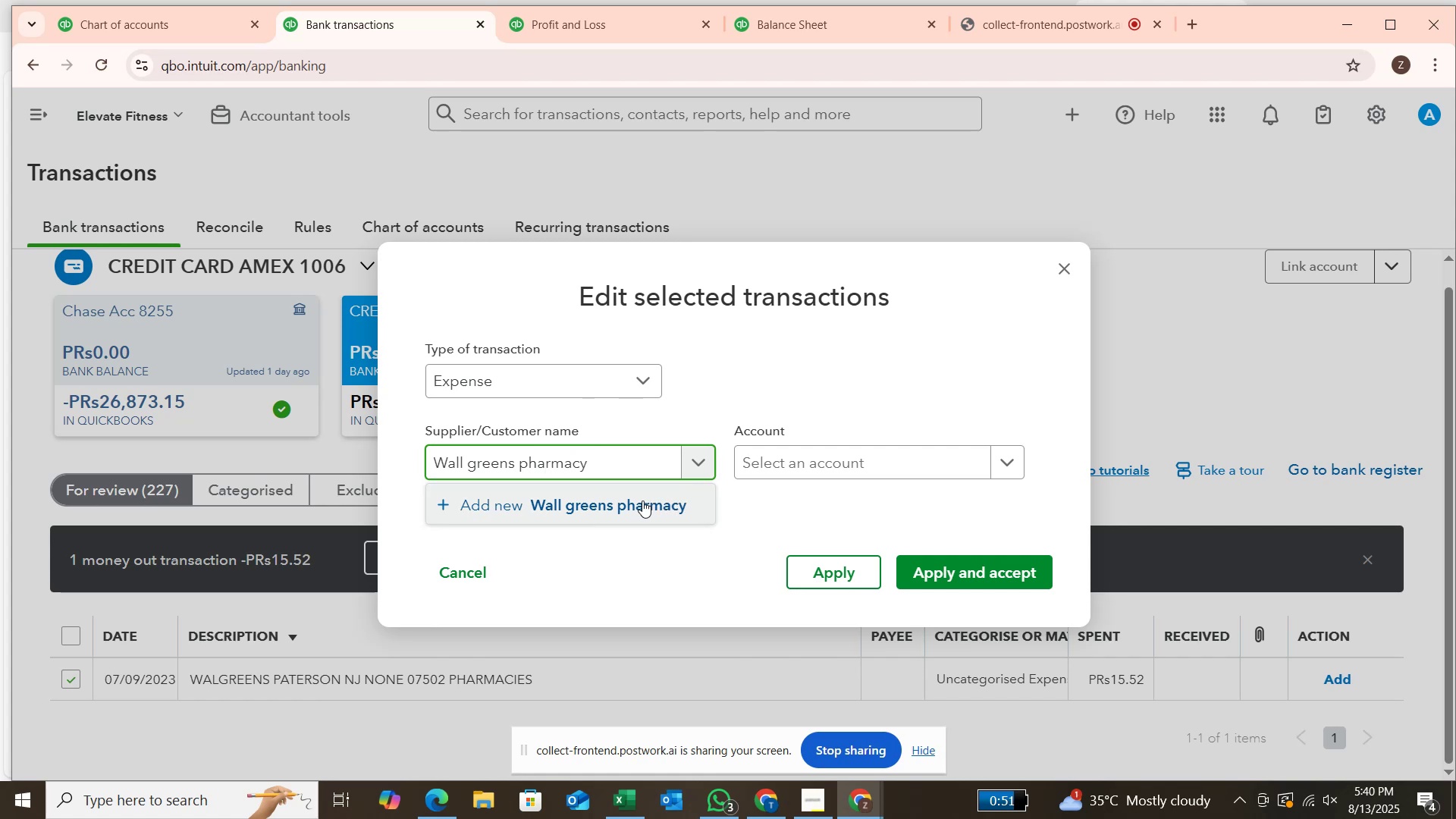 
key(Enter)
 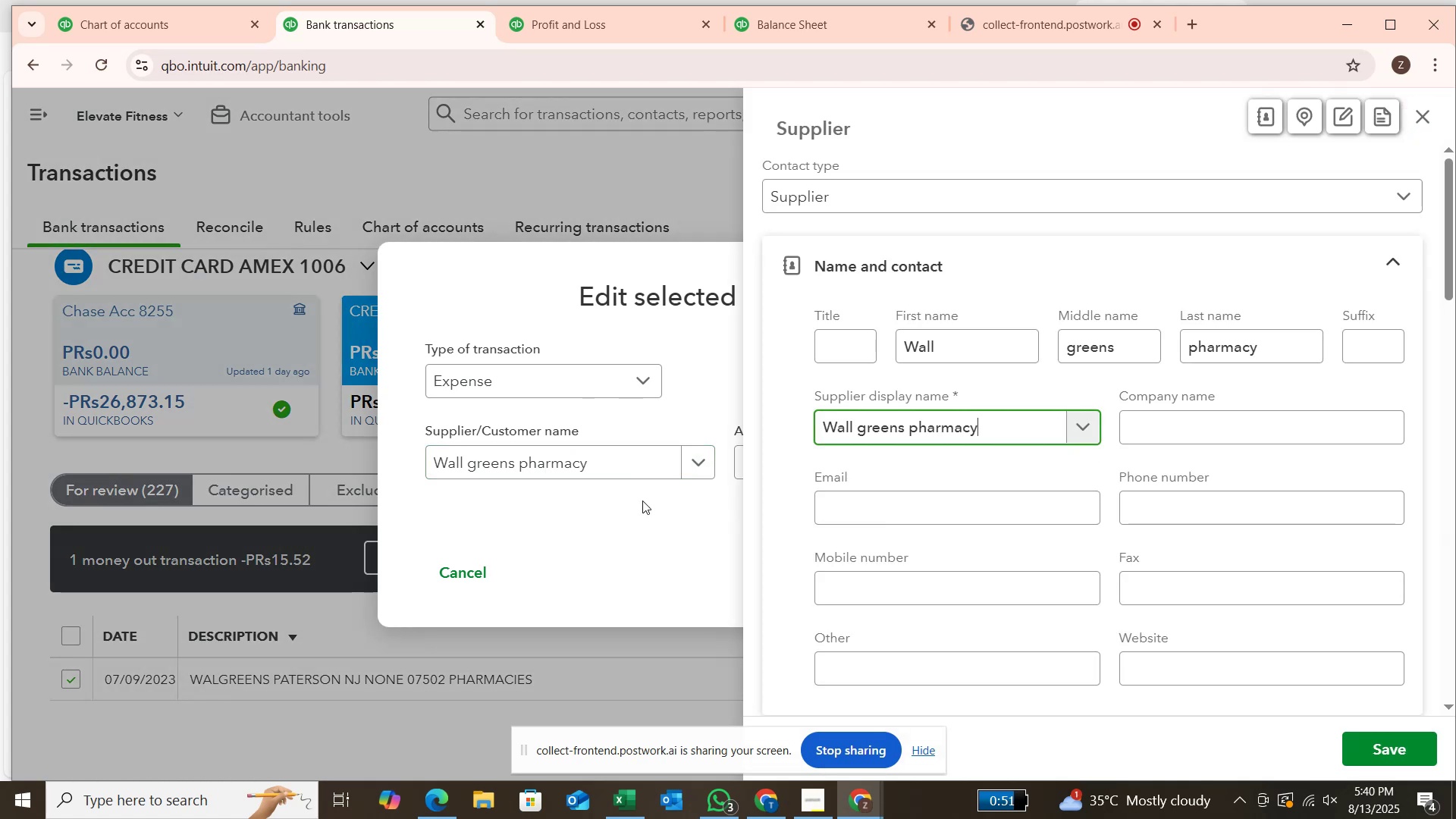 
wait(8.34)
 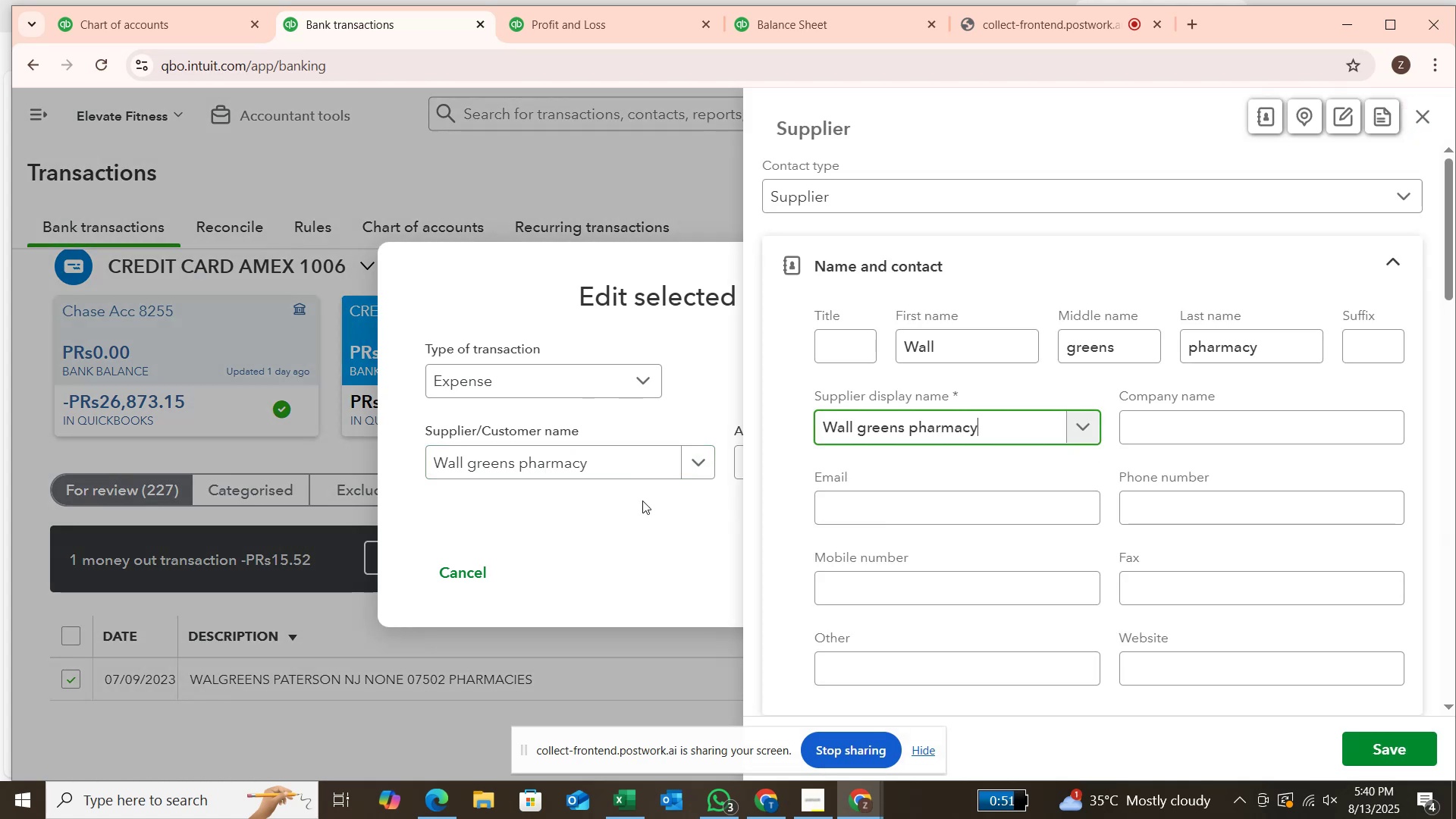 
key(Enter)
 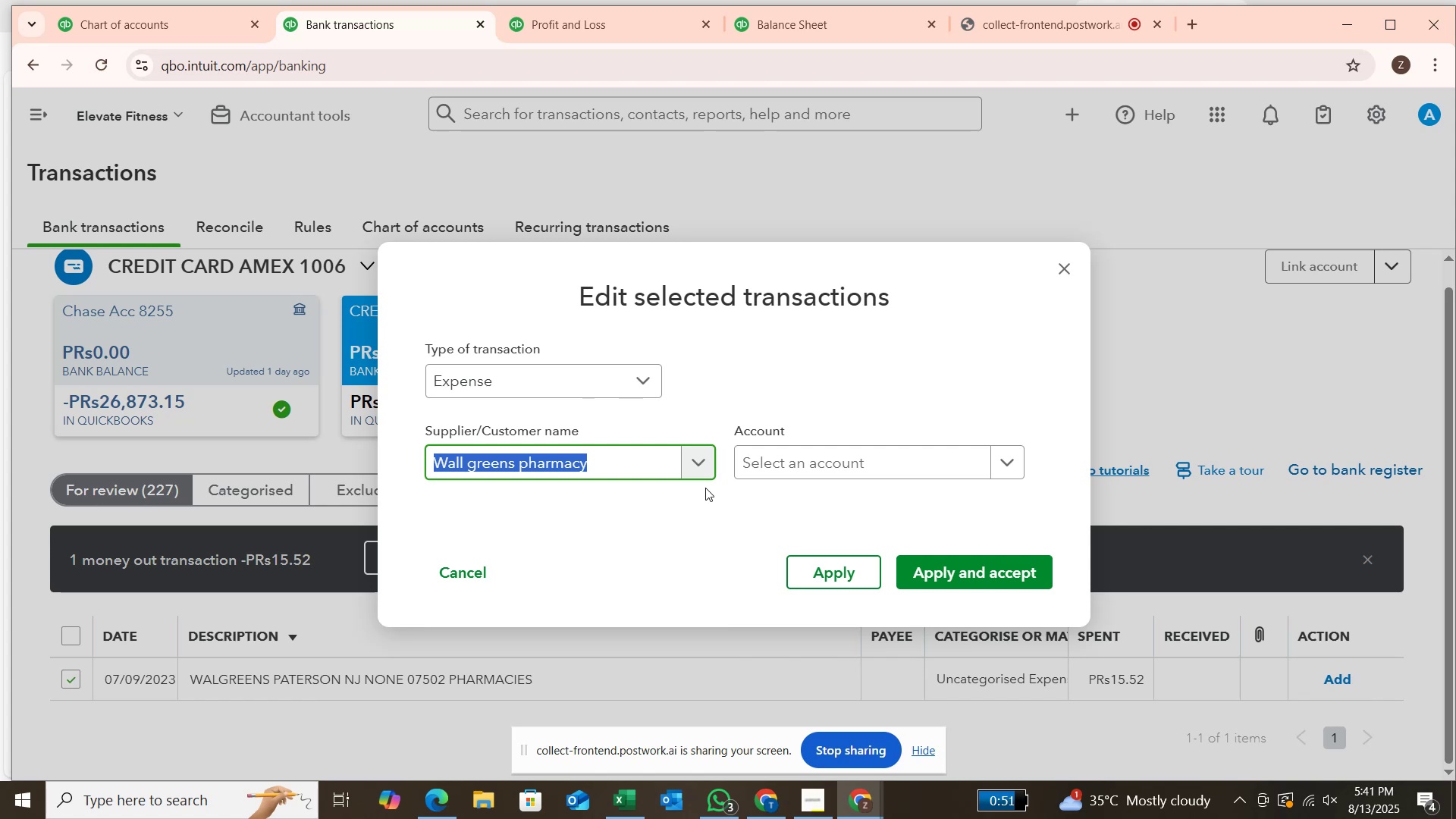 
wait(59.77)
 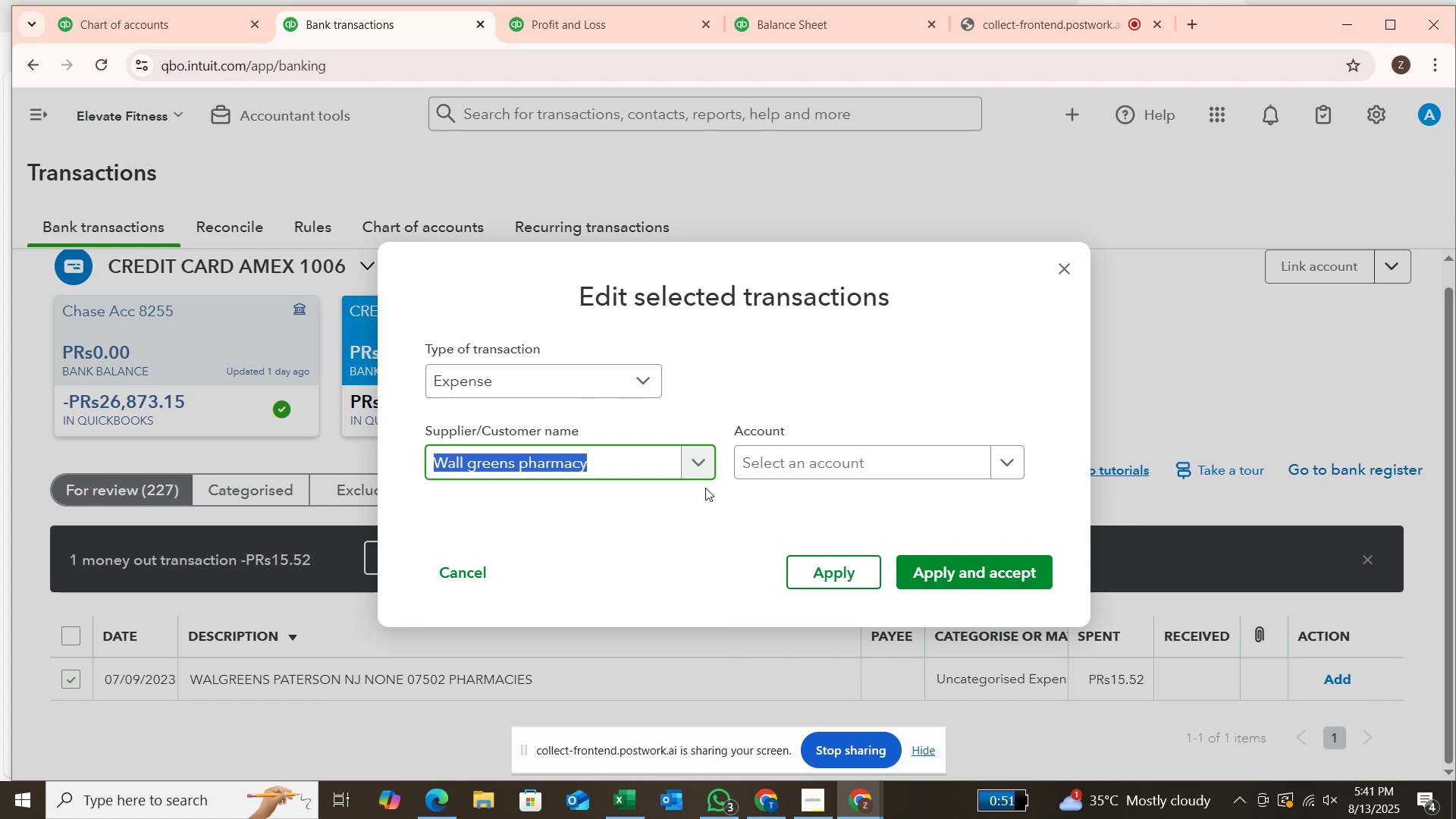 
left_click([769, 450])
 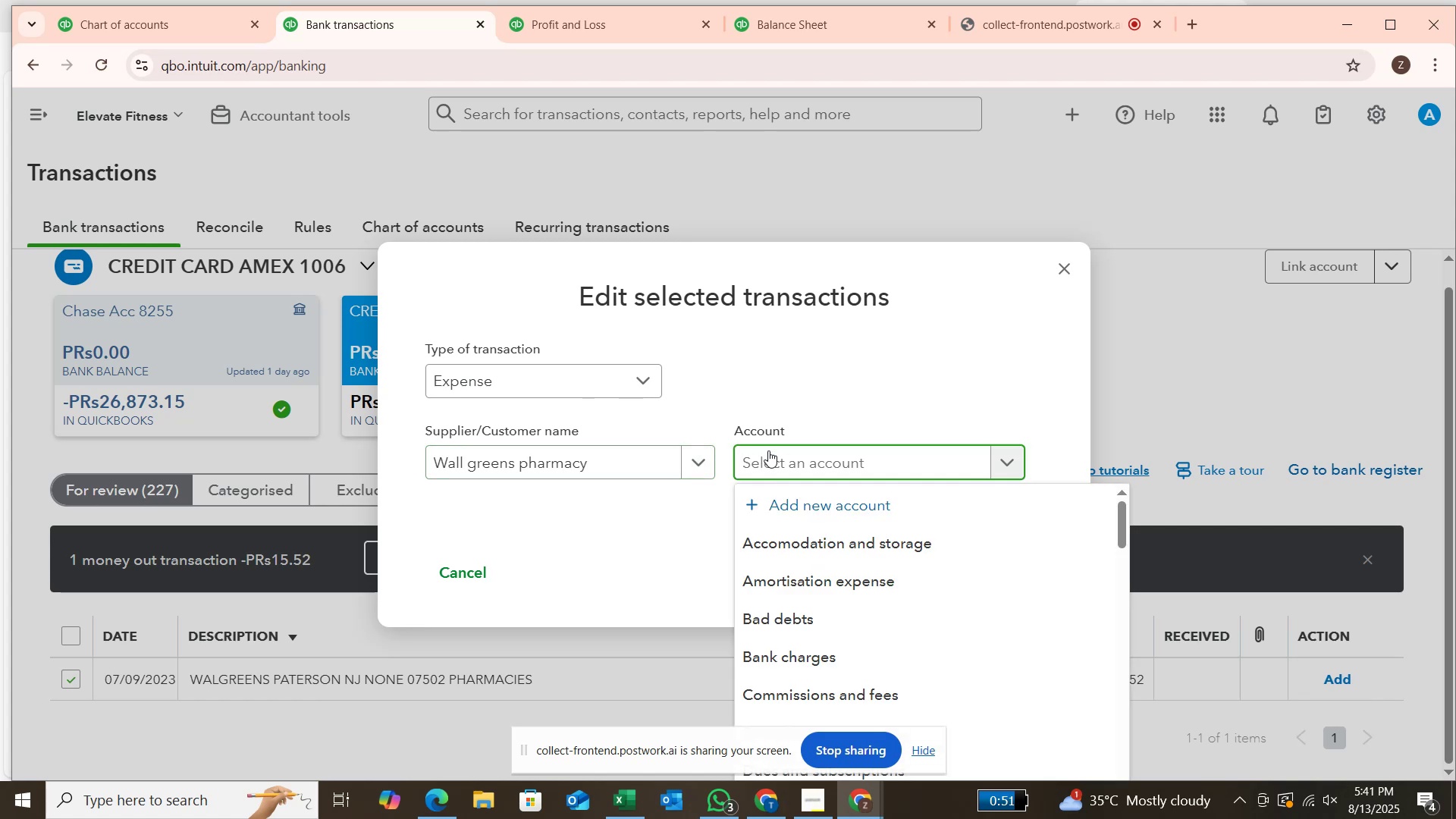 
type(med)
 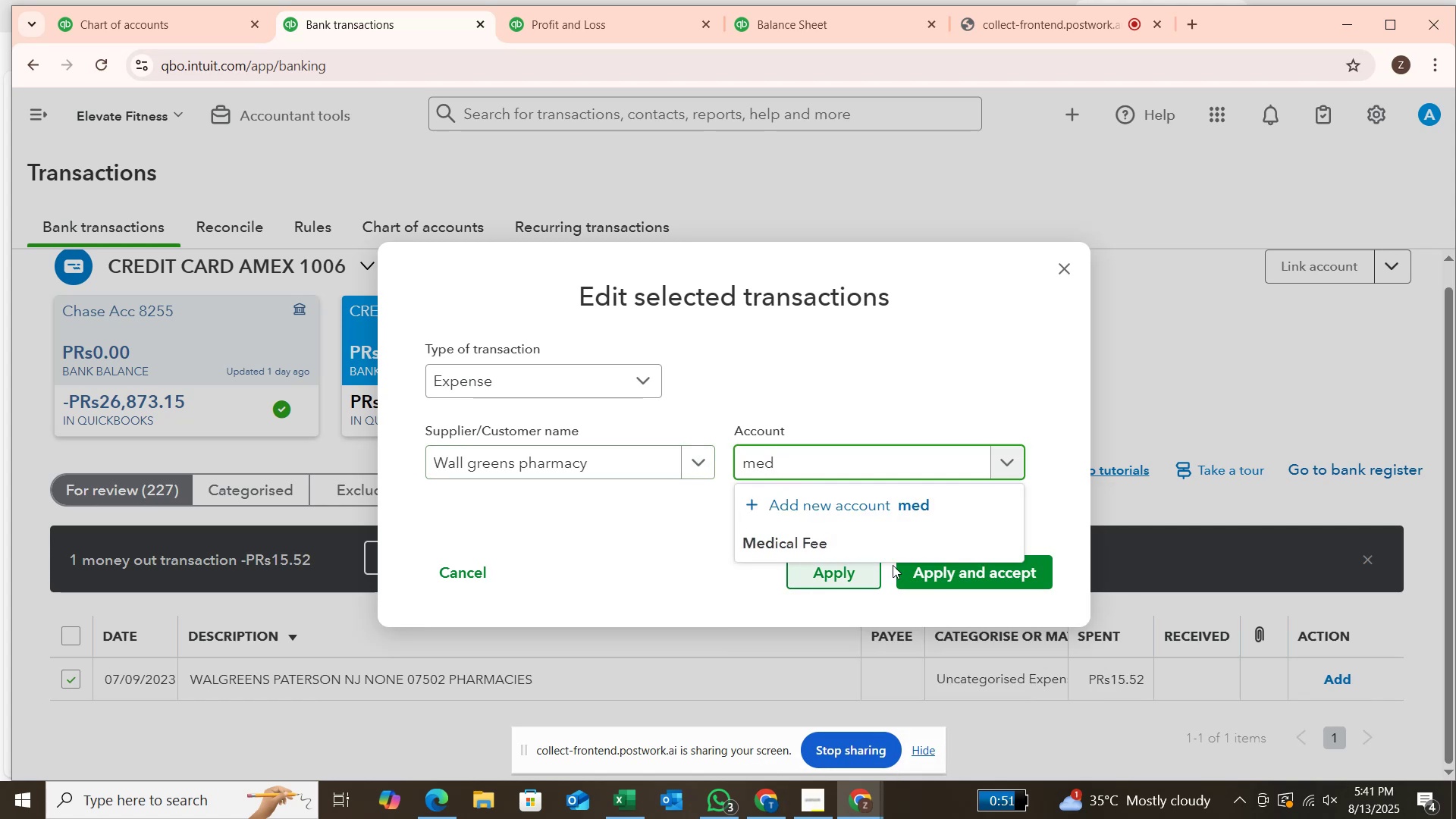 
left_click([899, 544])
 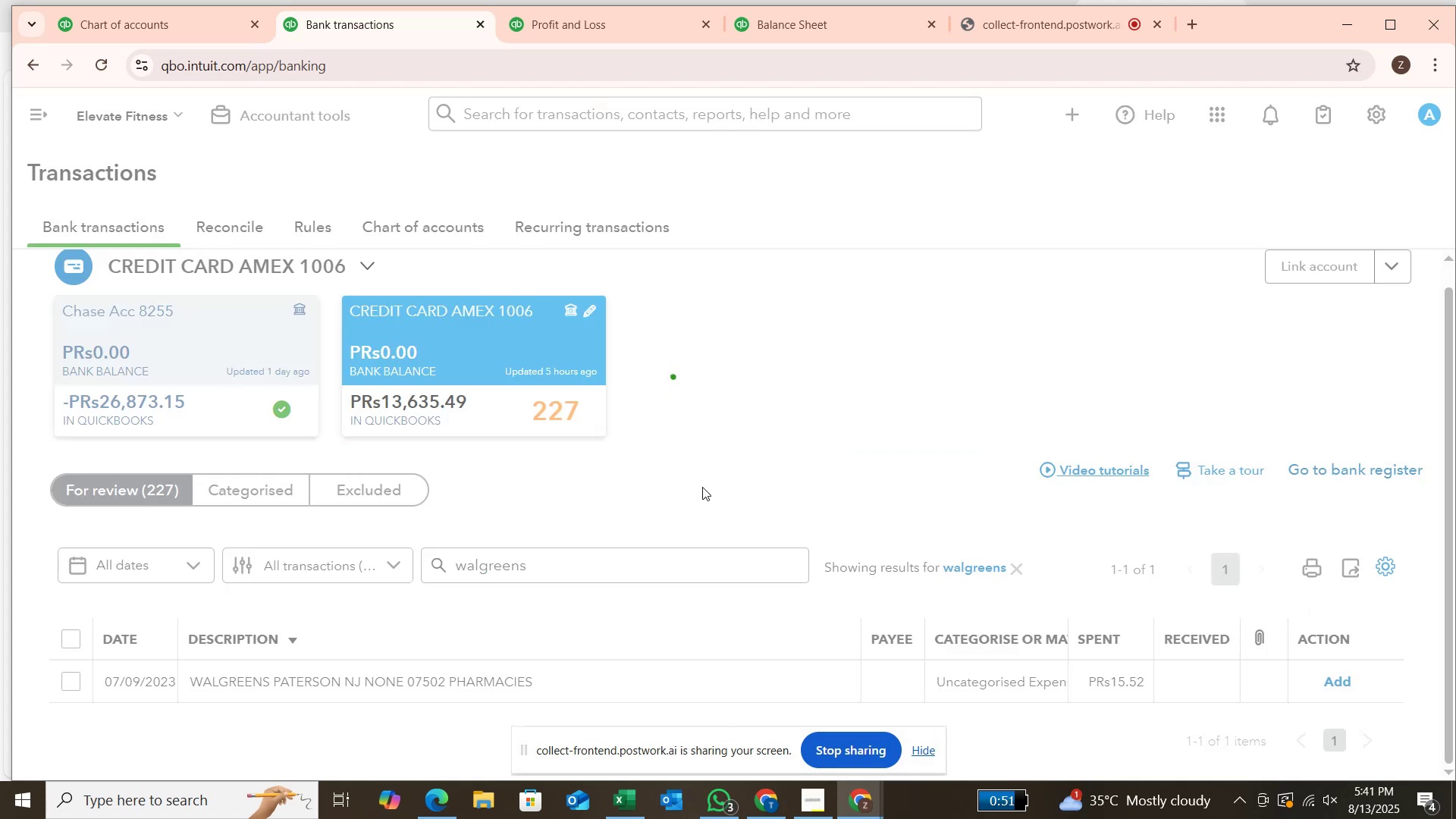 
scroll: coordinate [702, 487], scroll_direction: down, amount: 1.0
 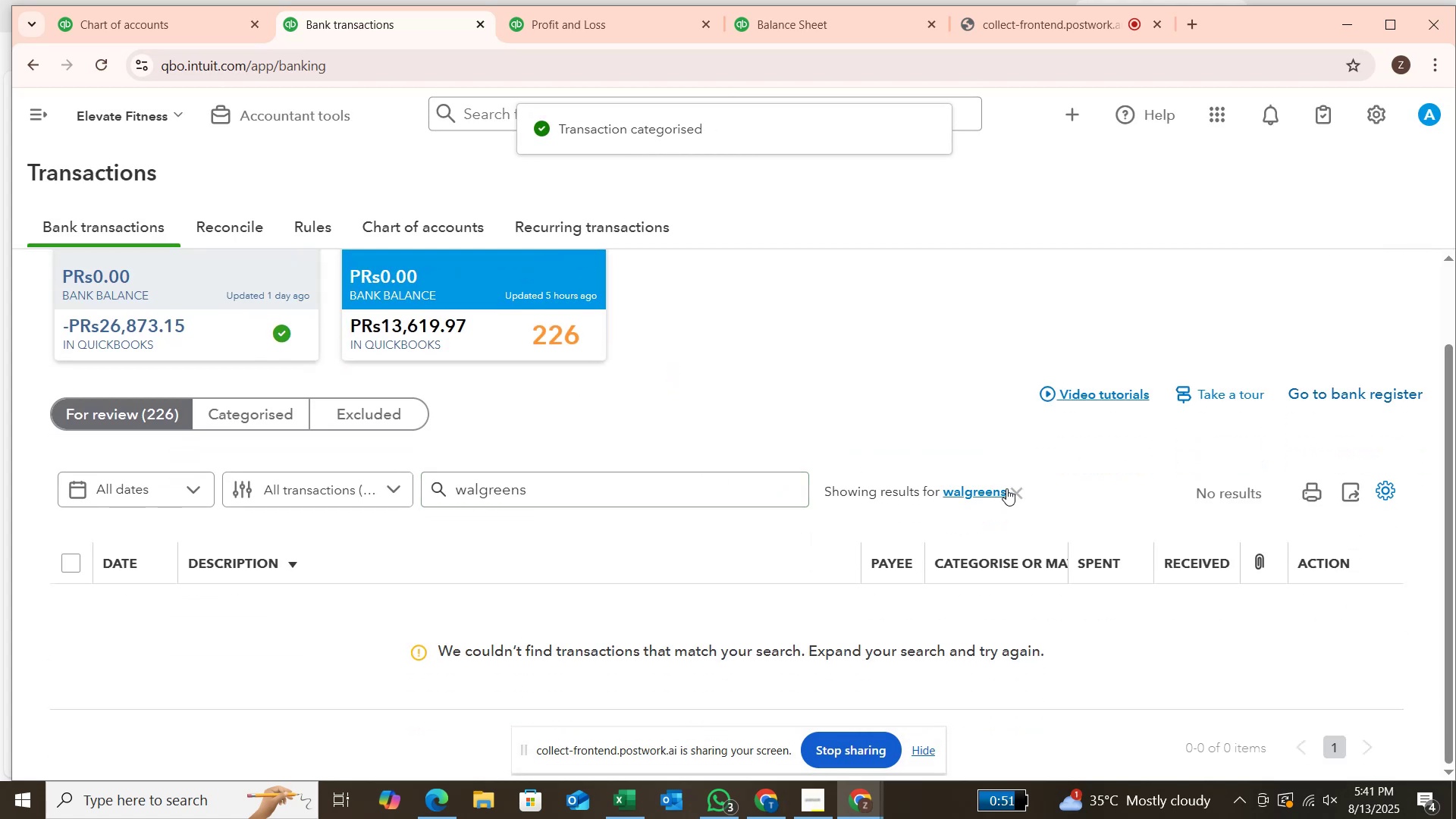 
left_click([1011, 488])
 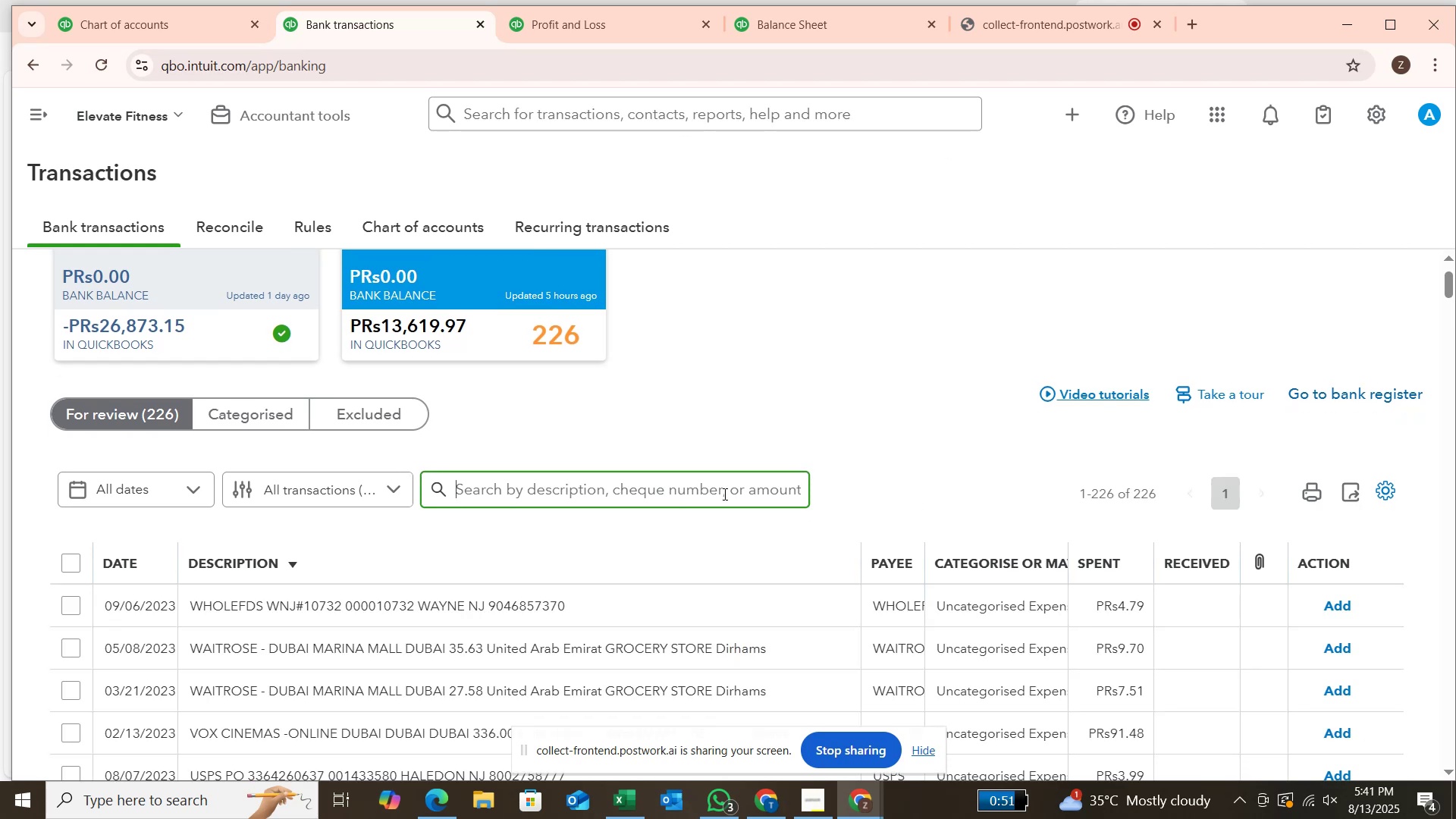 
scroll: coordinate [723, 494], scroll_direction: down, amount: 1.0
 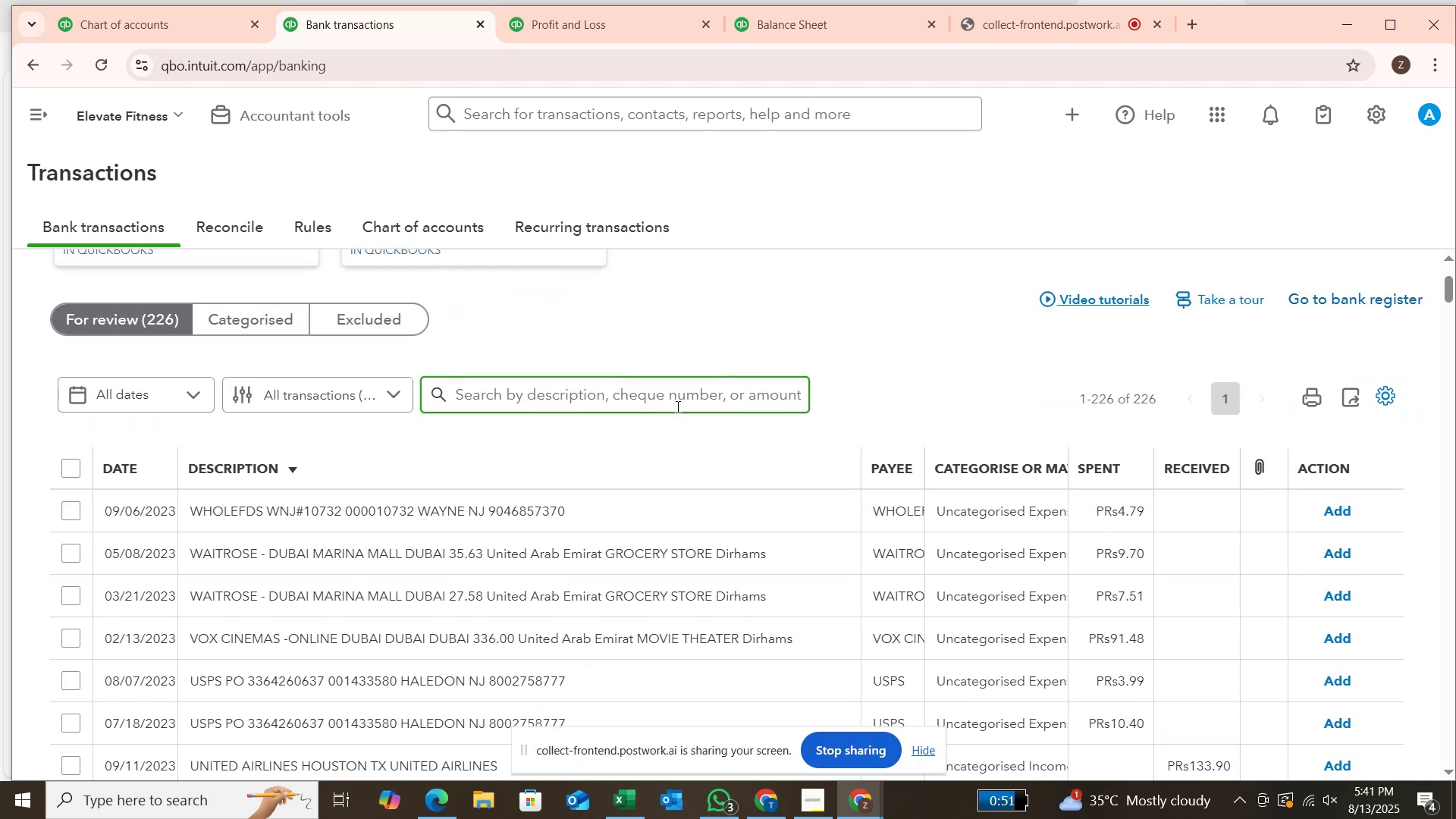 
left_click([676, 406])
 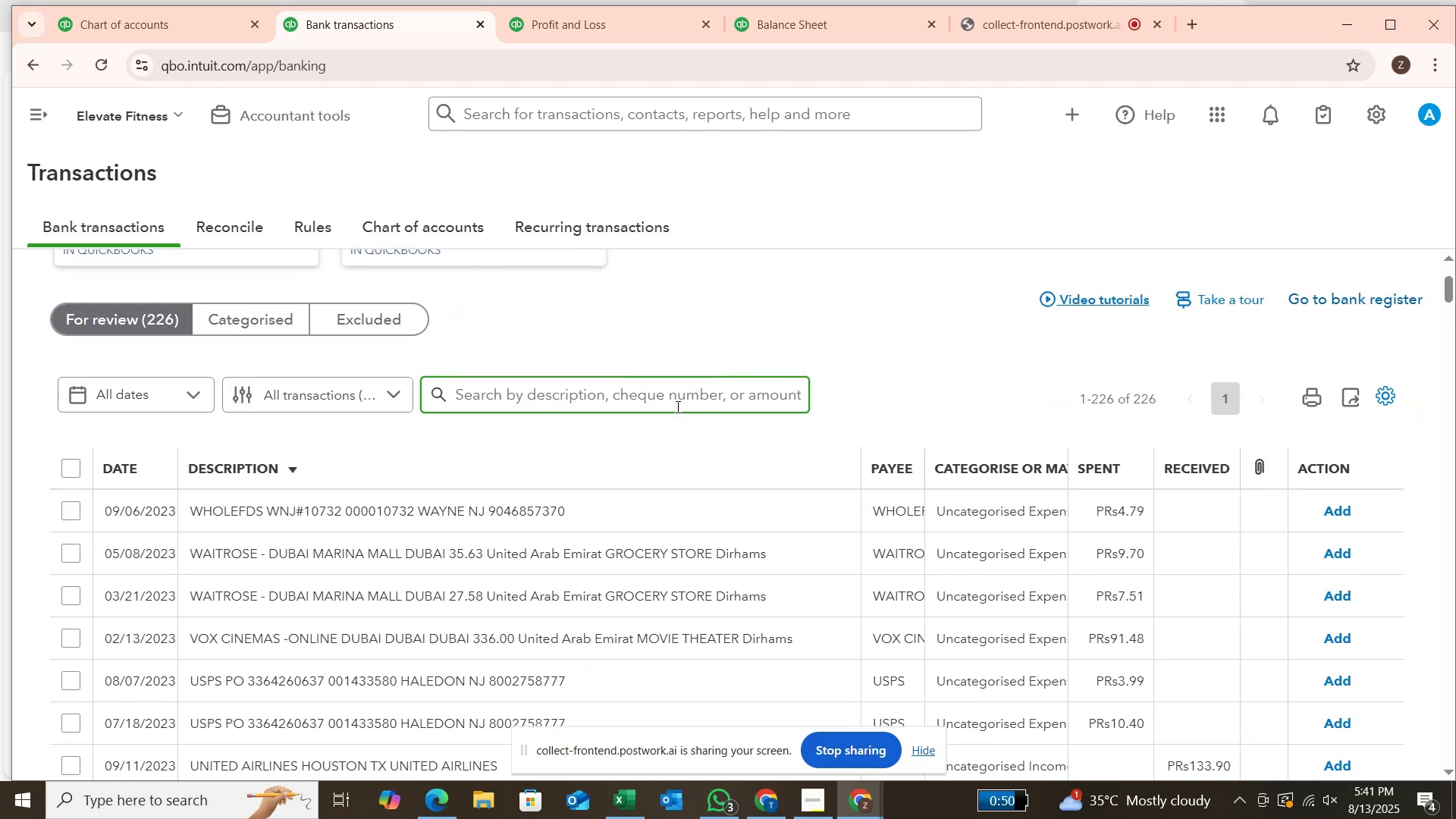 
type(whole)
 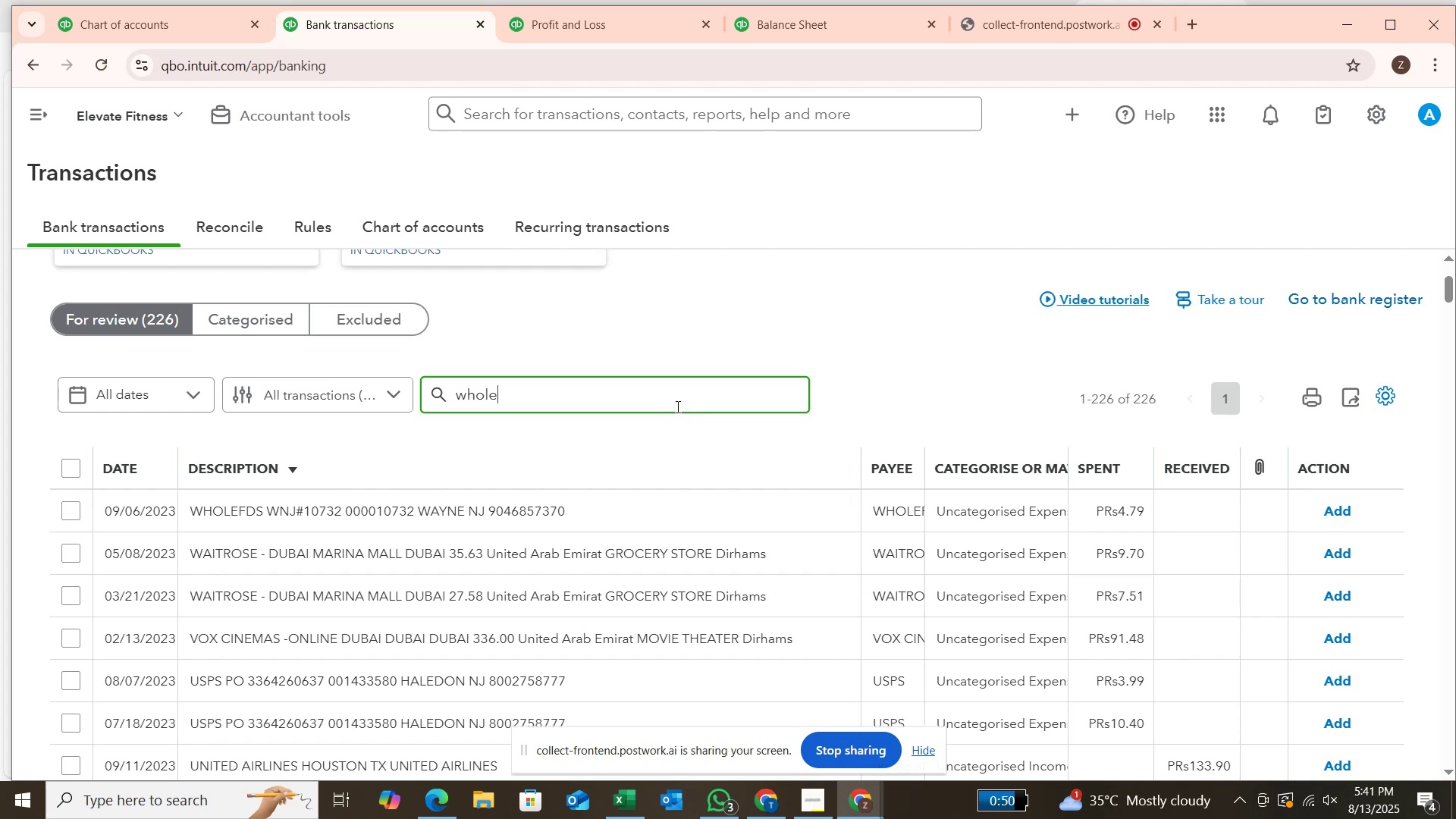 
wait(6.4)
 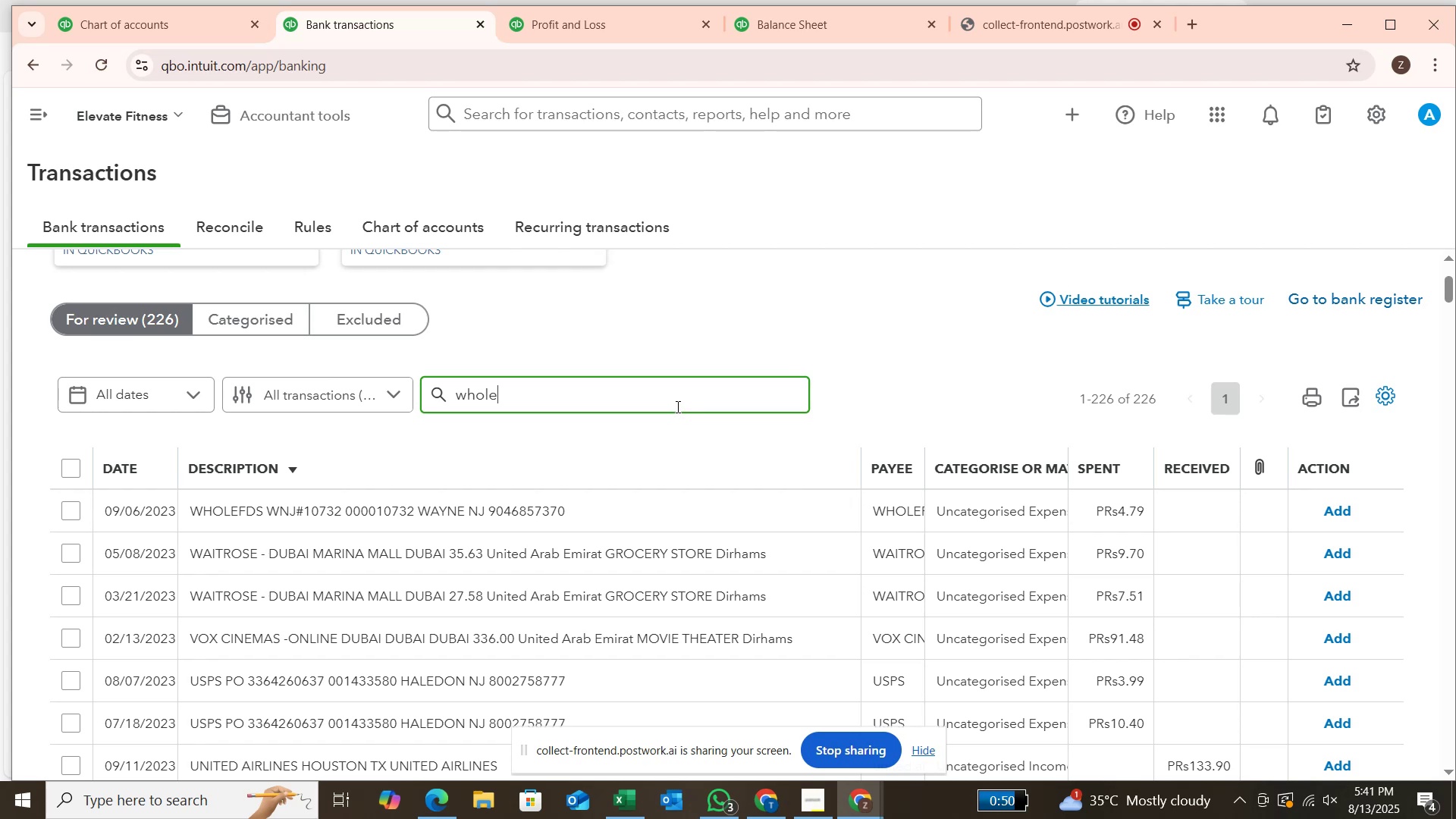 
key(Enter)
 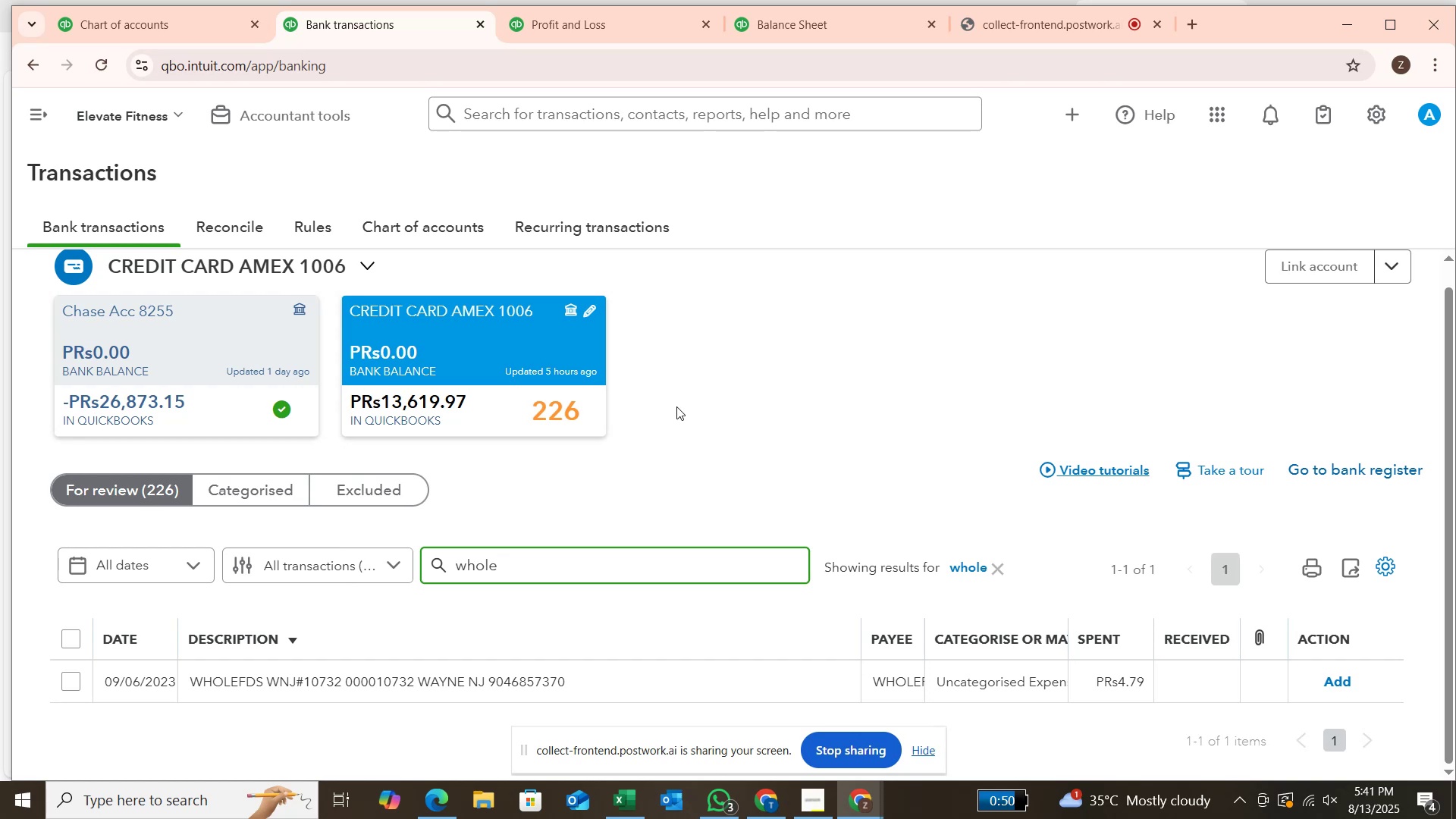 
wait(11.48)
 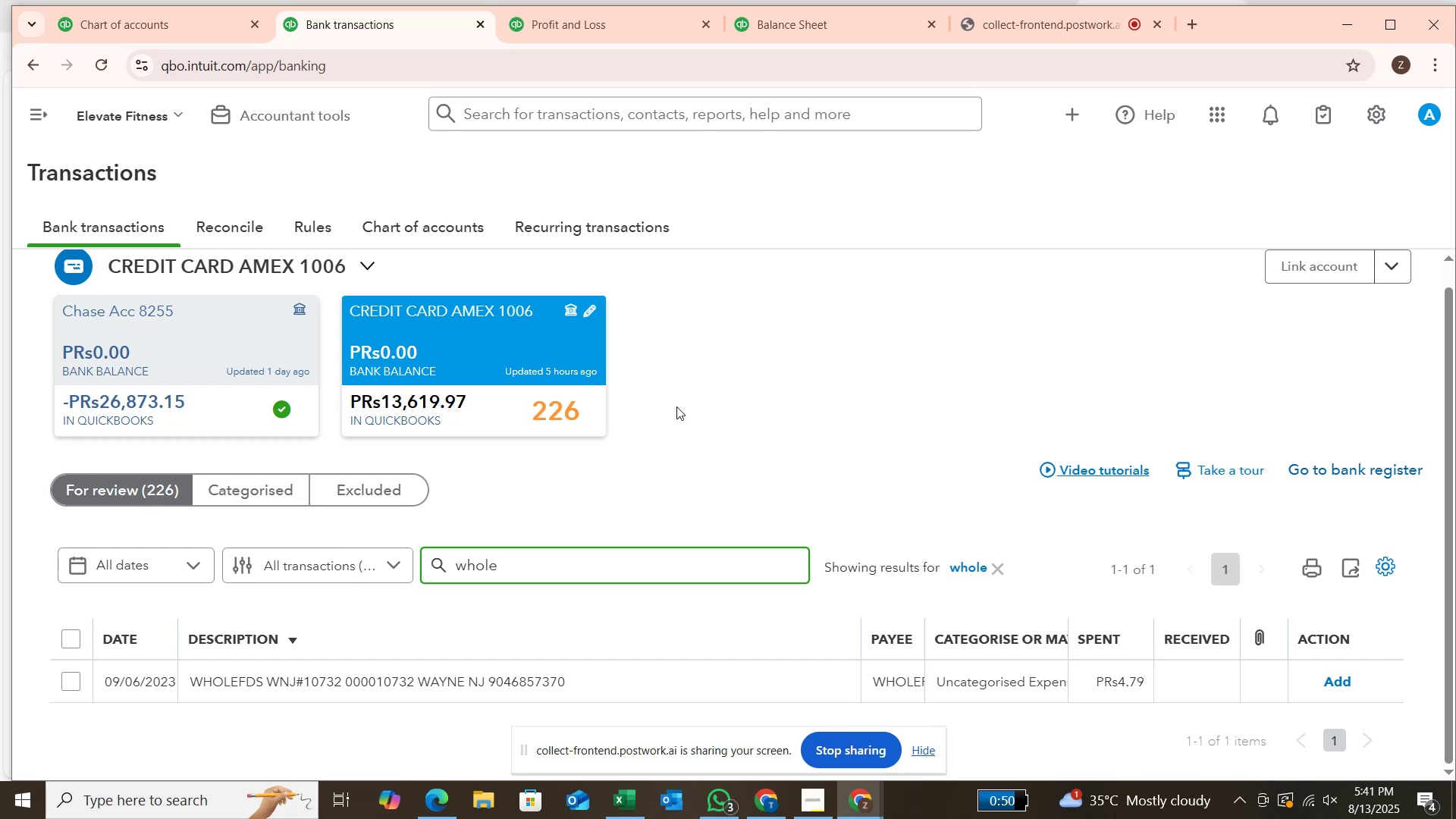 
left_click([1188, 21])
 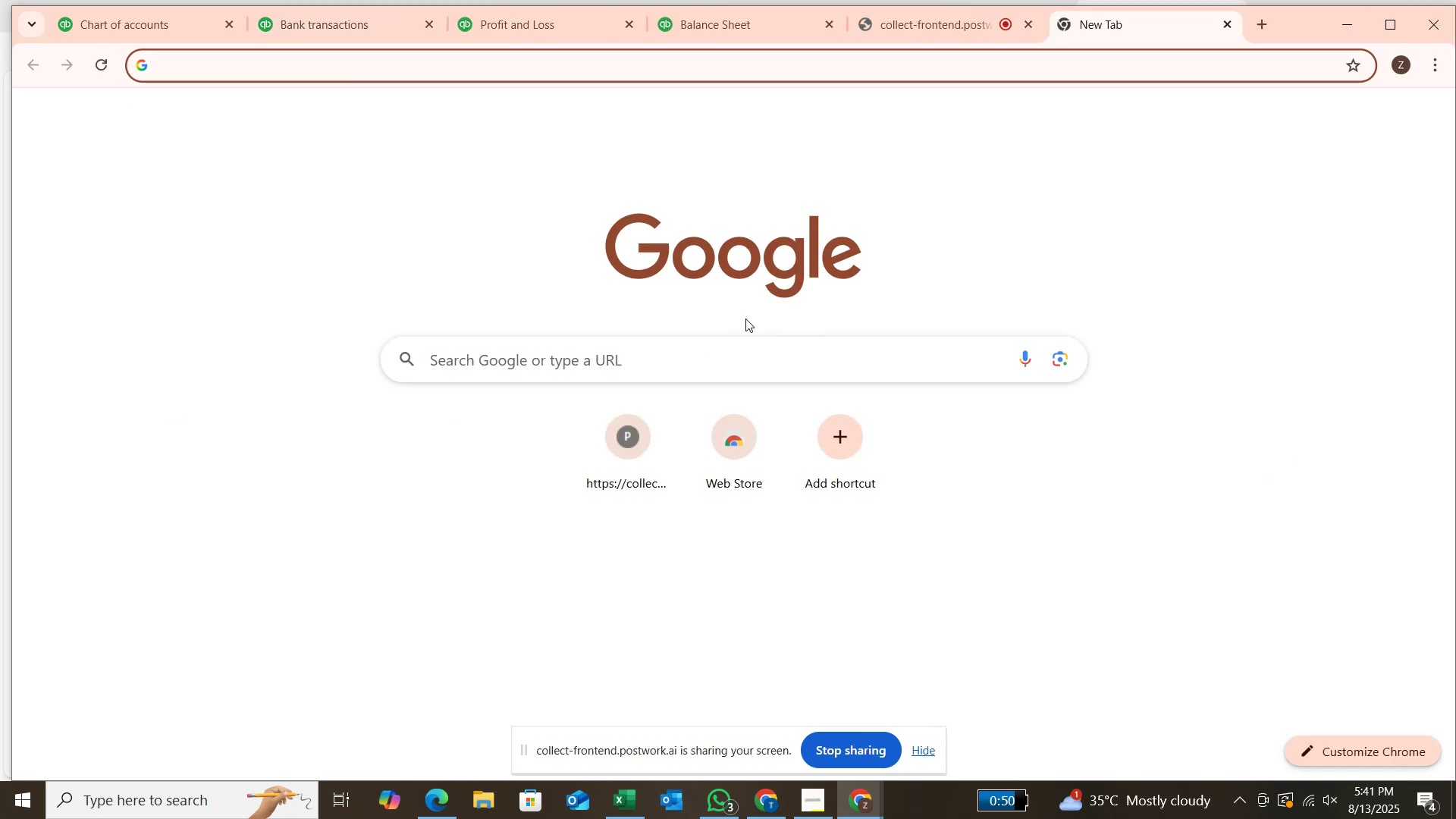 
left_click([745, 346])
 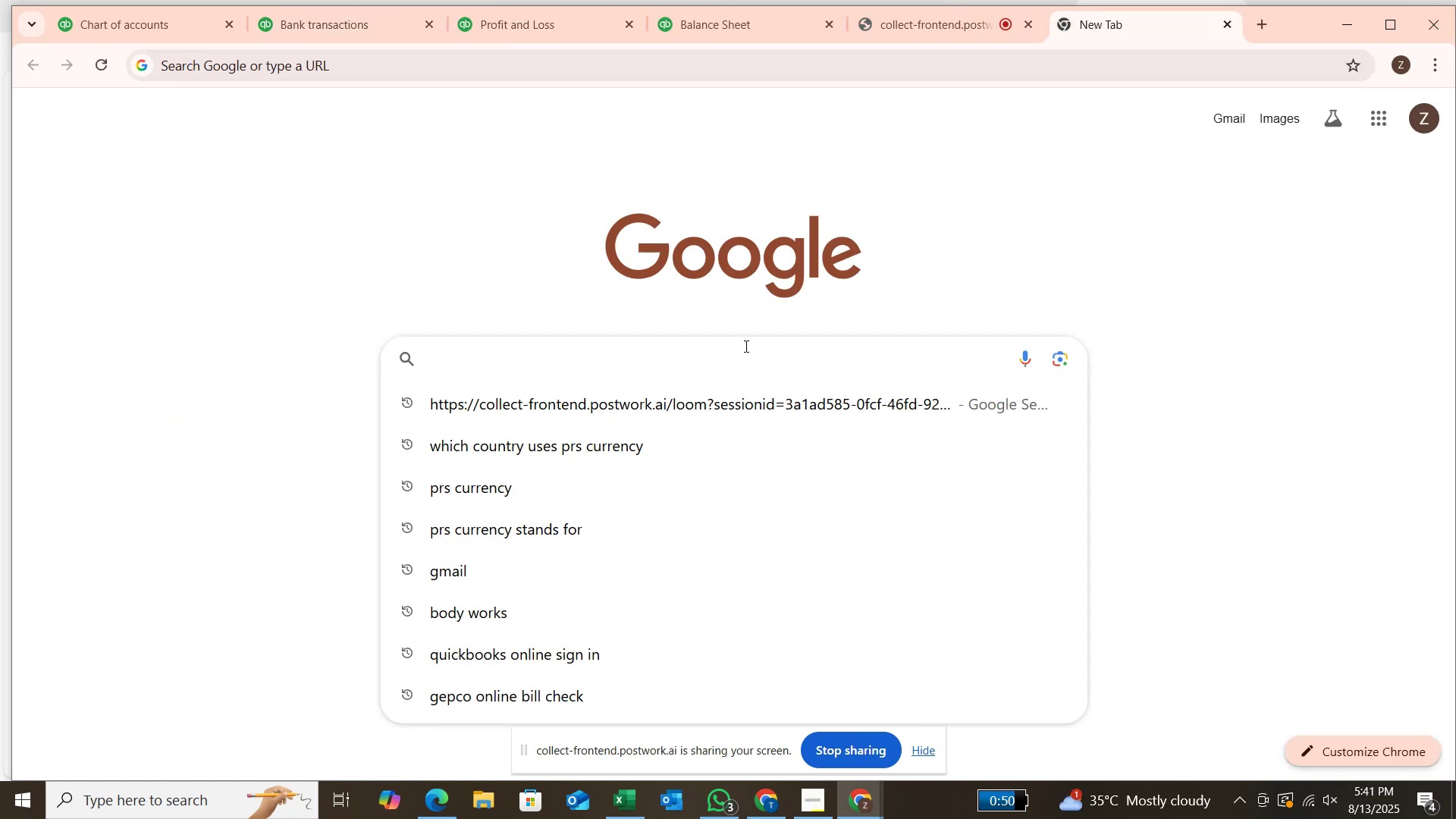 
type(wholefeds)
 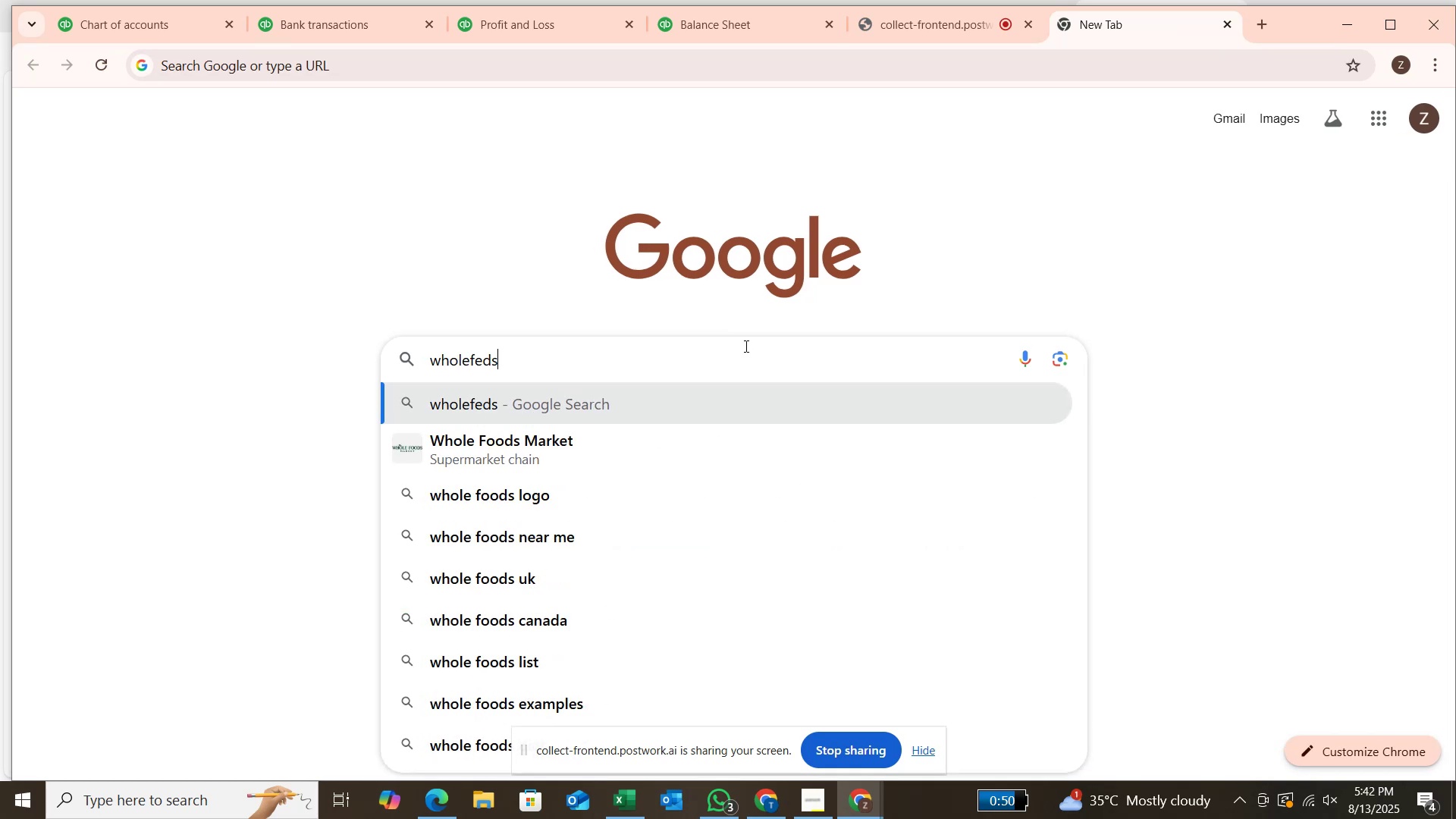 
key(Enter)
 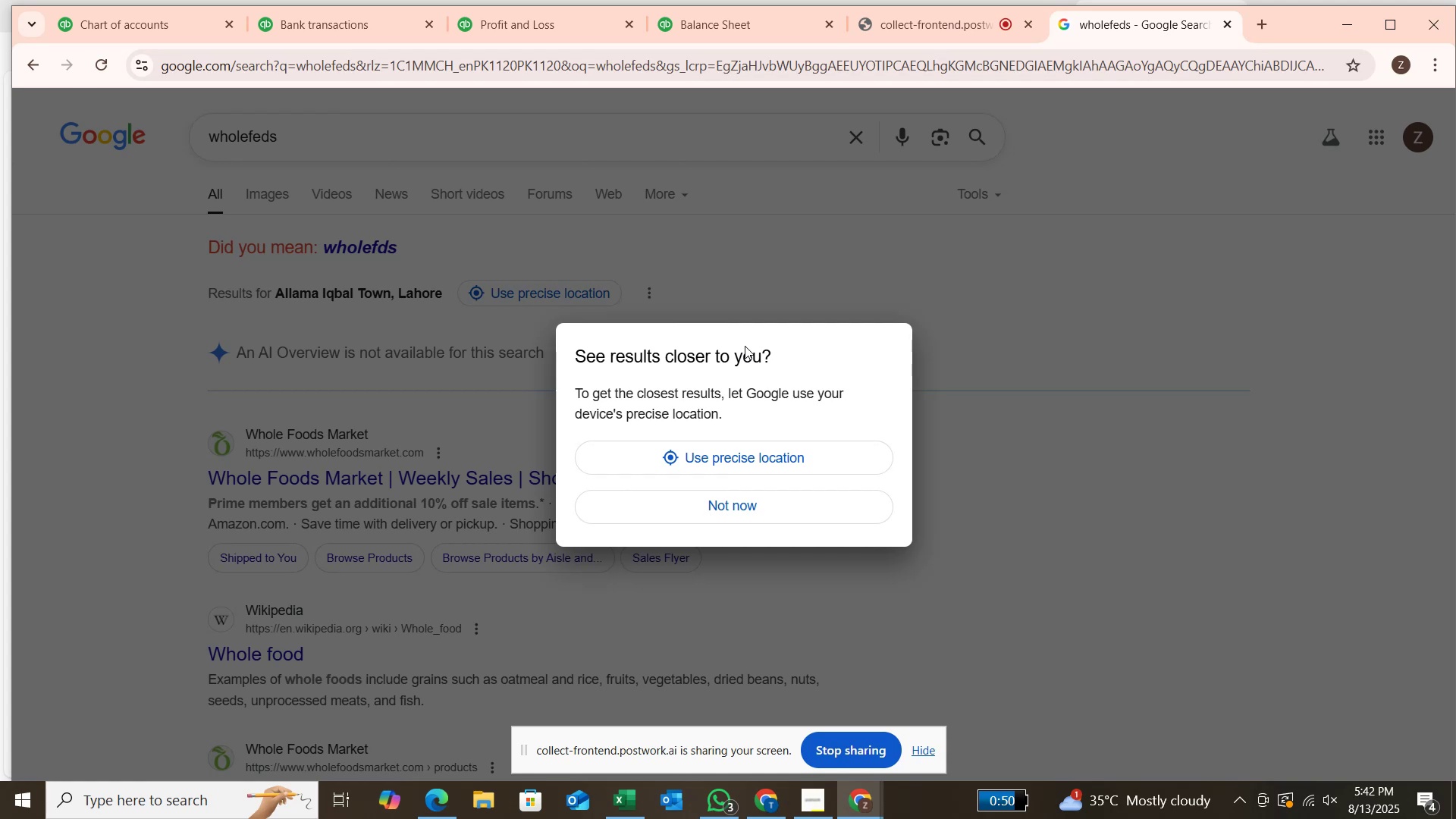 
wait(10.85)
 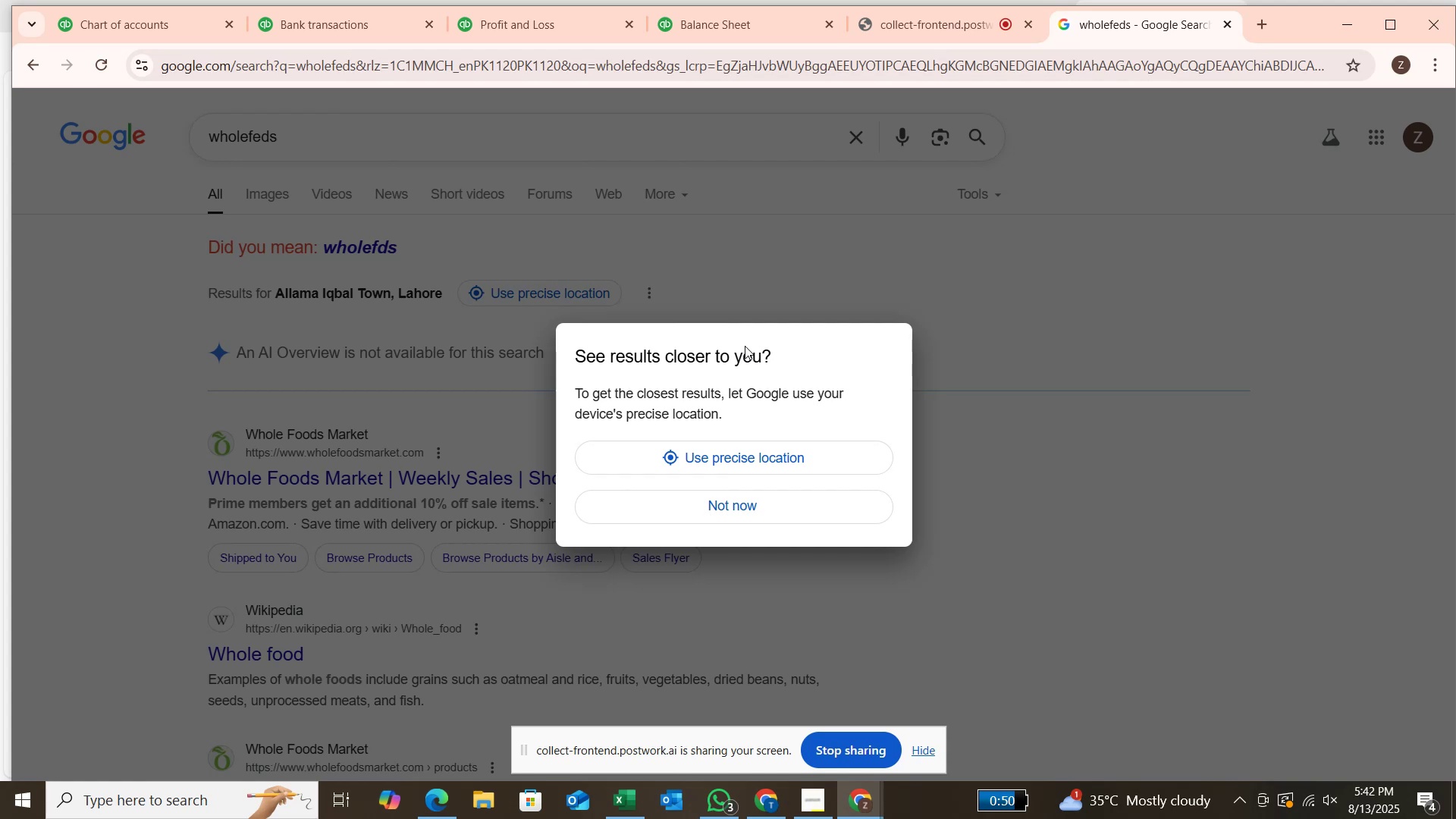 
left_click([823, 502])
 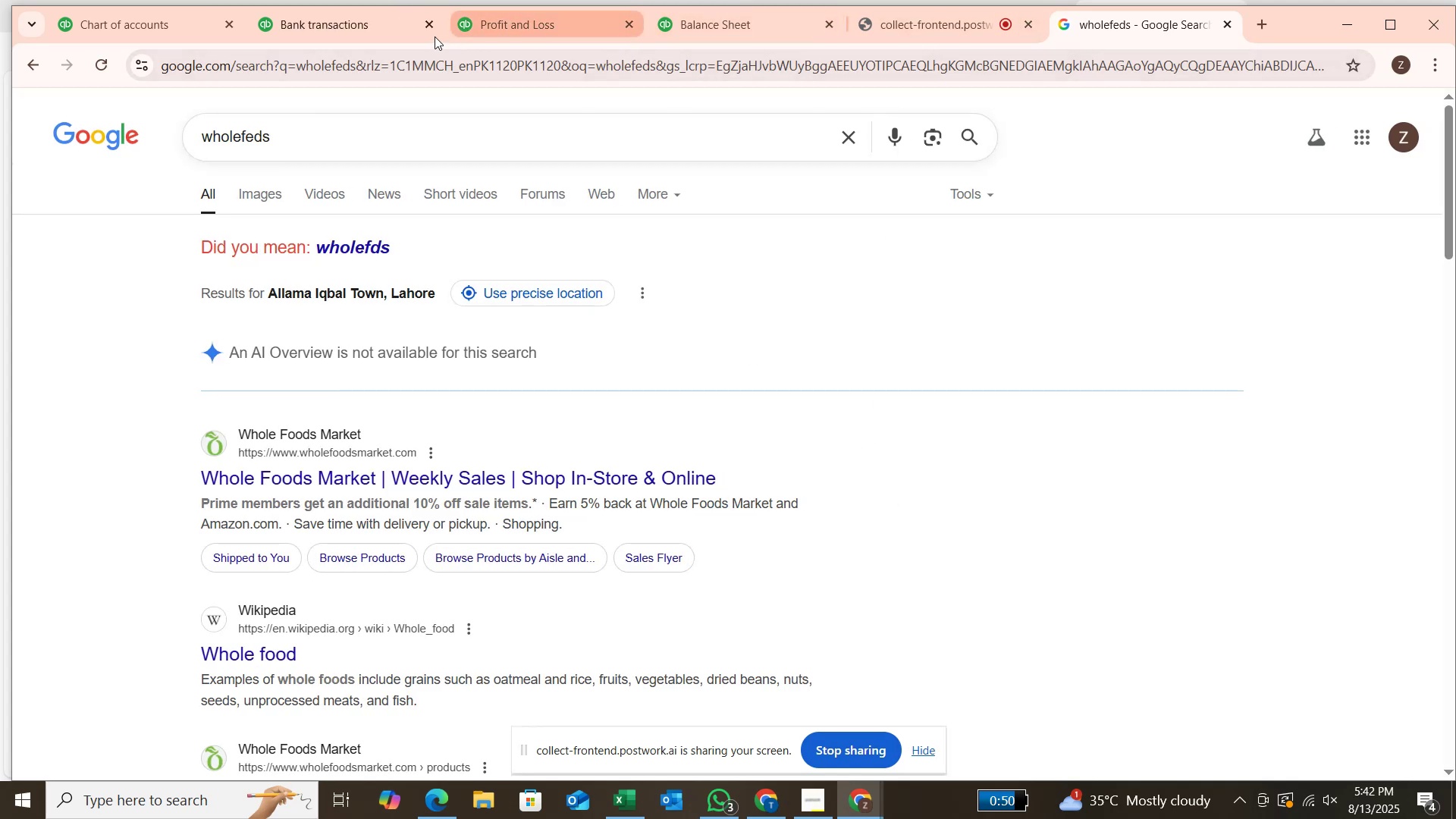 
left_click([391, 30])
 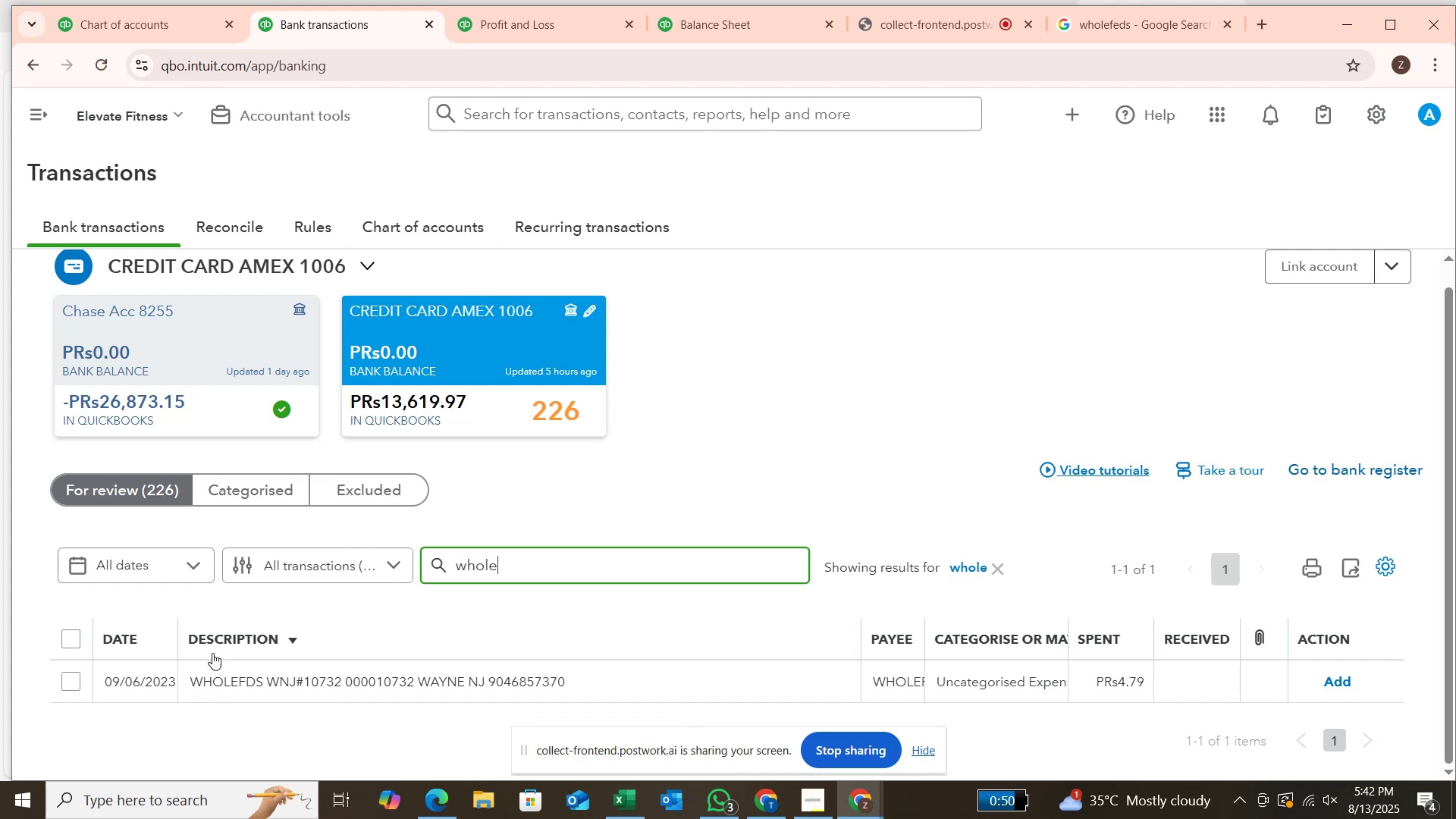 
left_click([77, 680])
 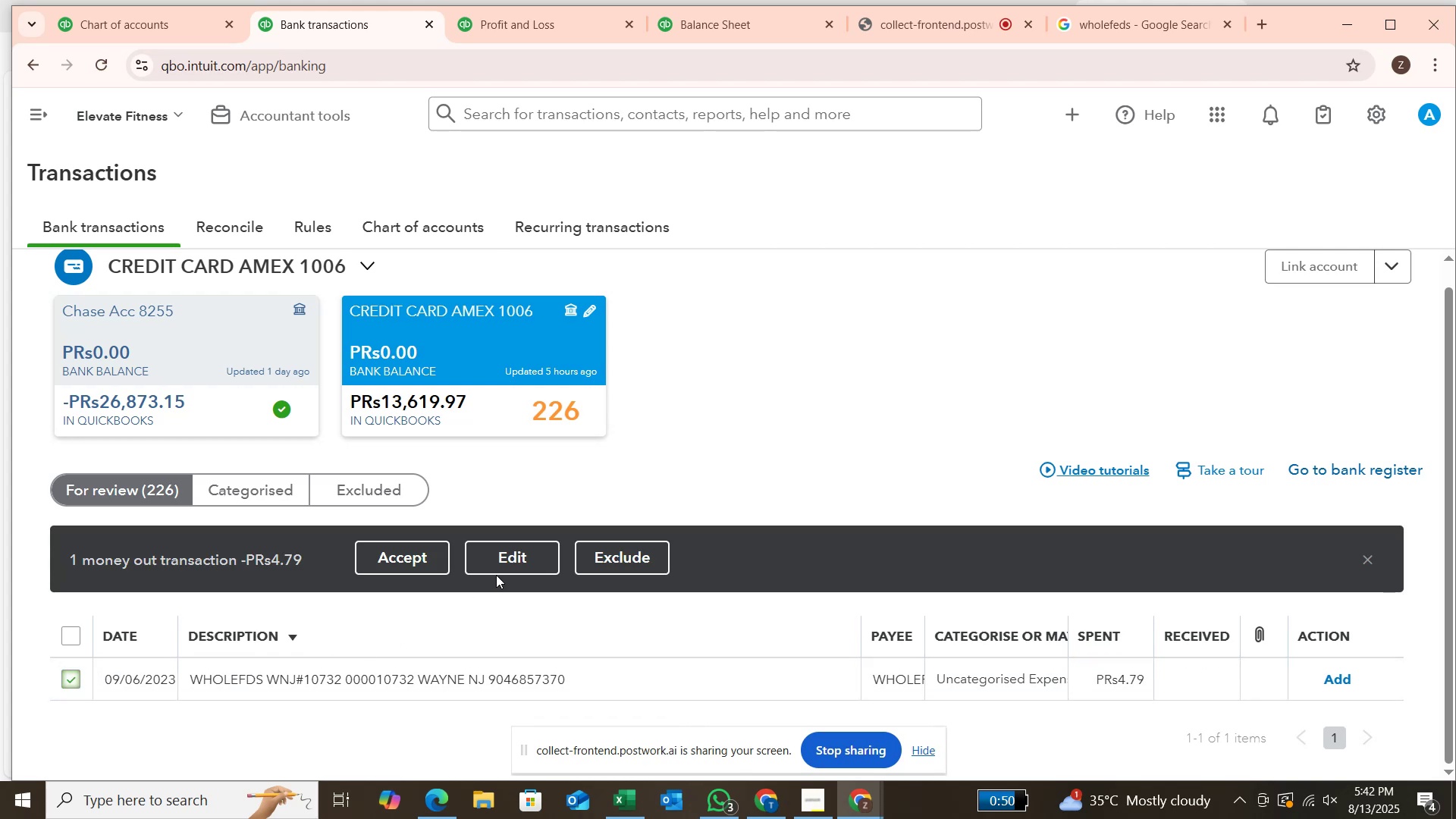 
left_click([514, 559])
 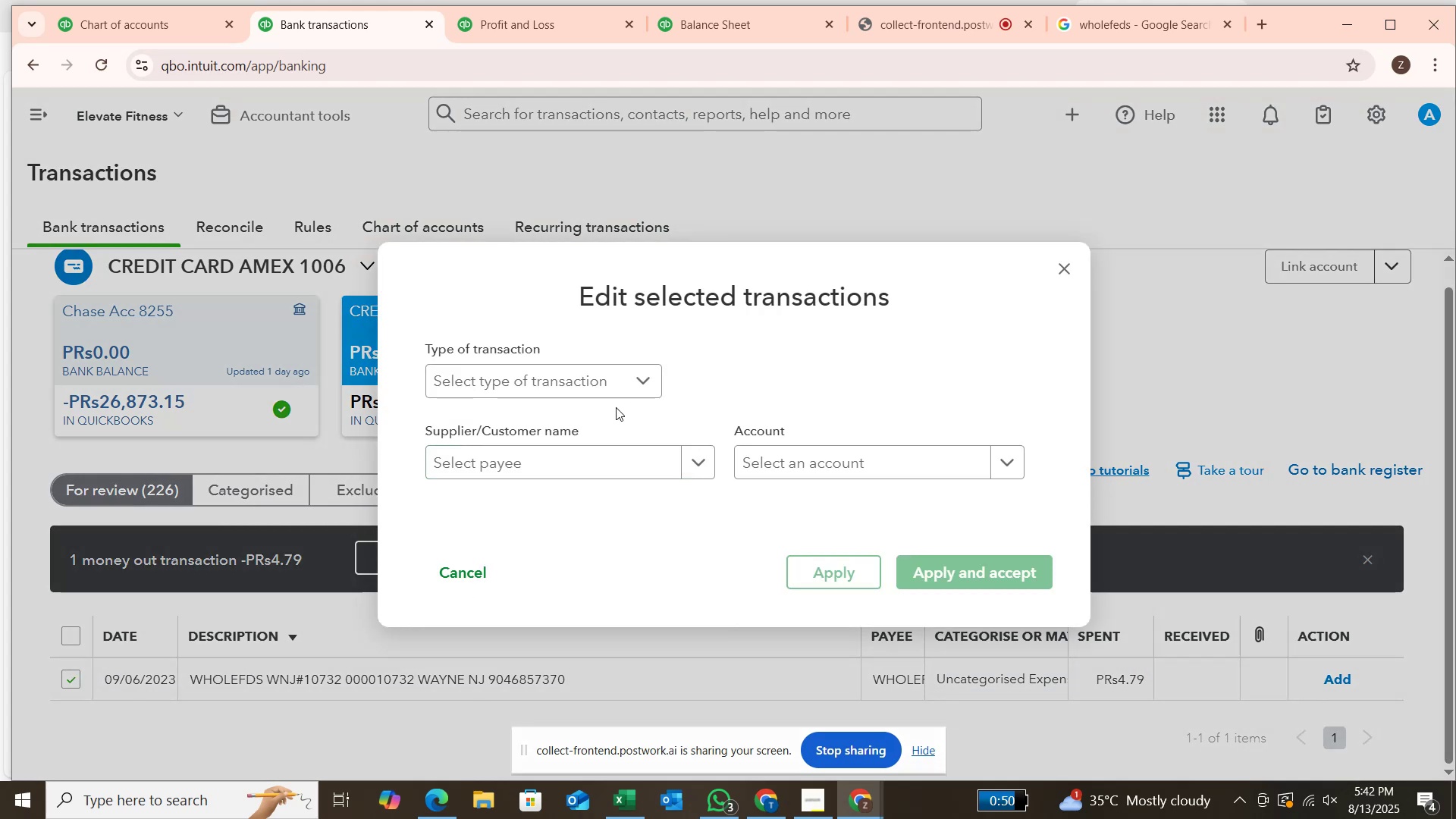 
left_click([641, 387])
 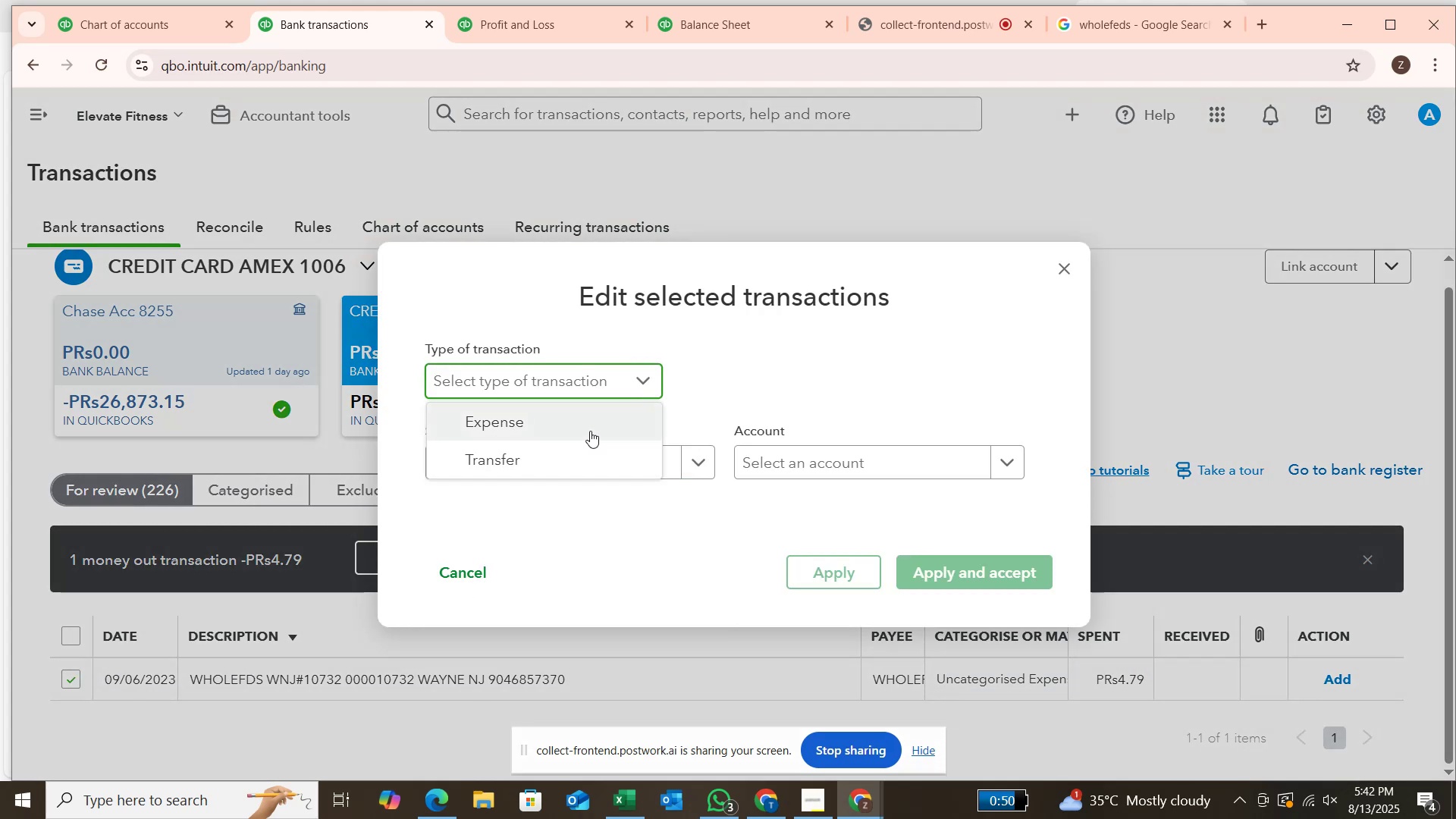 
left_click([590, 431])
 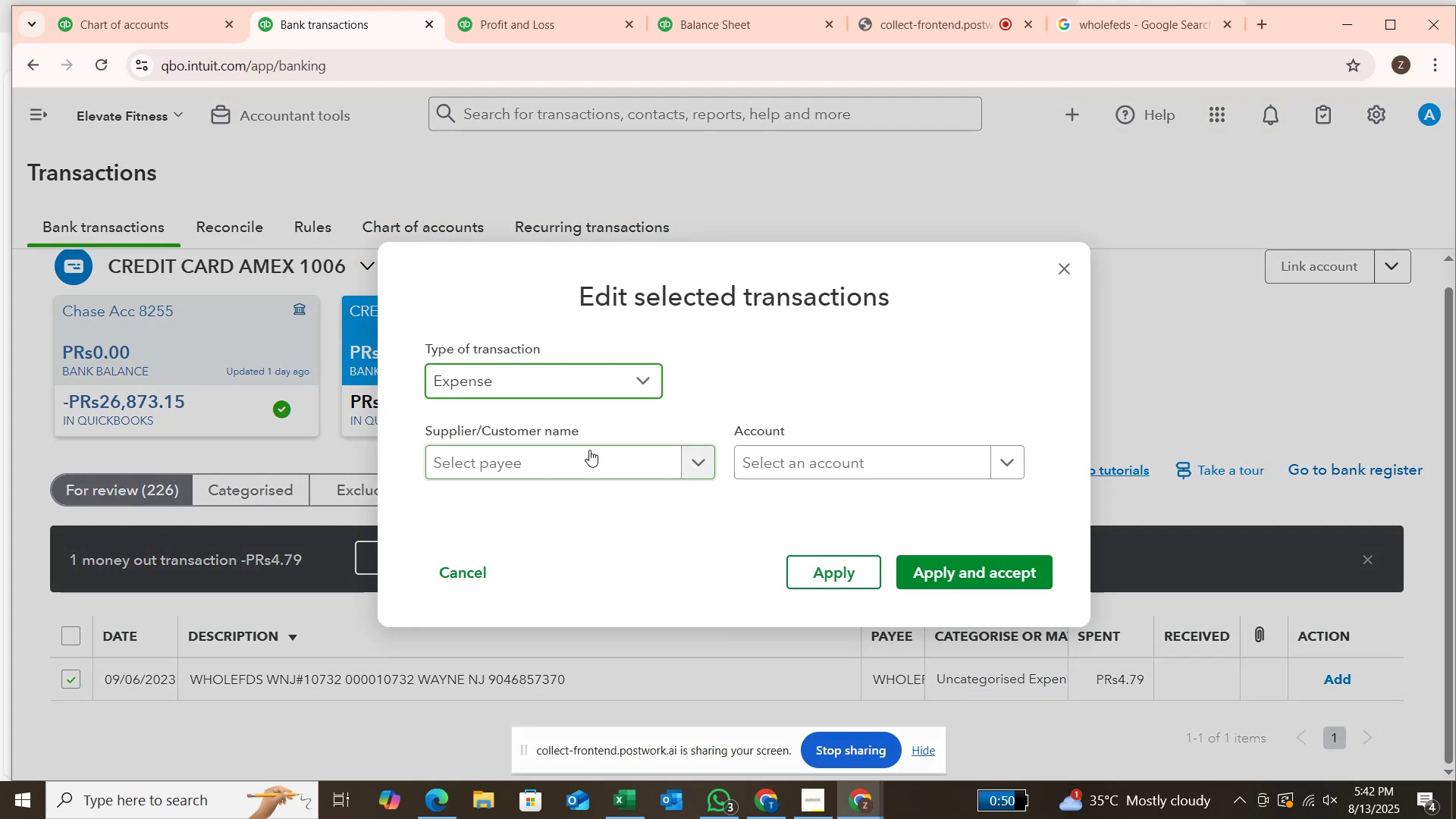 
left_click([589, 450])
 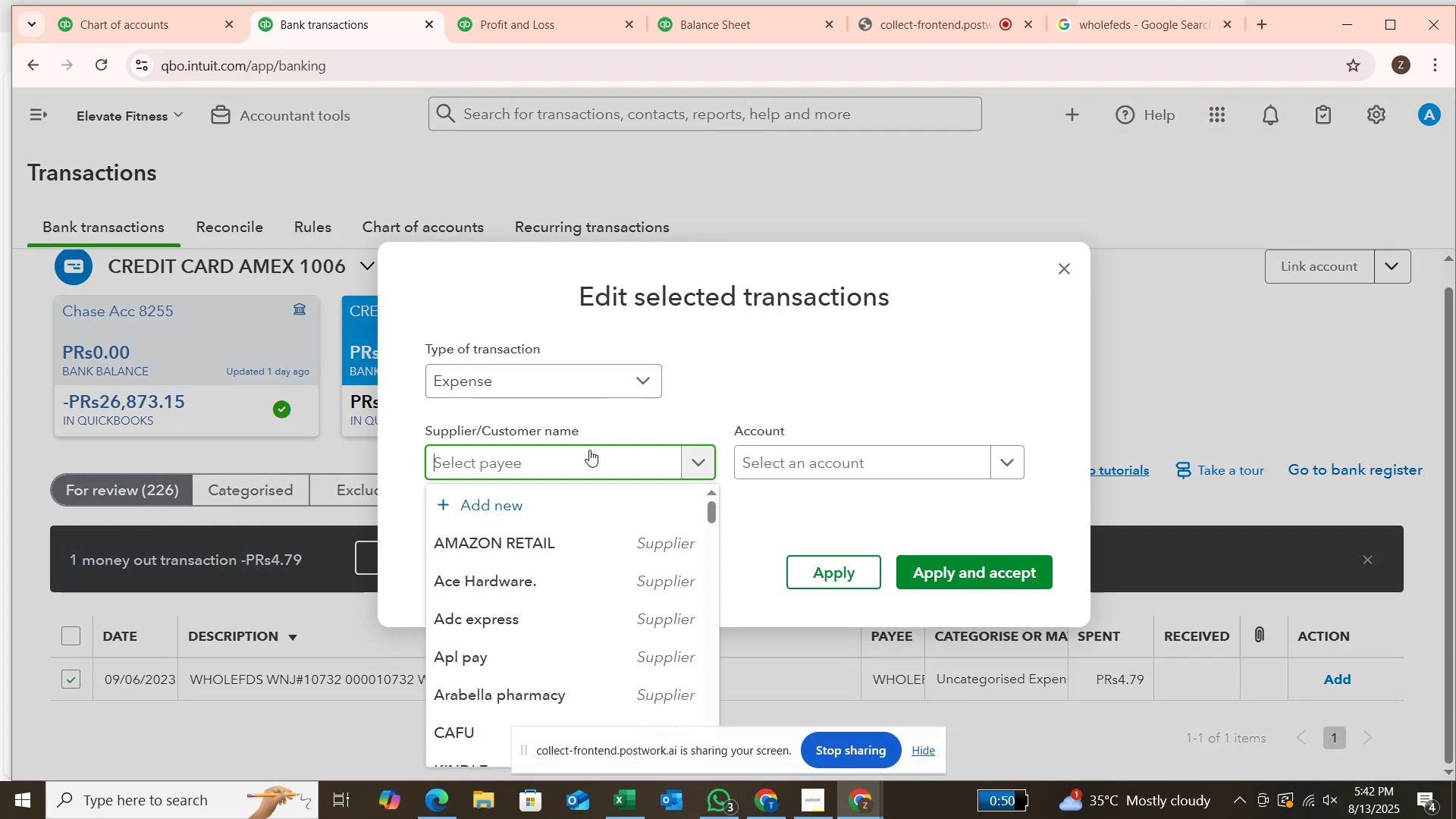 
type(whol)
 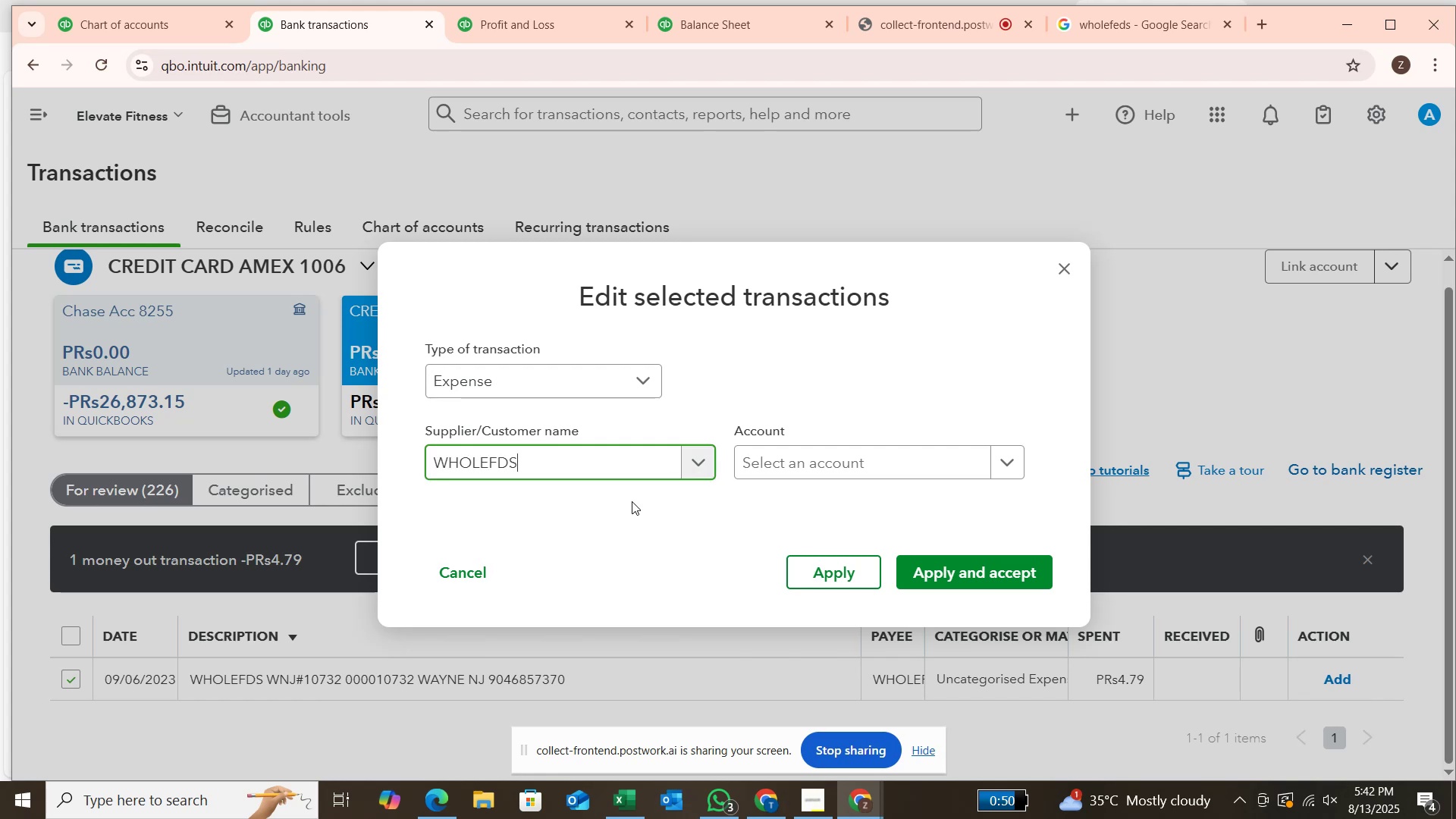 
left_click([742, 460])
 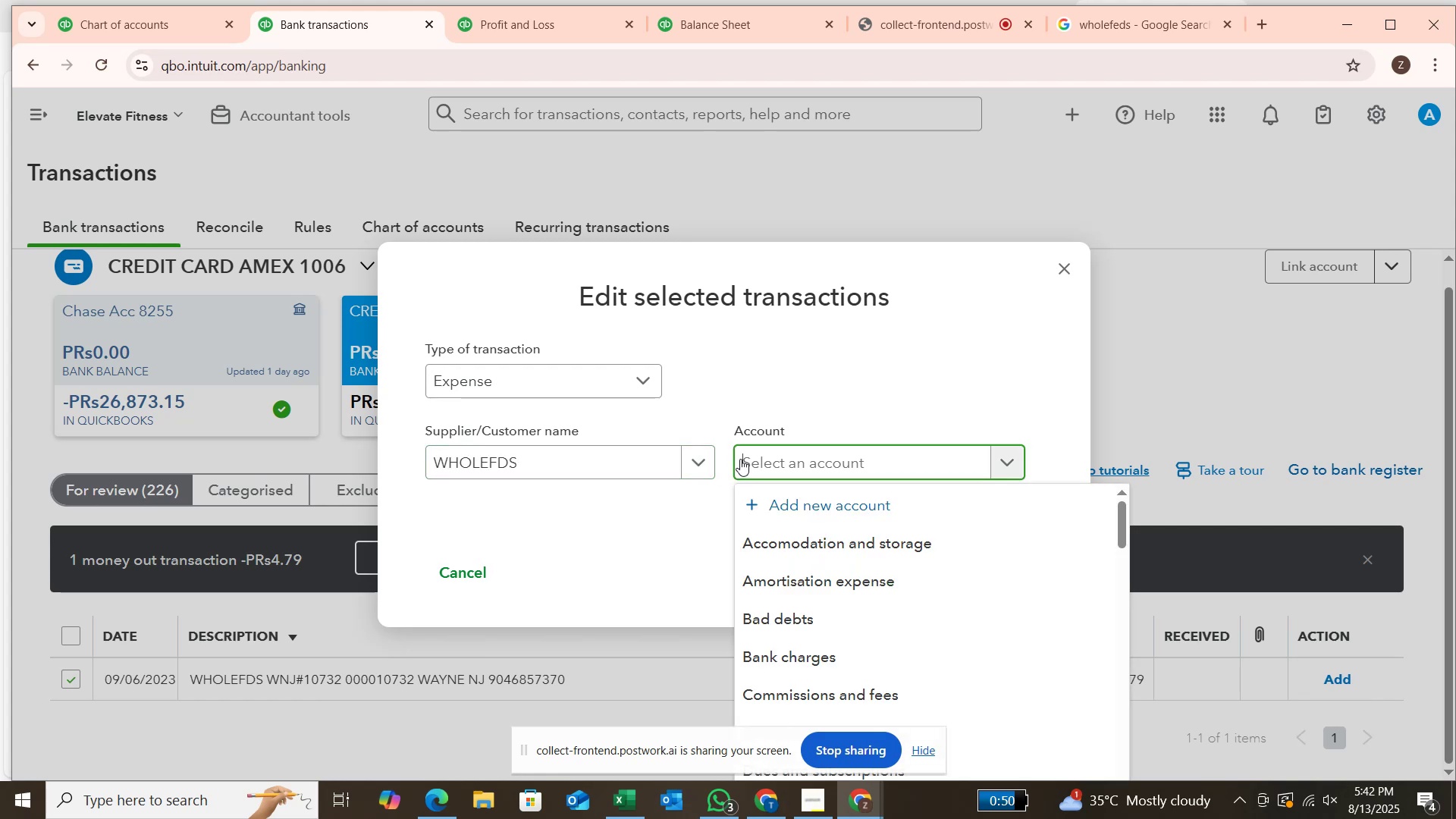 
type(gro)
 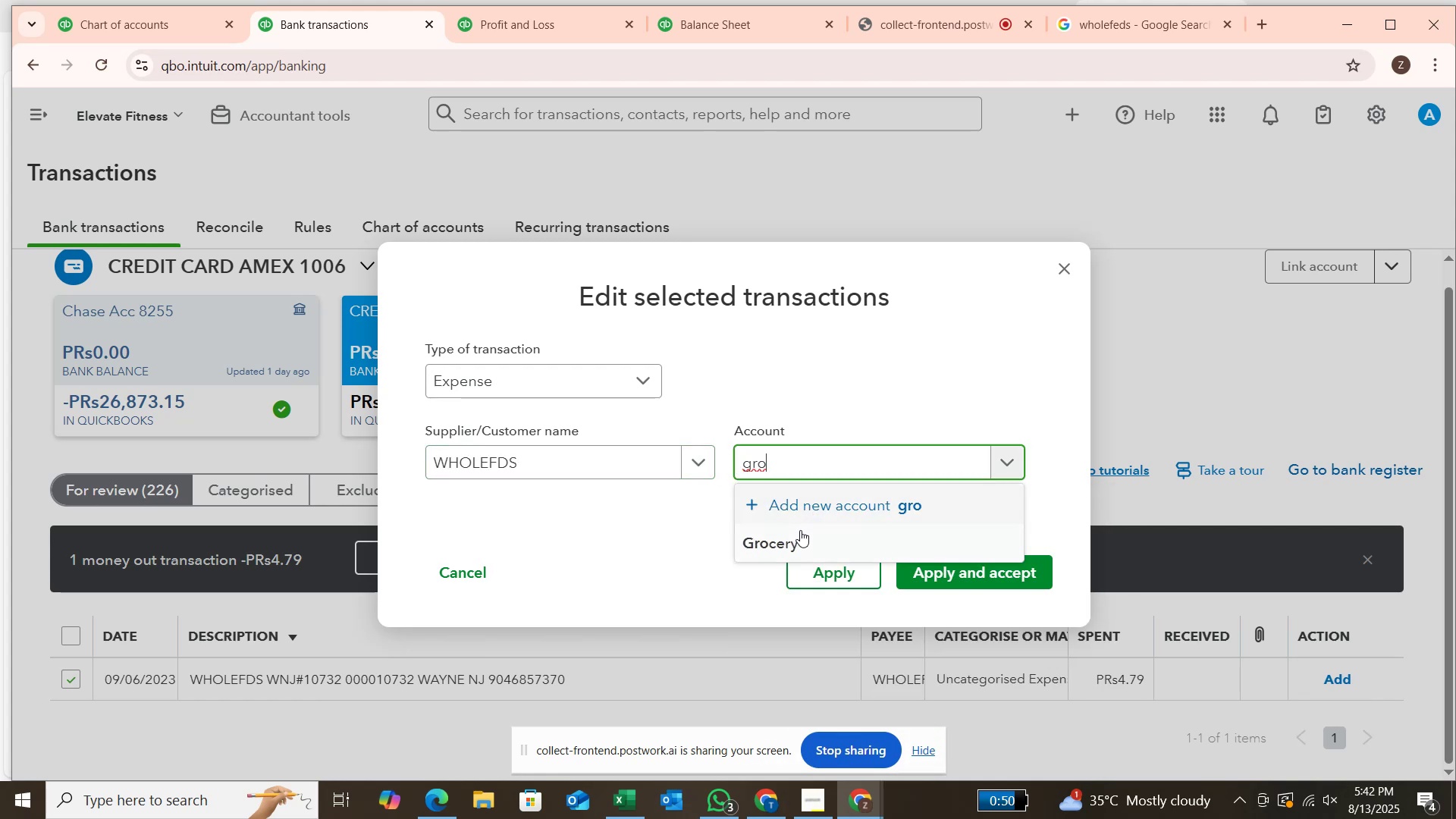 
left_click([781, 543])
 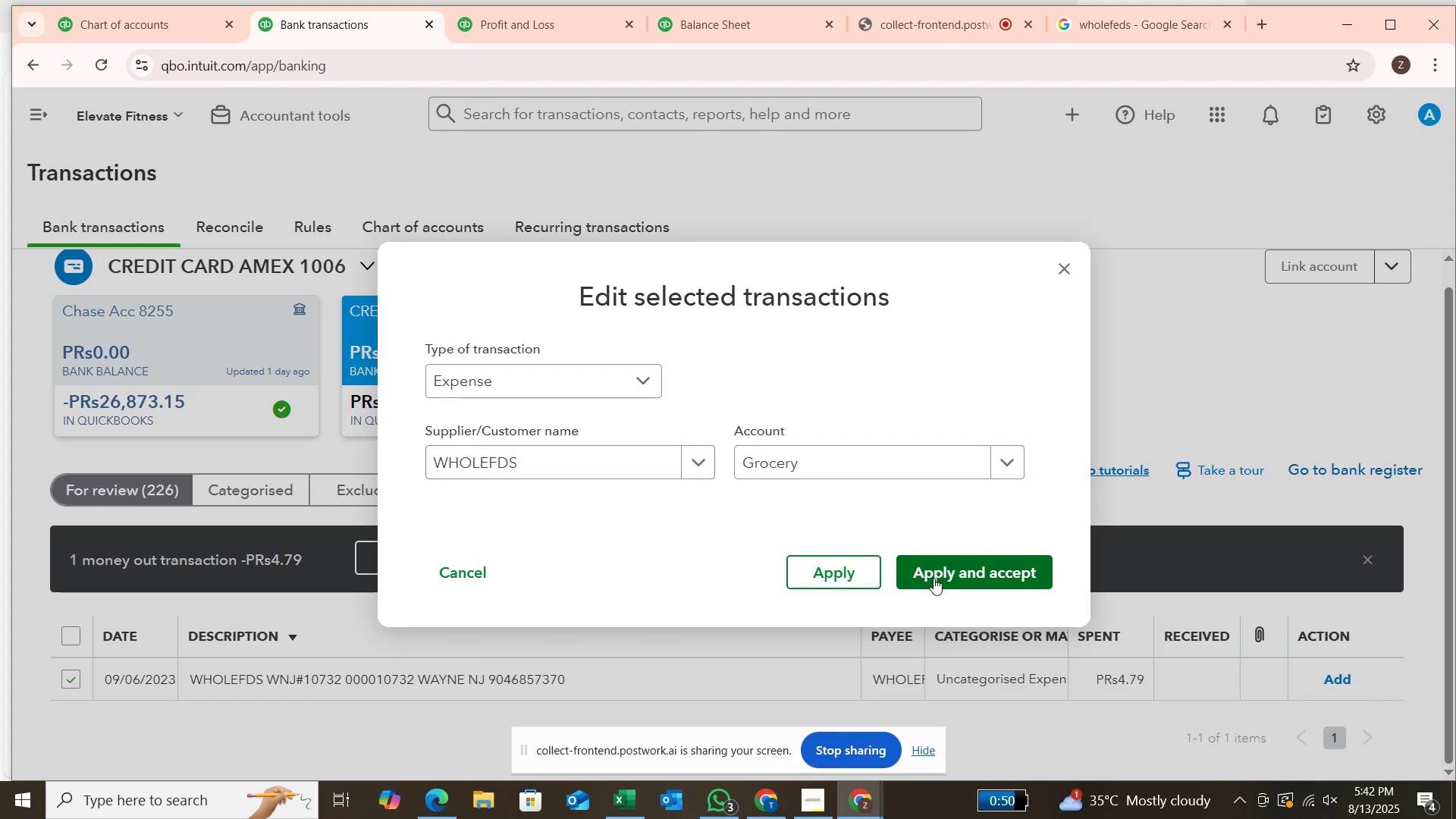 
left_click([934, 578])
 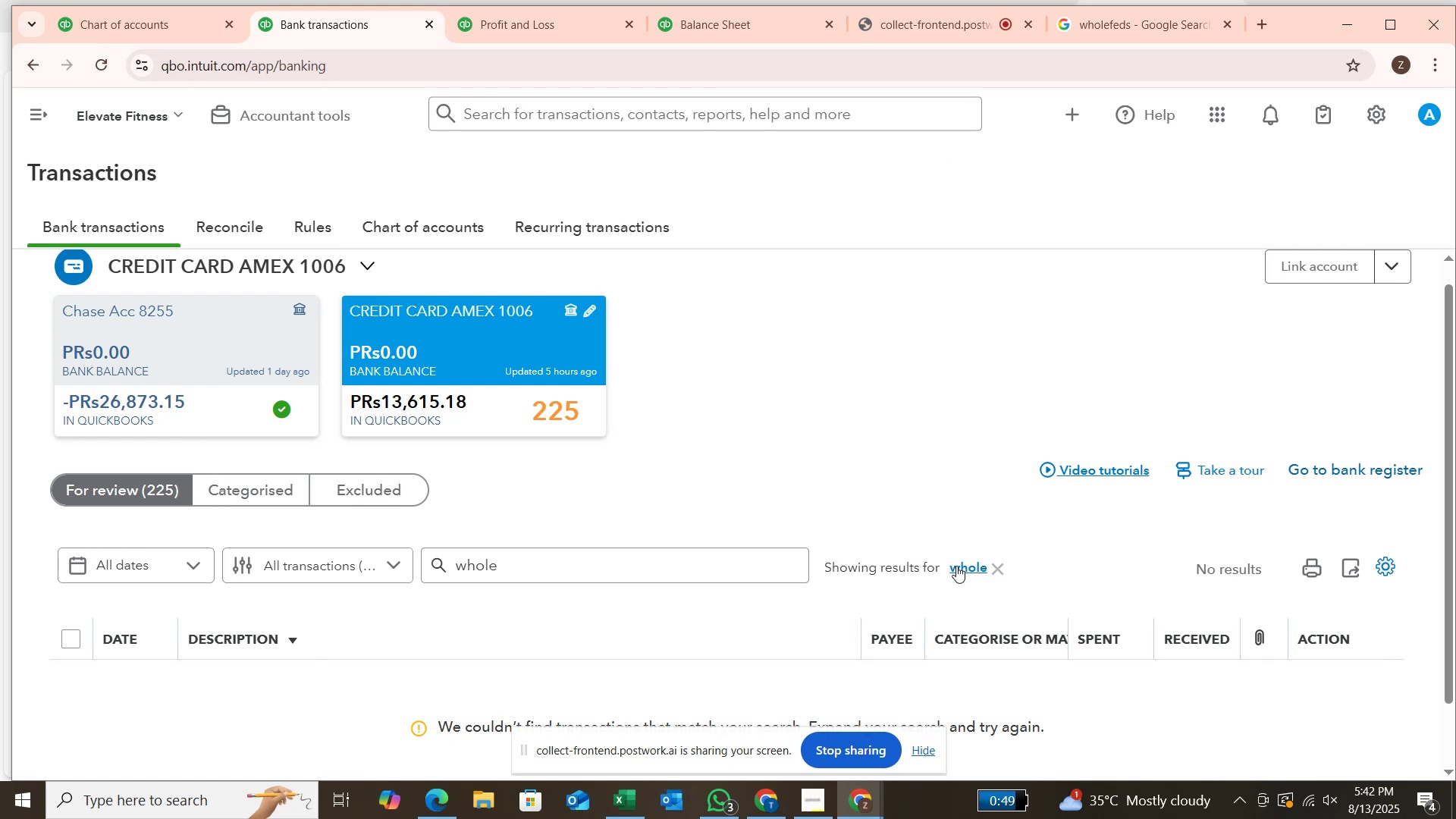 
wait(11.2)
 